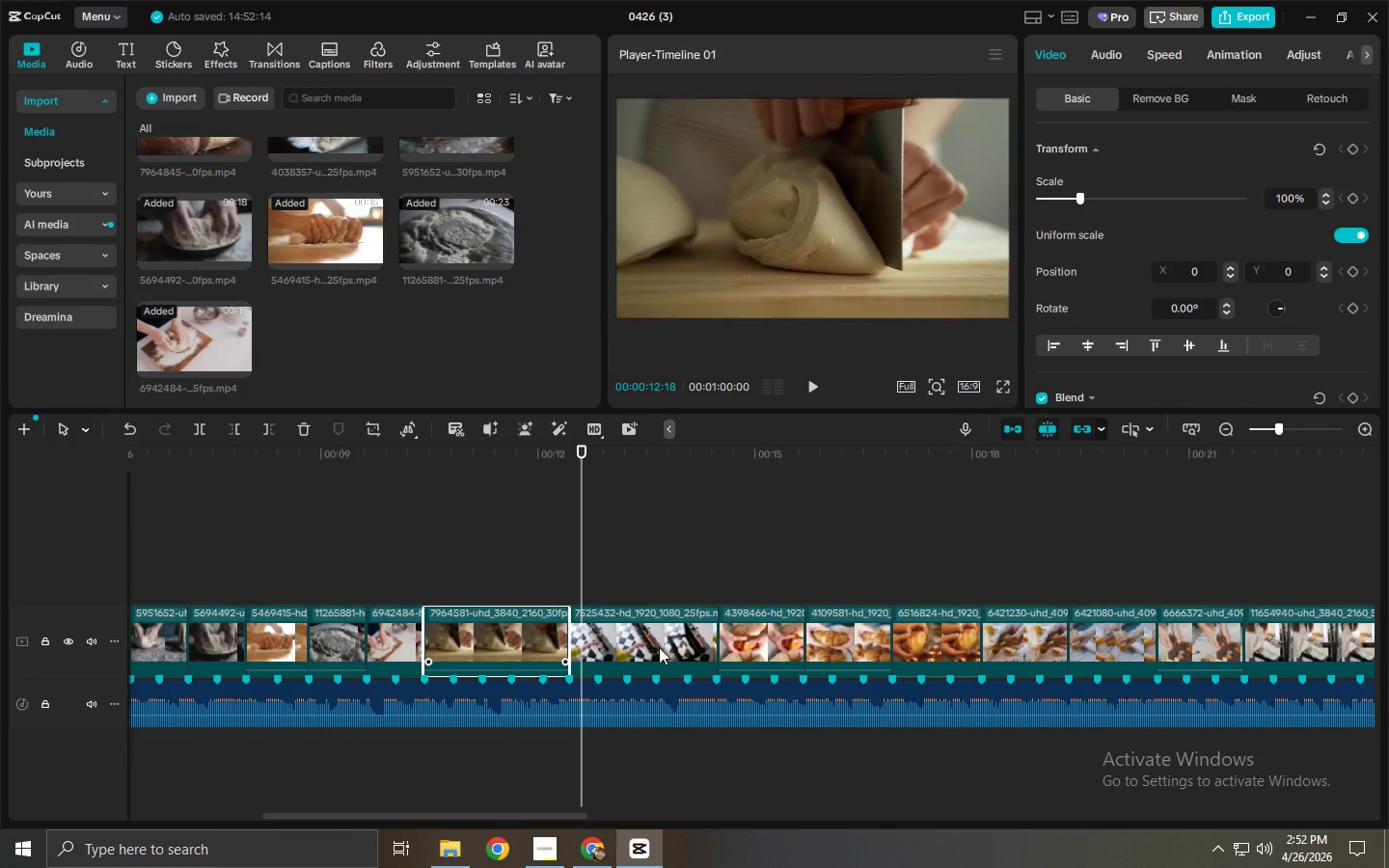 
left_click([659, 647])
 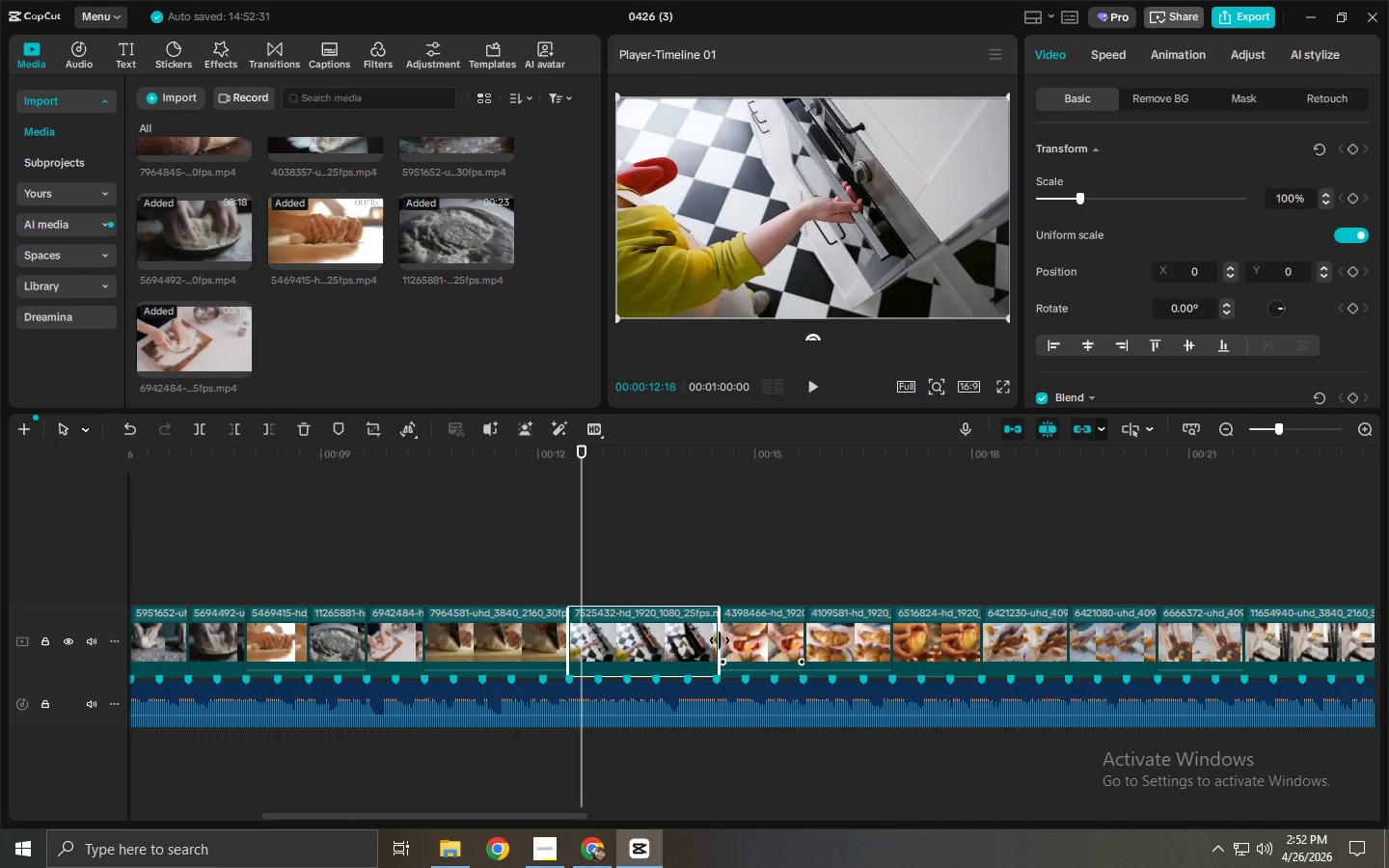 
left_click_drag(start_coordinate=[714, 639], to_coordinate=[709, 642])
 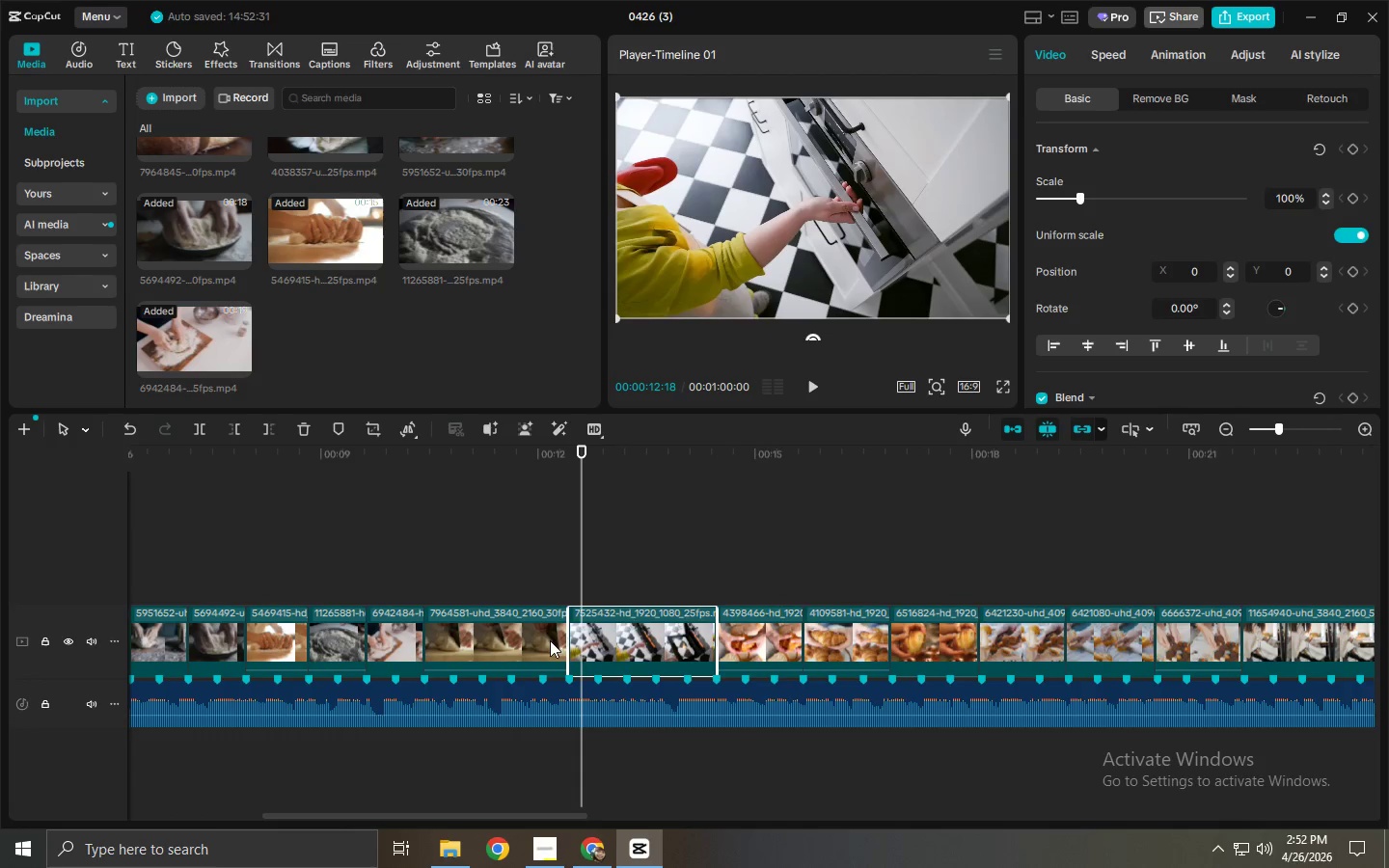 
left_click([537, 639])
 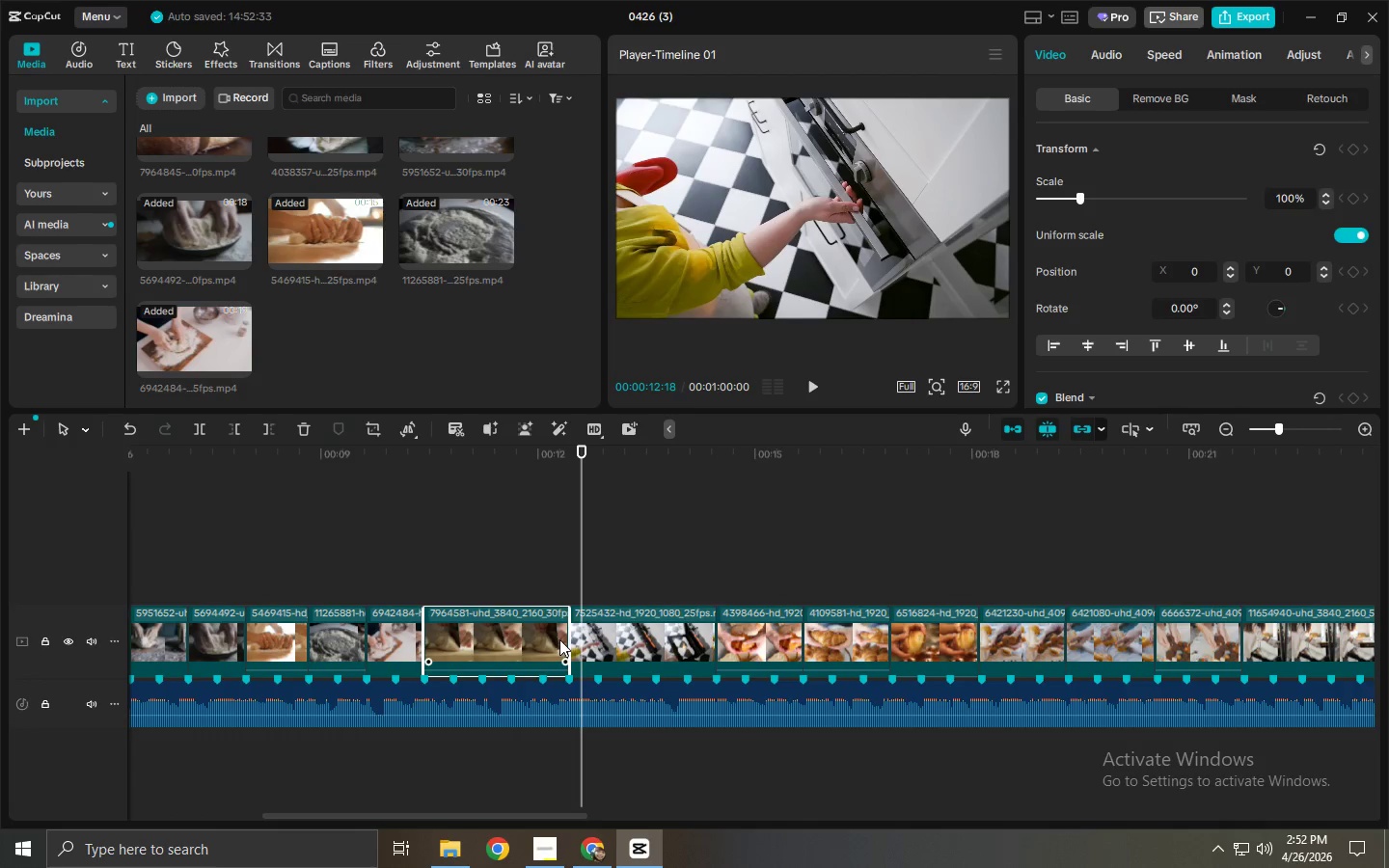 
left_click_drag(start_coordinate=[570, 639], to_coordinate=[589, 640])
 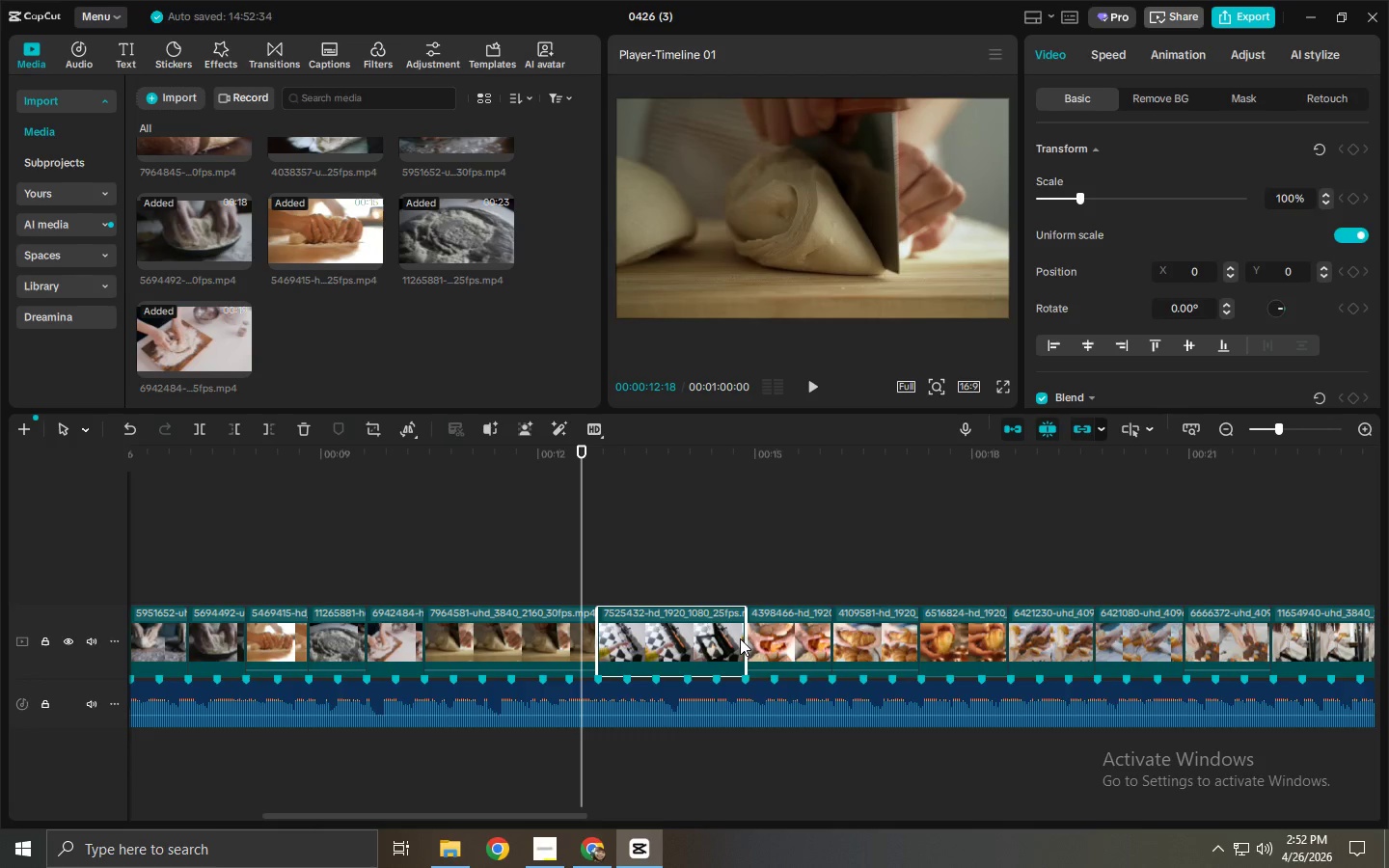 
left_click_drag(start_coordinate=[742, 638], to_coordinate=[734, 643])
 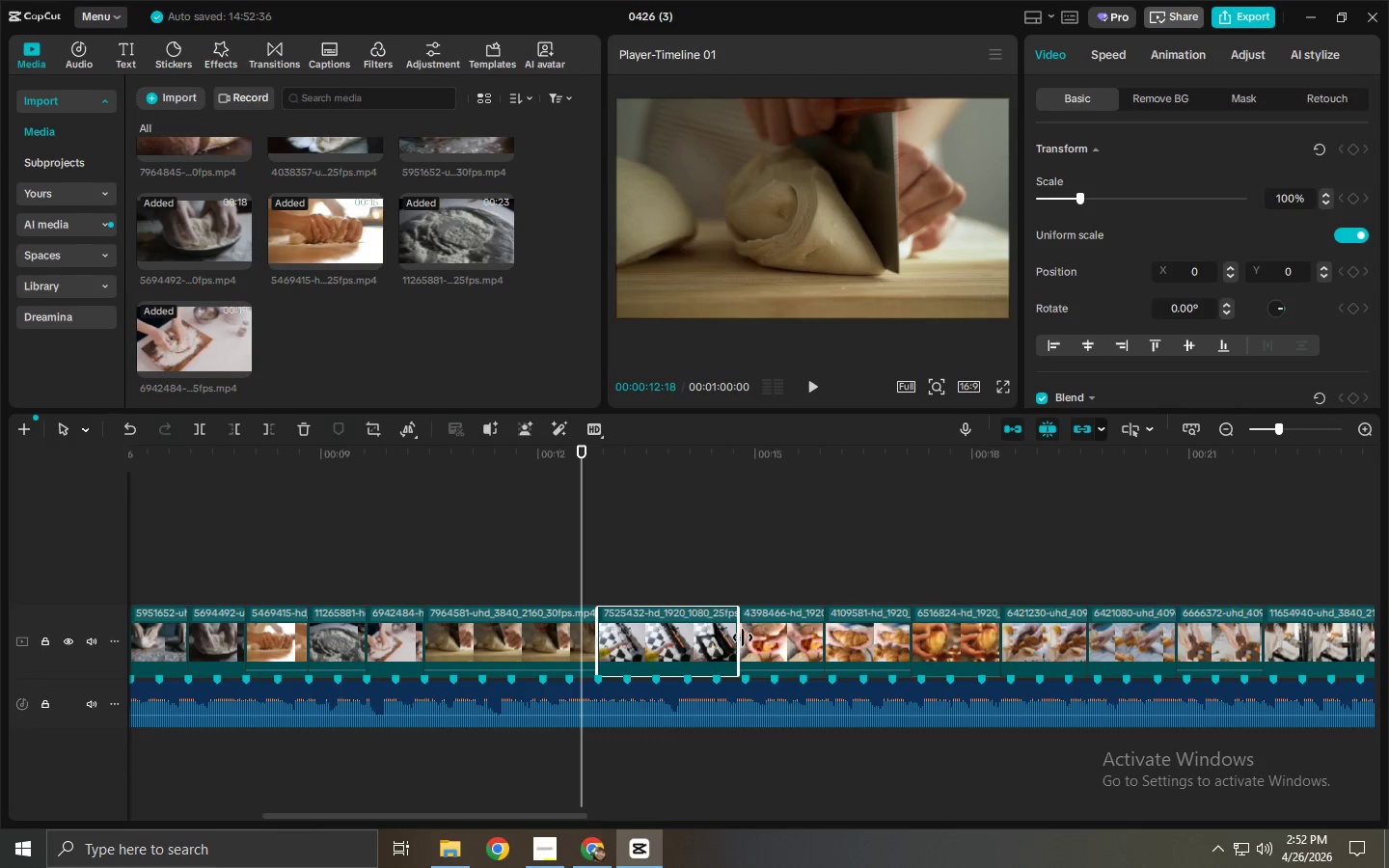 
left_click_drag(start_coordinate=[737, 637], to_coordinate=[745, 638])
 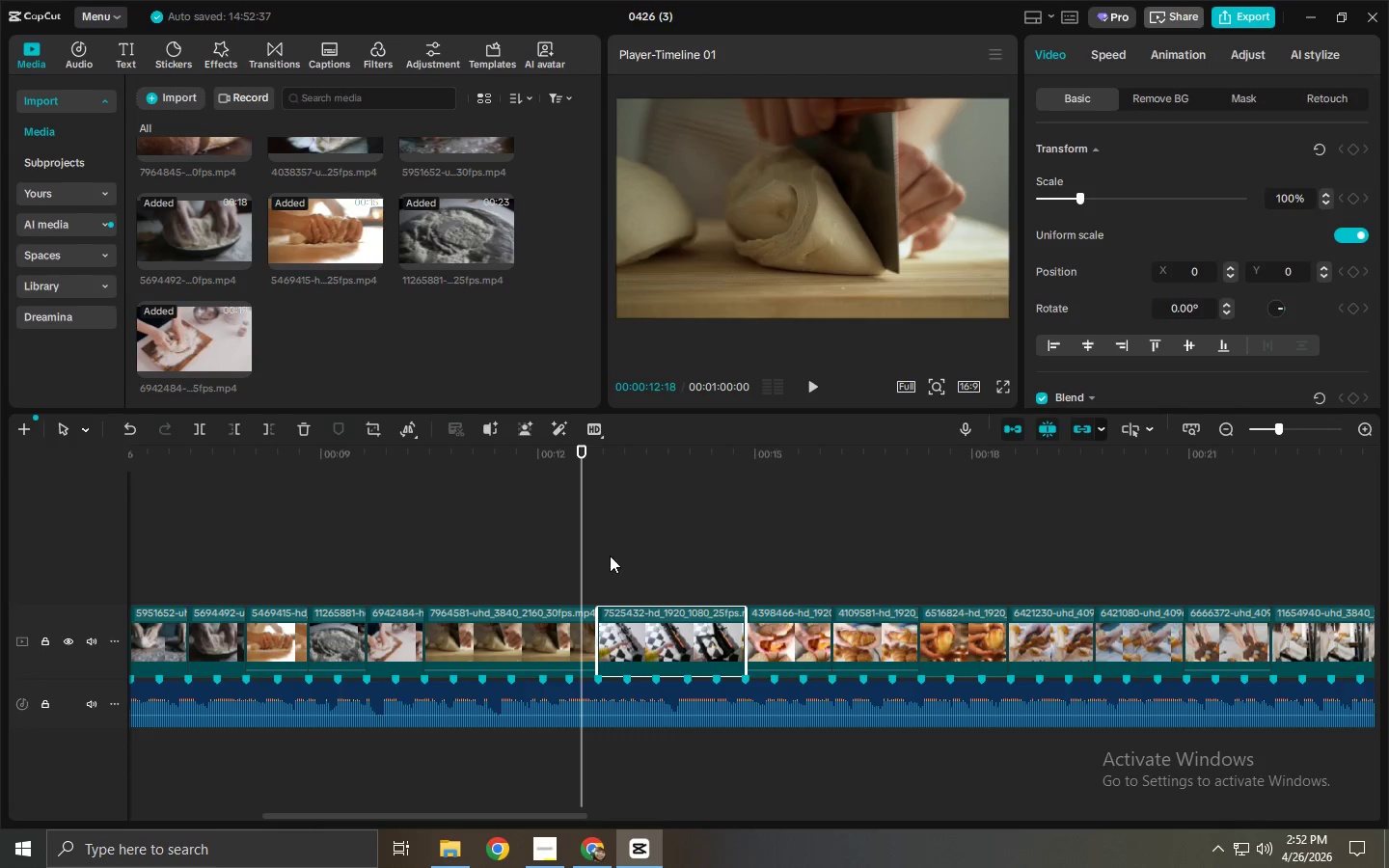 
left_click_drag(start_coordinate=[501, 476], to_coordinate=[422, 475])
 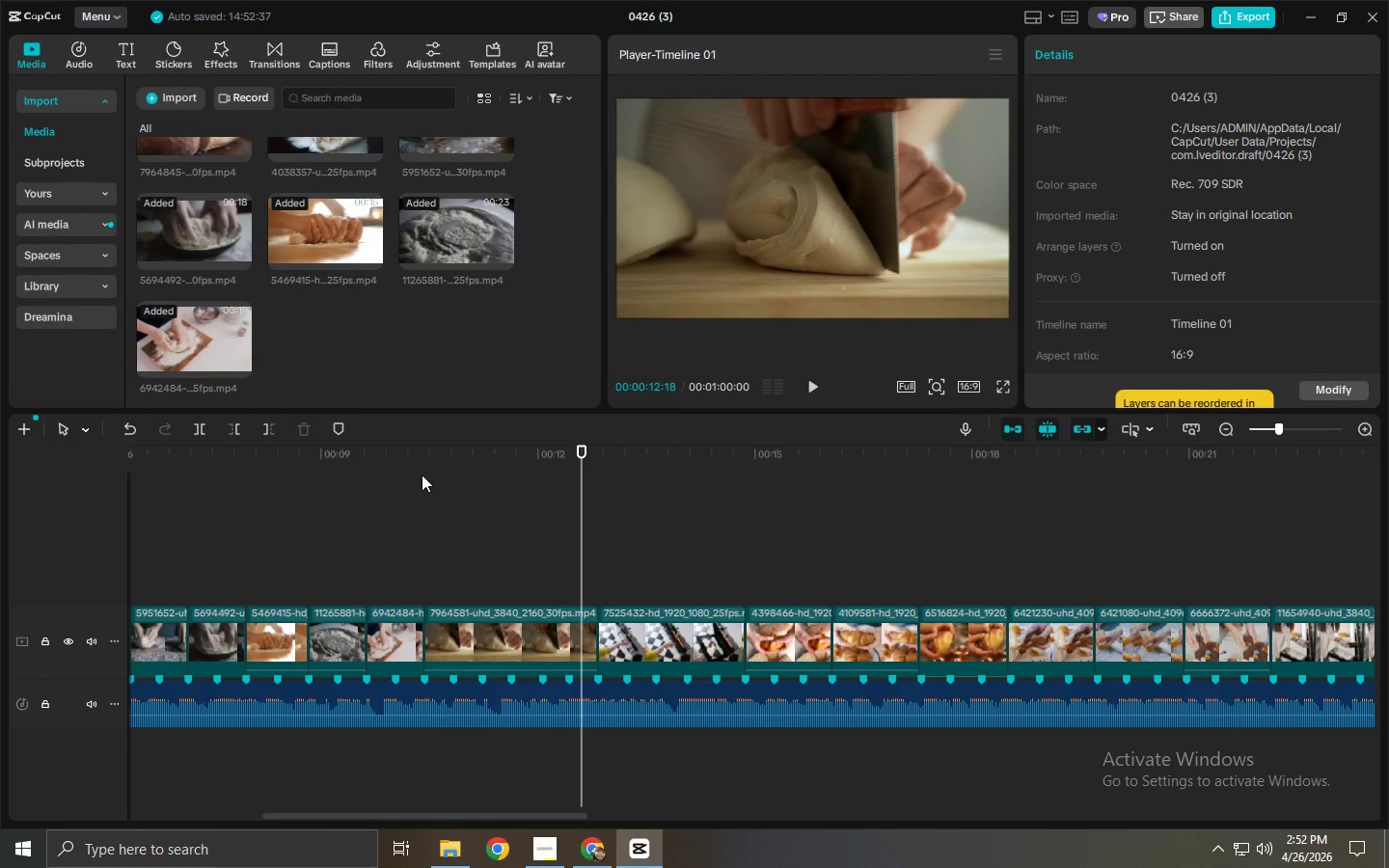 
double_click([422, 472])
 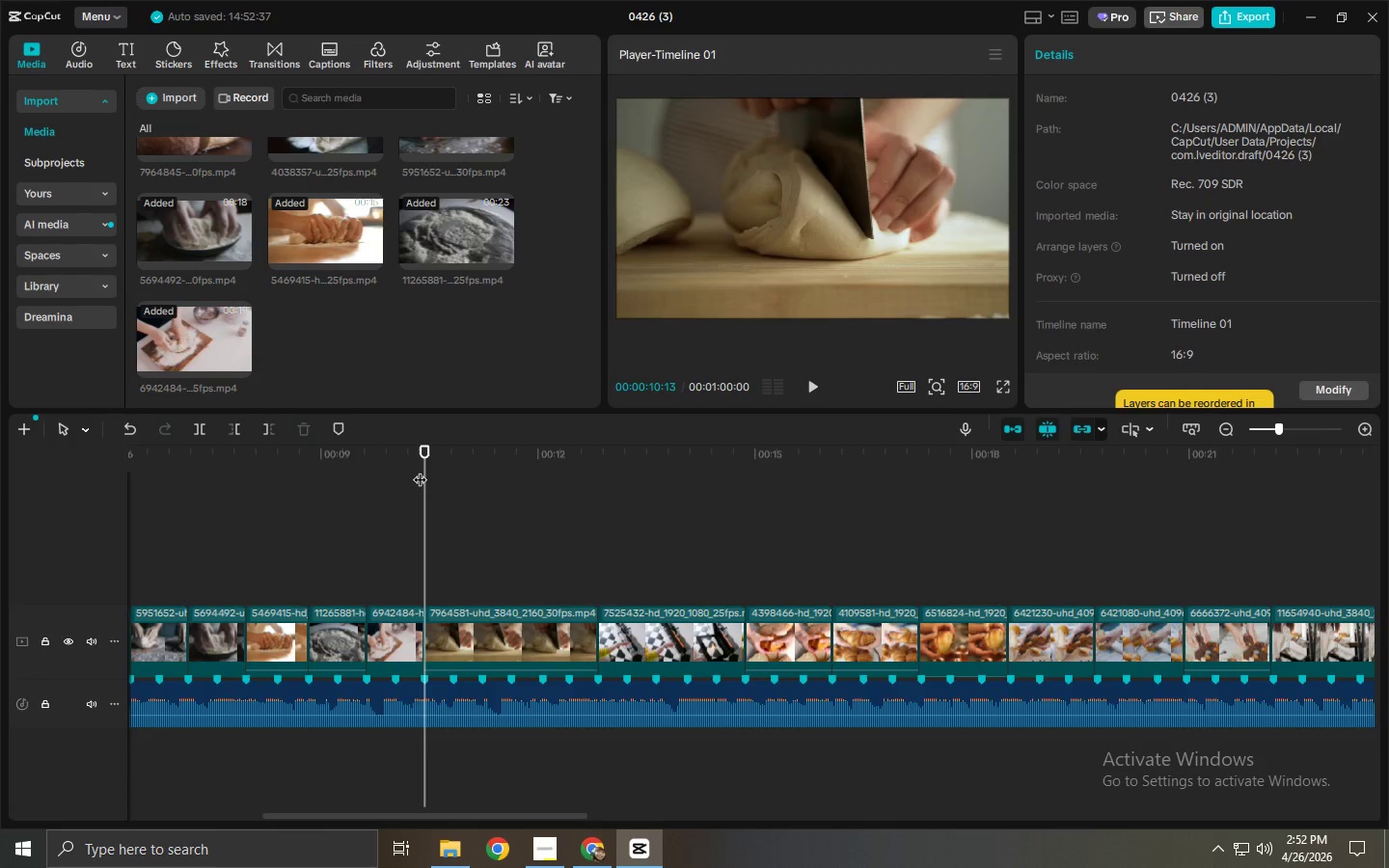 
key(Space)
 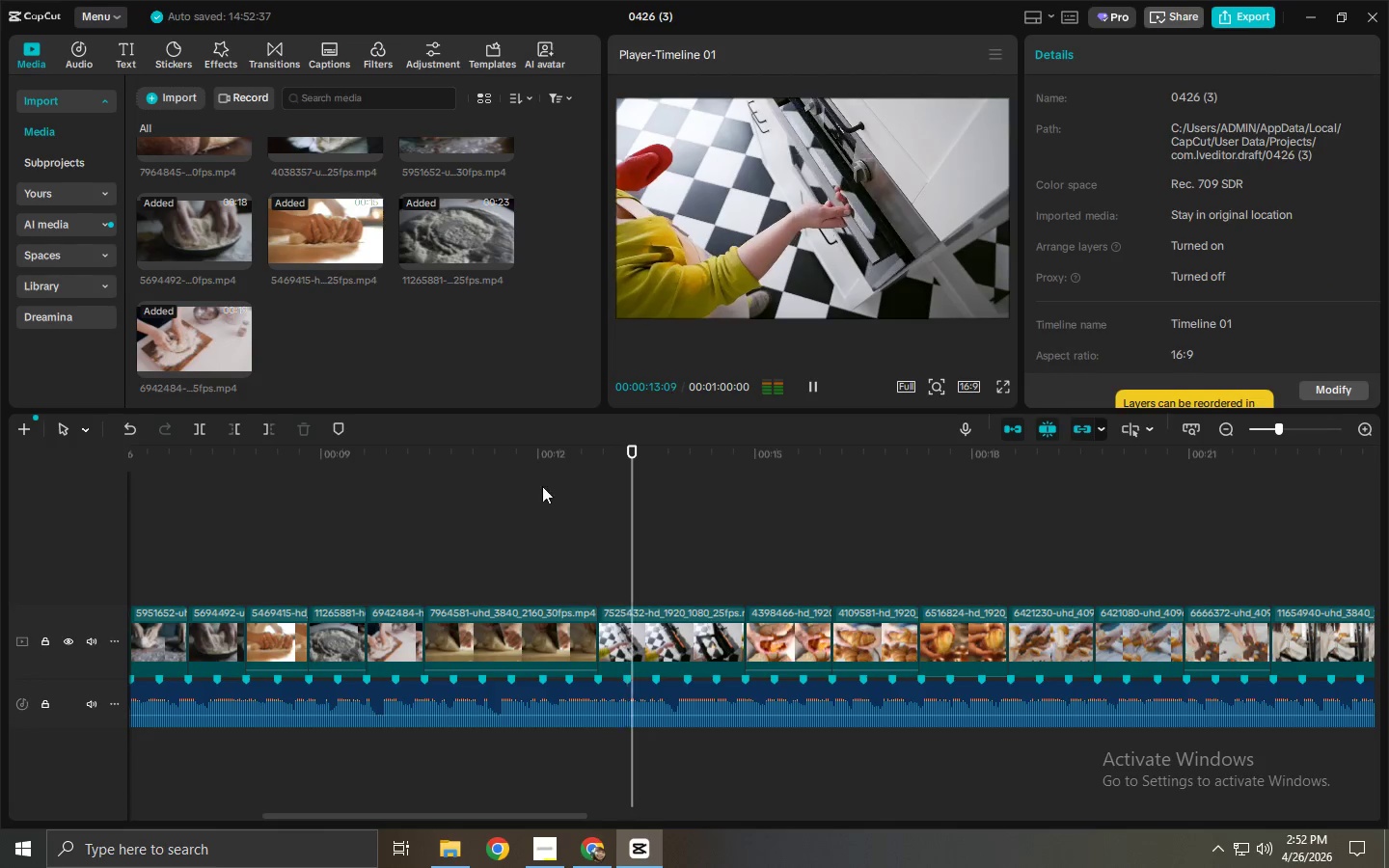 
key(Space)
 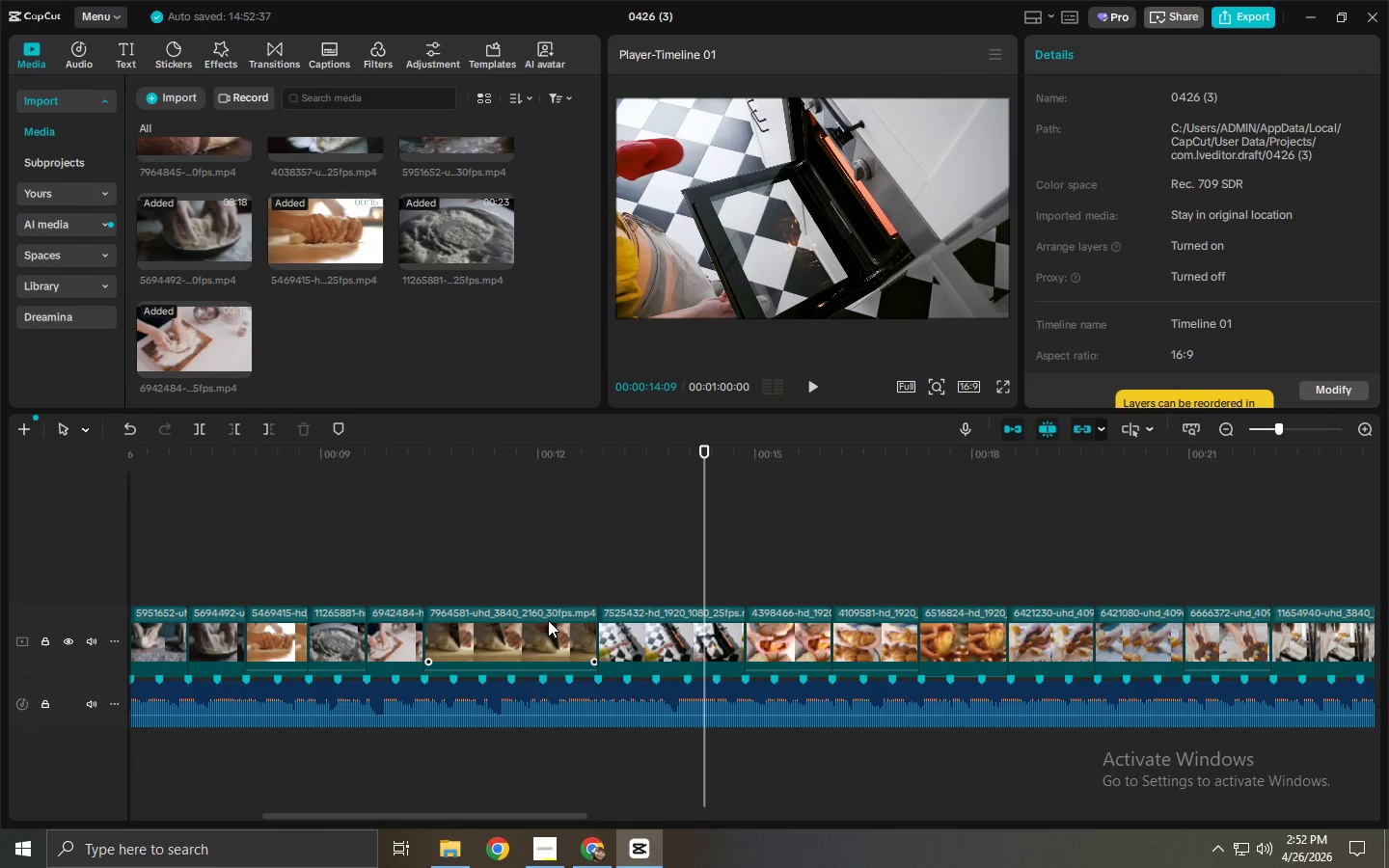 
key(Alt+AltLeft)
 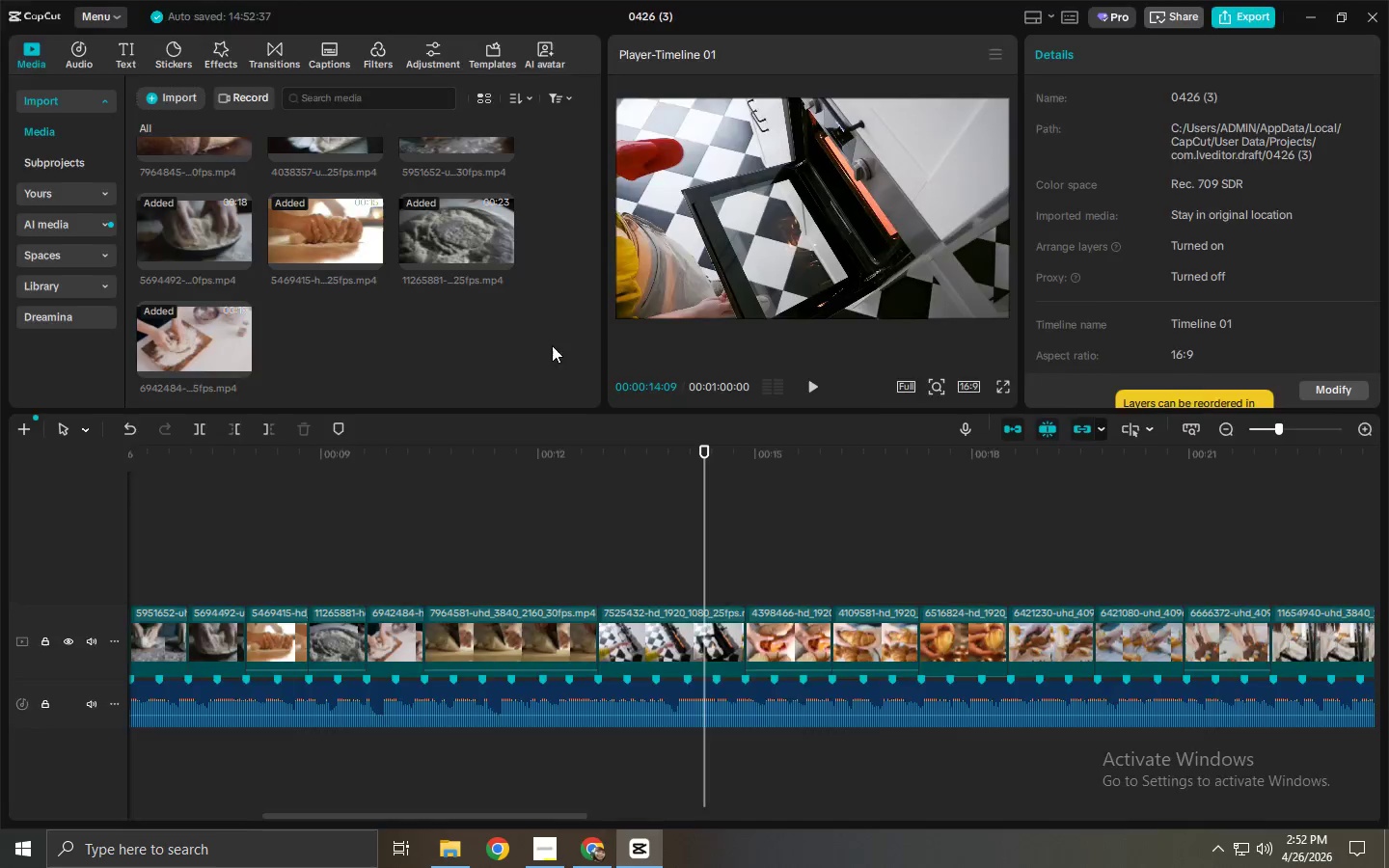 
key(Alt+Tab)
 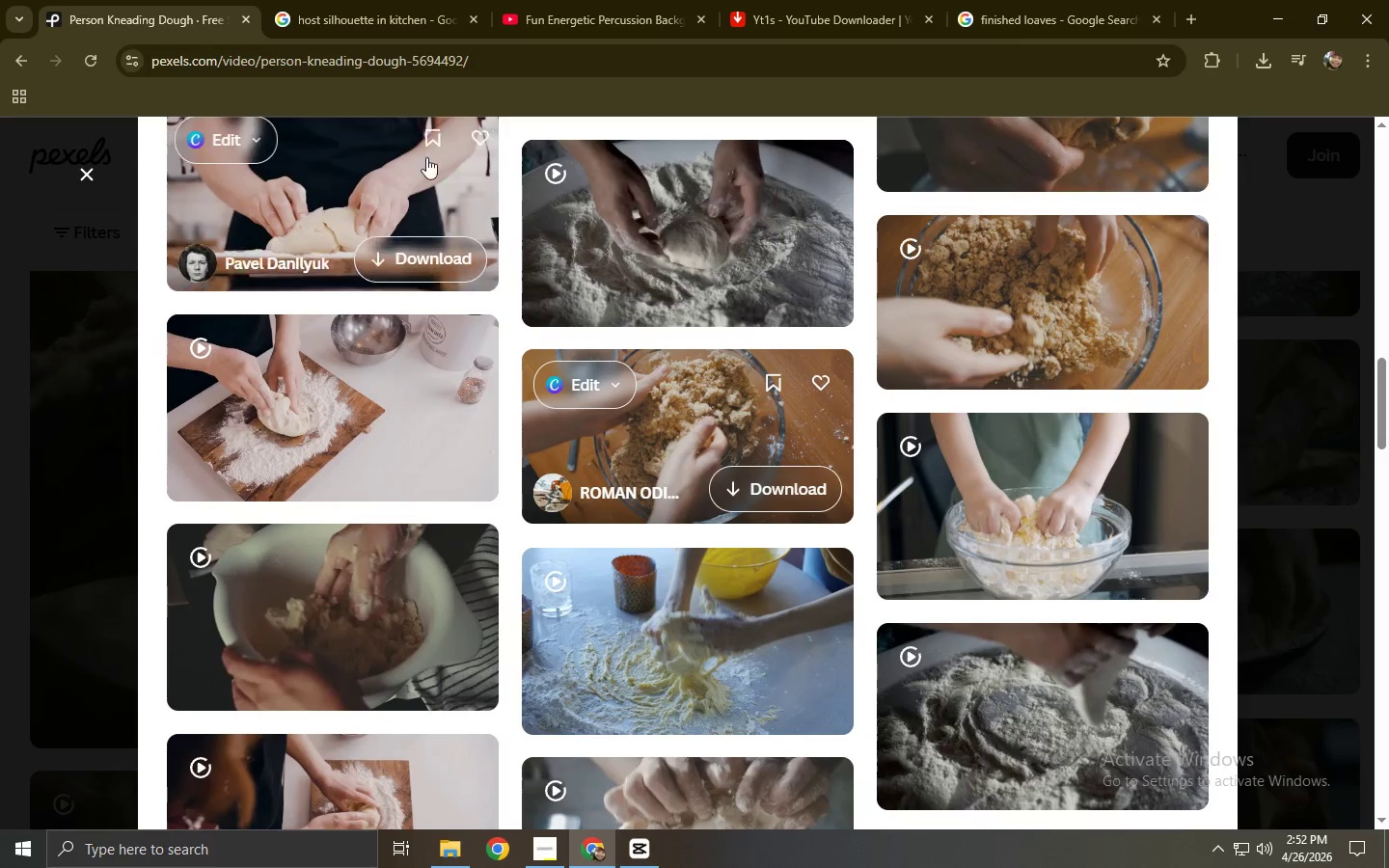 
left_click([5, 301])
 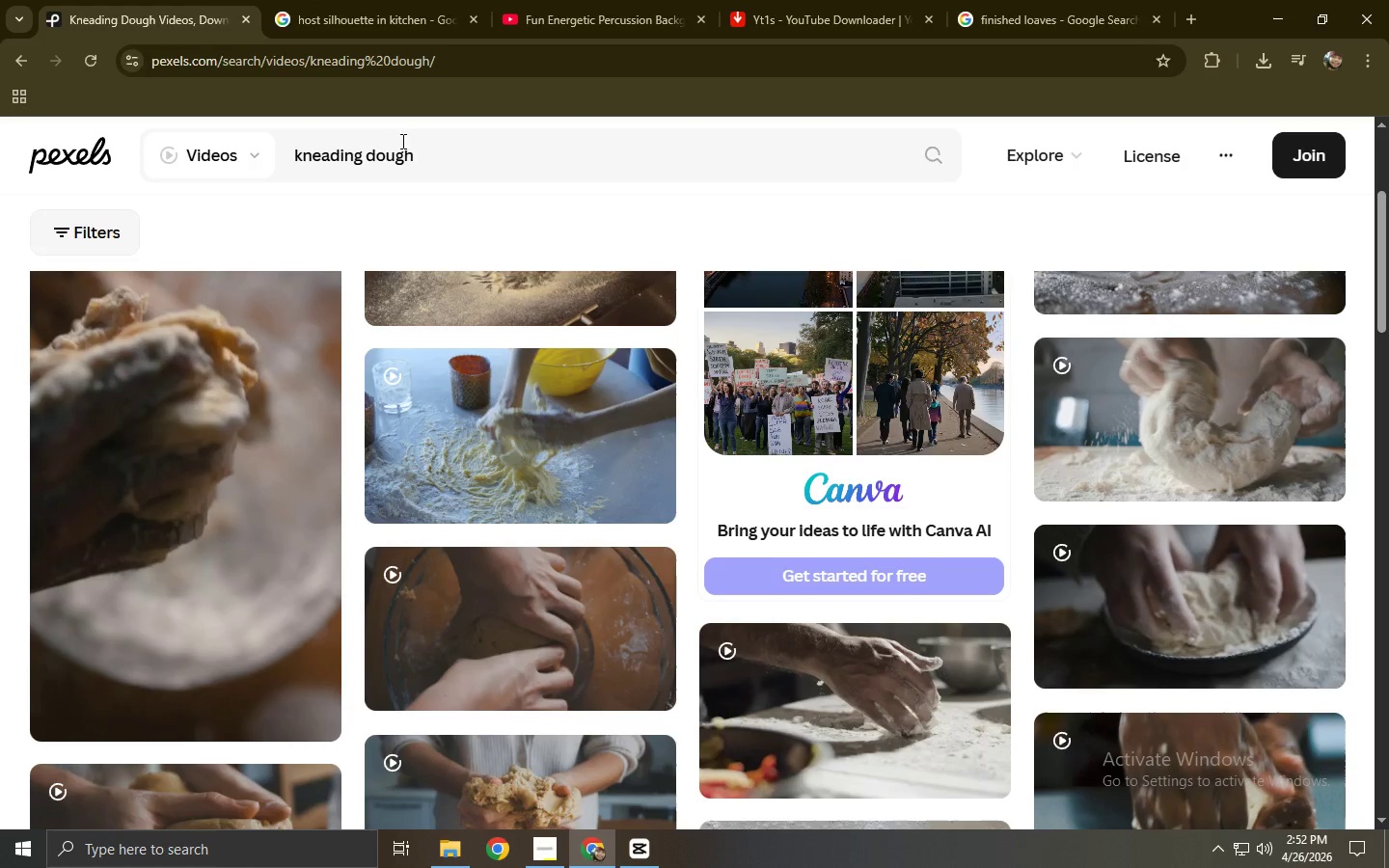 
left_click_drag(start_coordinate=[512, 144], to_coordinate=[251, 149])
 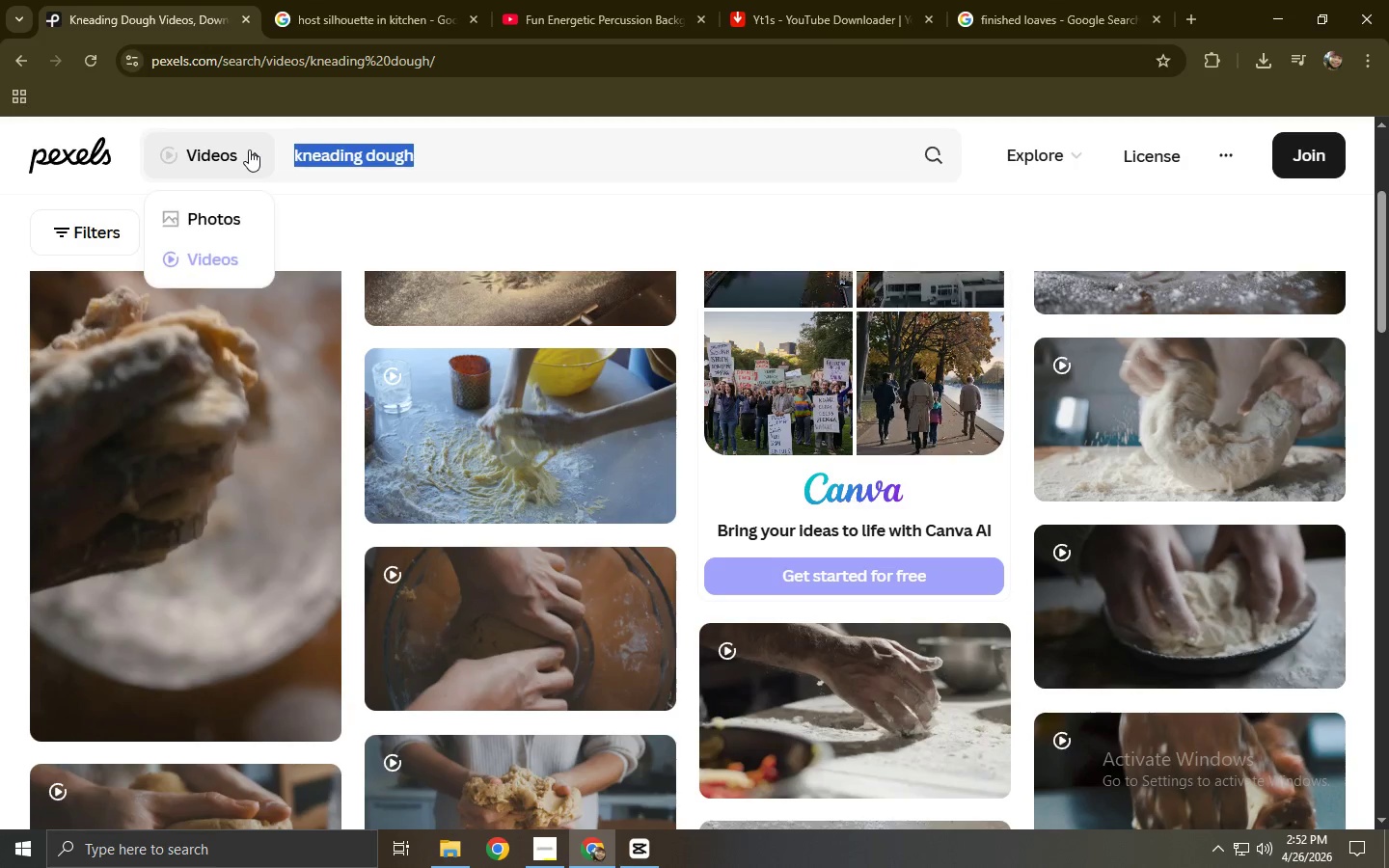 
type(slicing dough)
 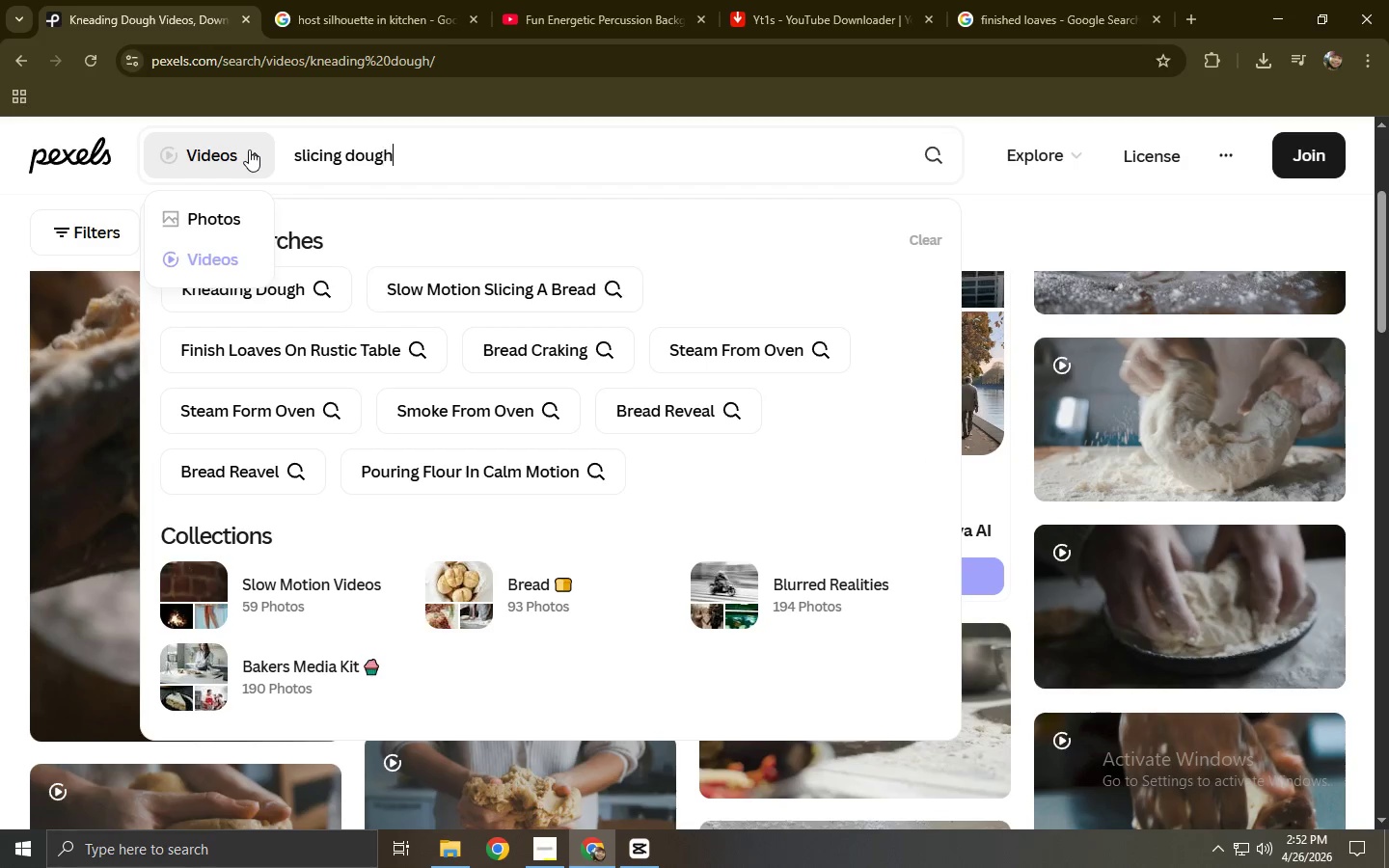 
key(Enter)
 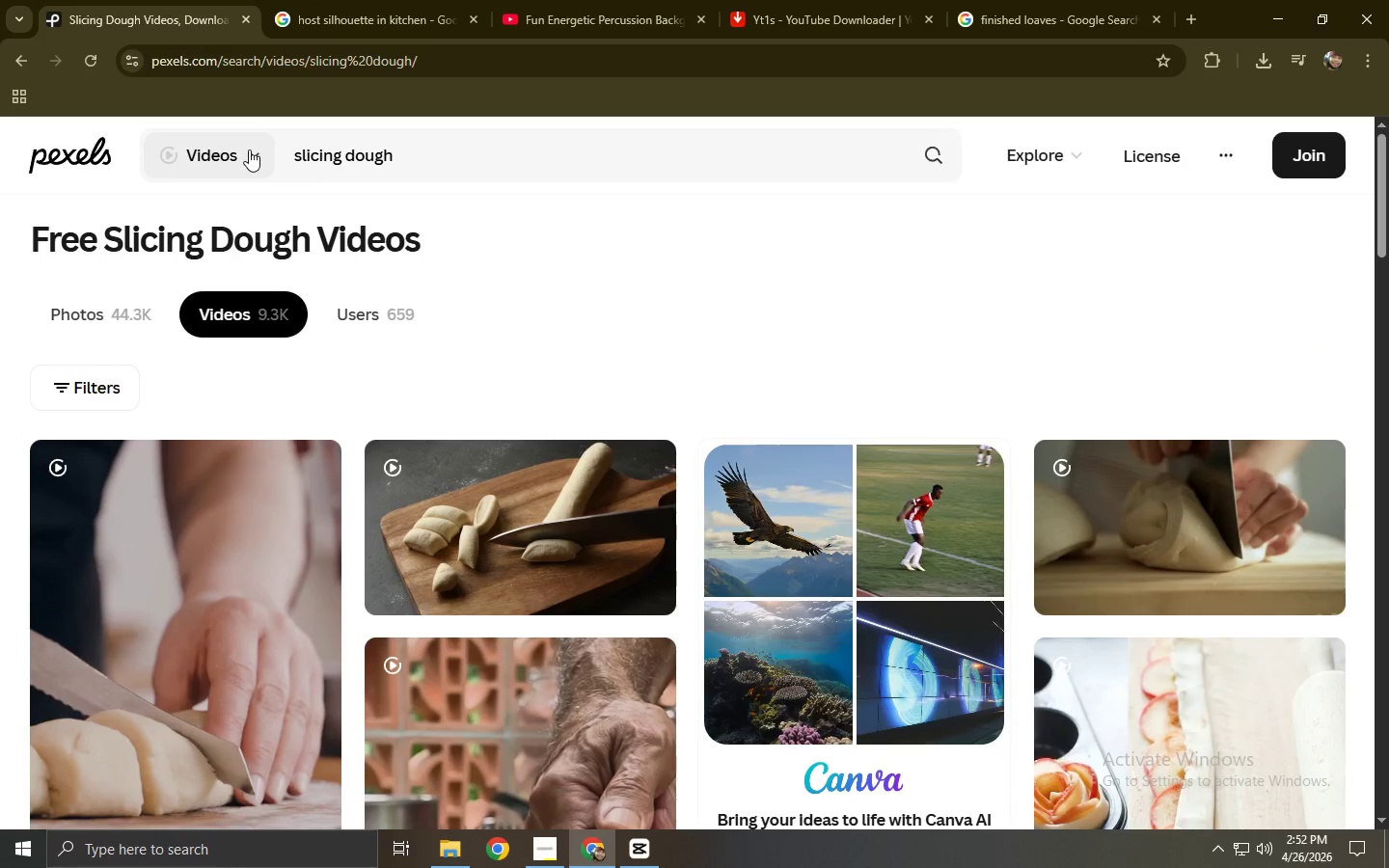 
wait(5.86)
 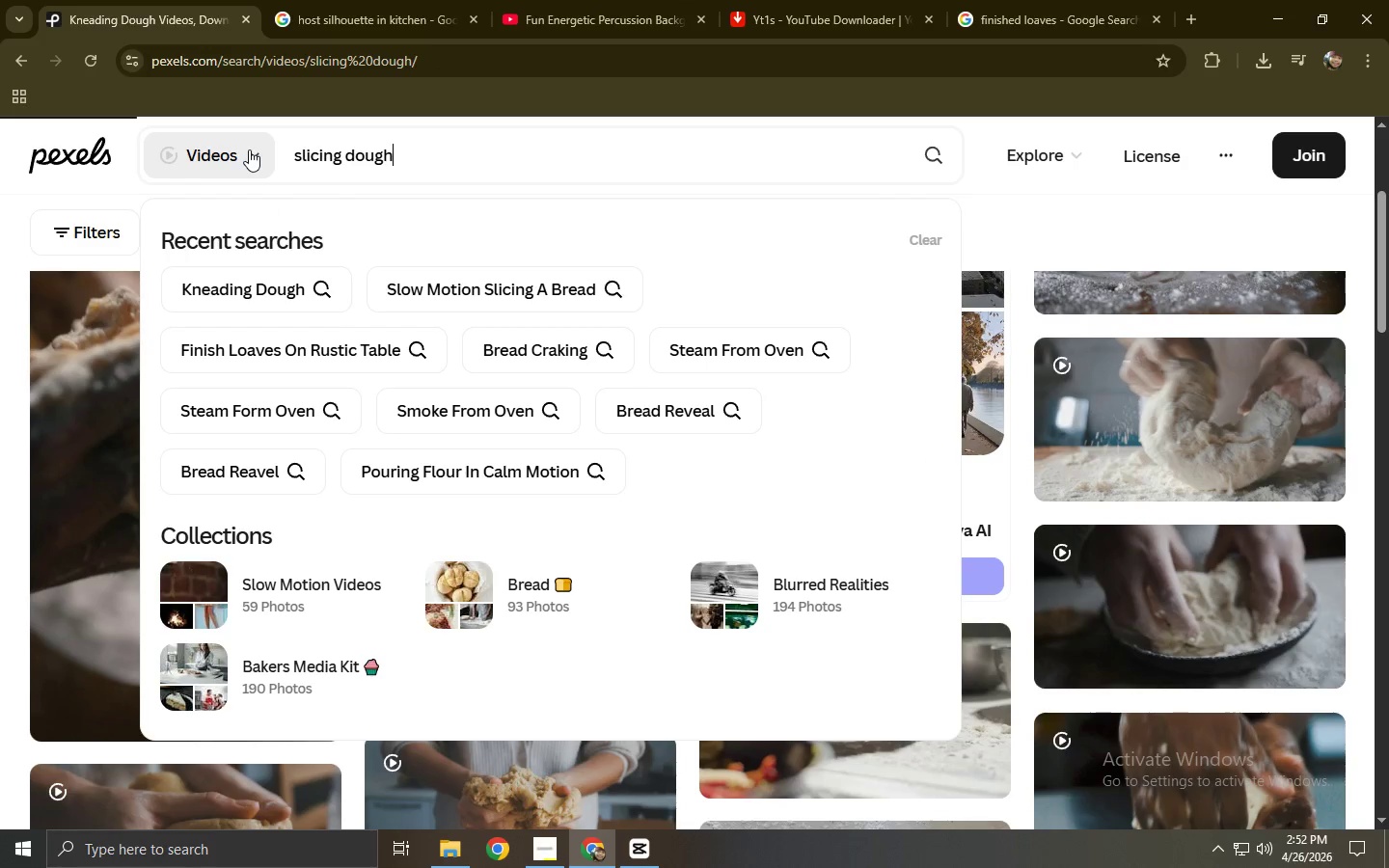 
left_click([577, 508])
 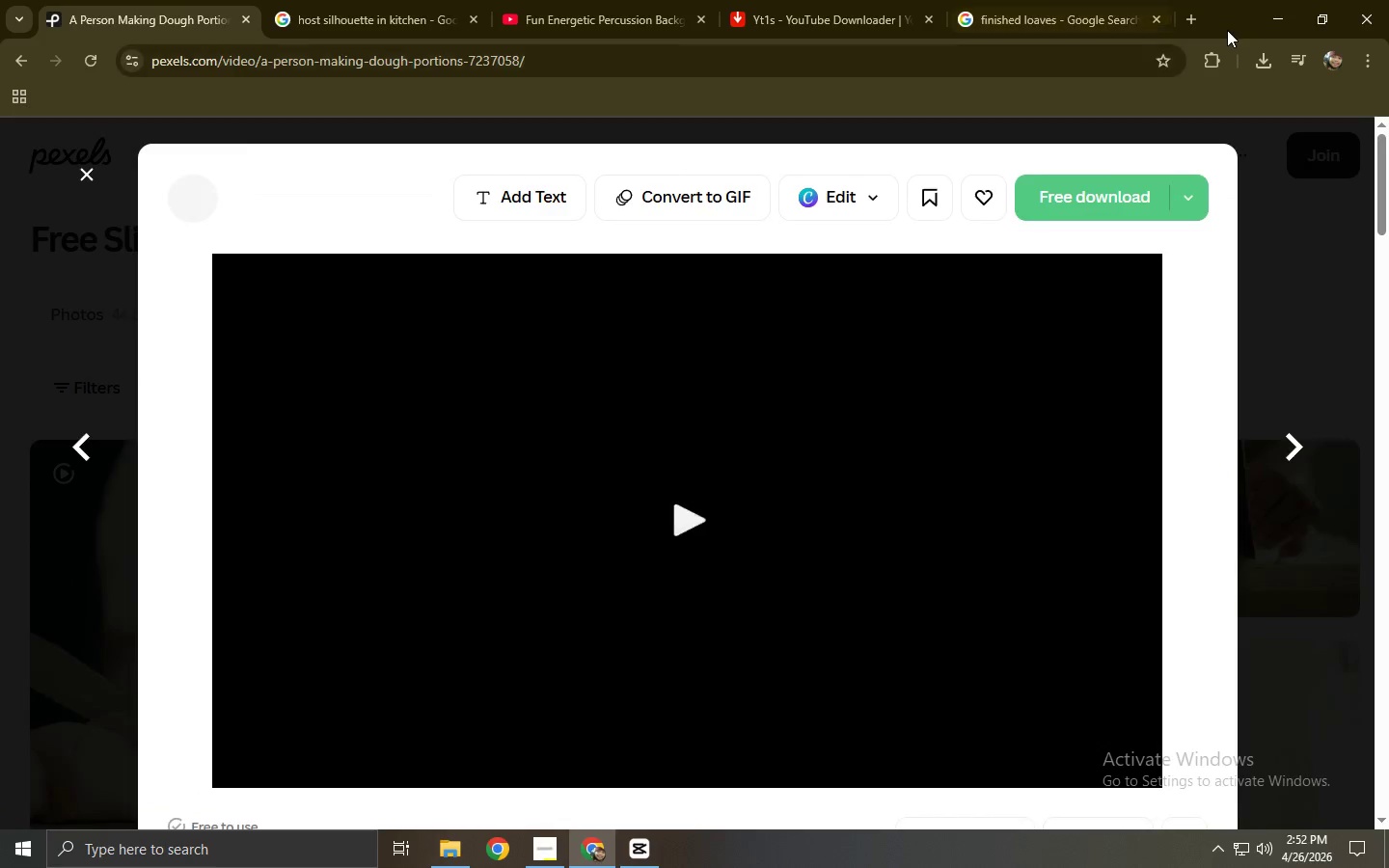 
left_click([1129, 177])
 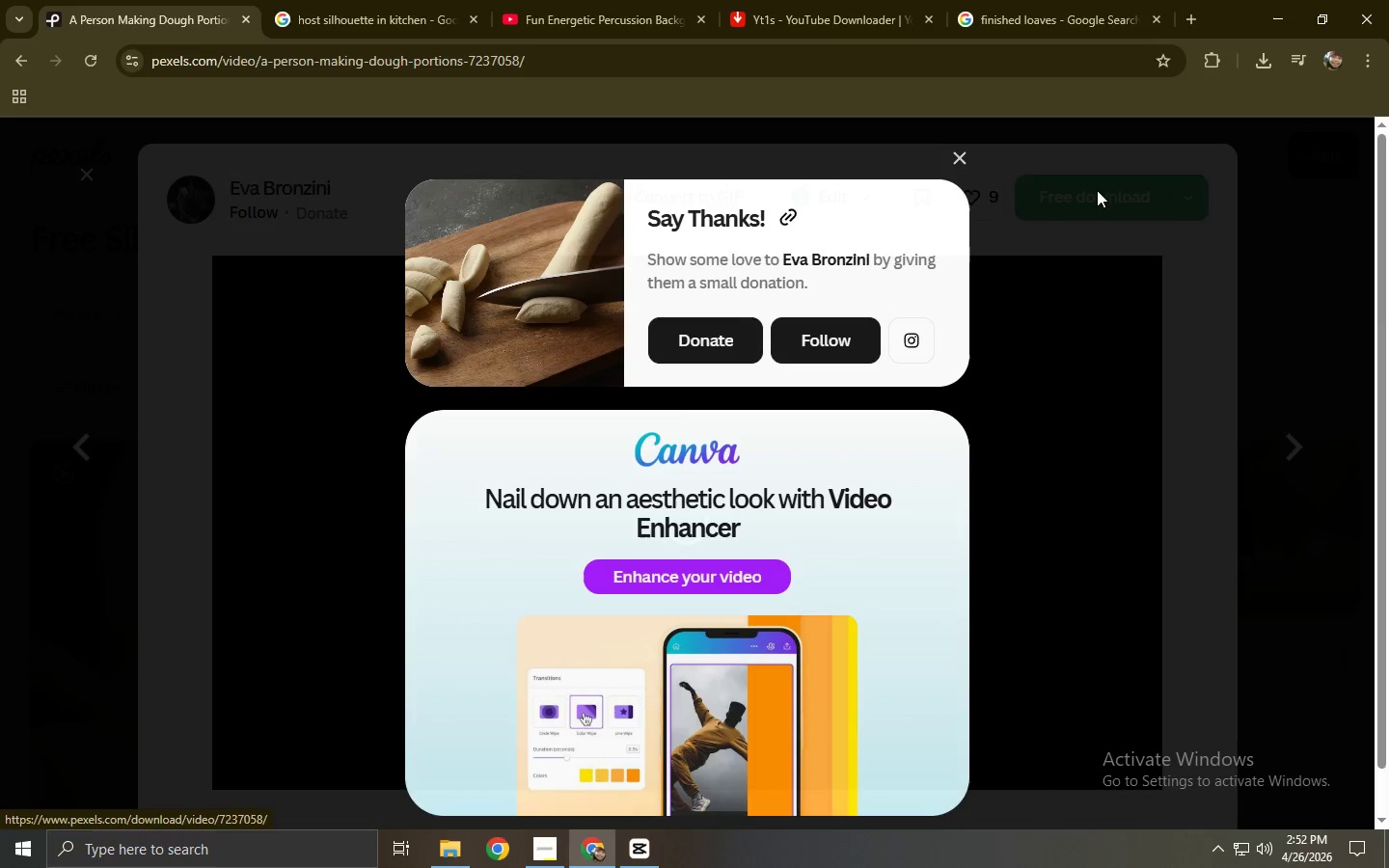 
left_click([1091, 310])
 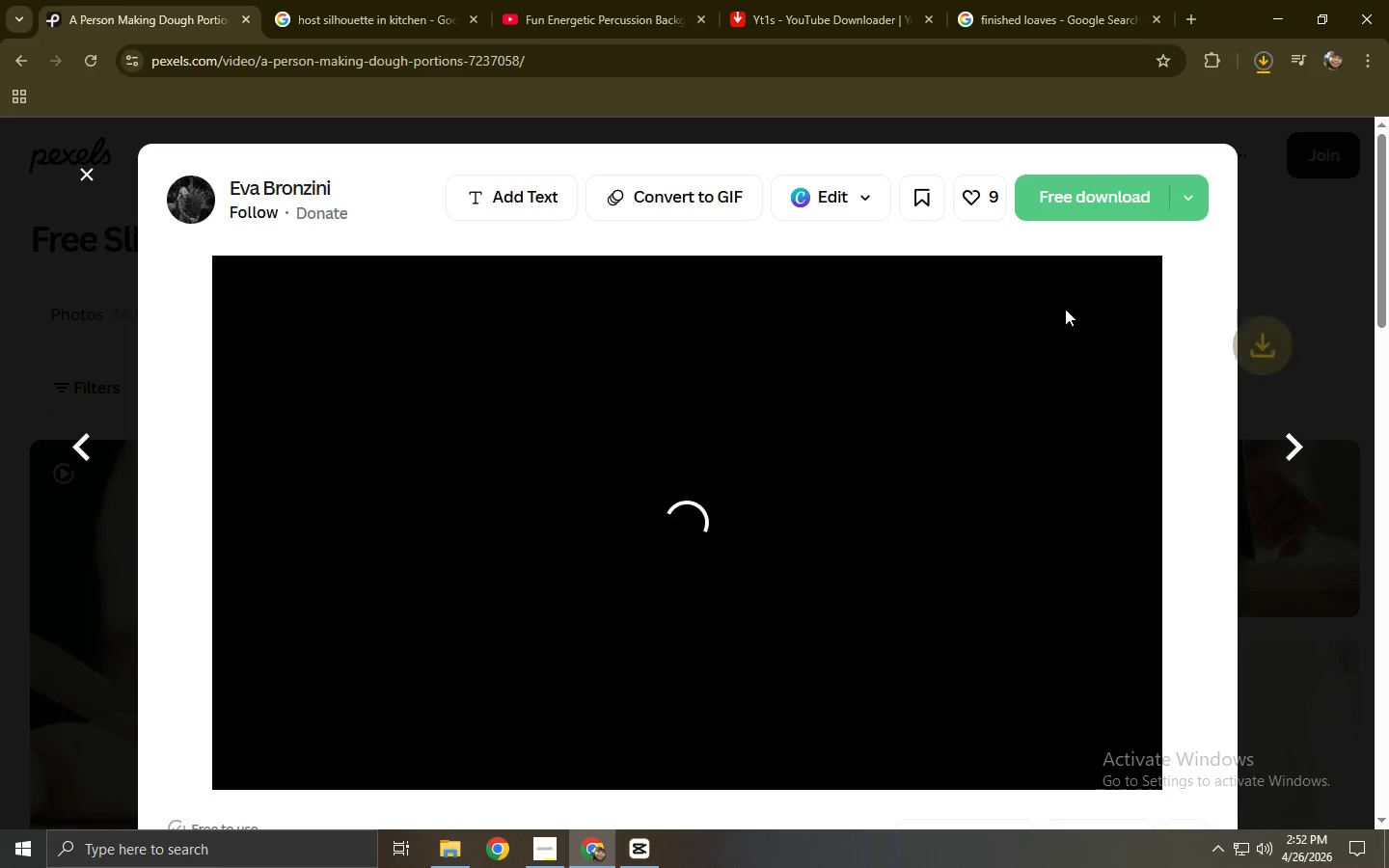 
scroll: coordinate [371, 374], scroll_direction: down, amount: 16.0
 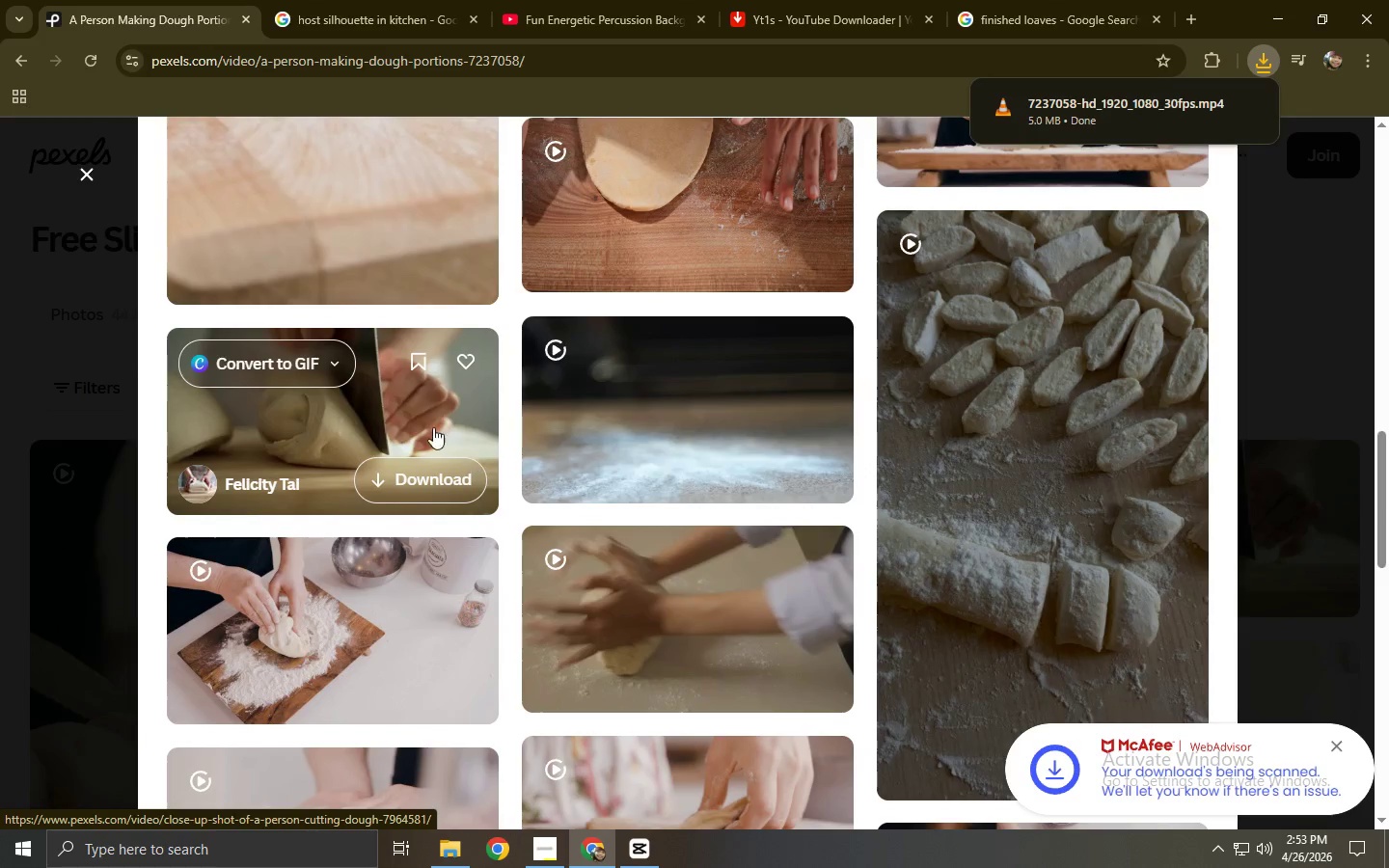 
scroll: coordinate [402, 384], scroll_direction: up, amount: 1.0
 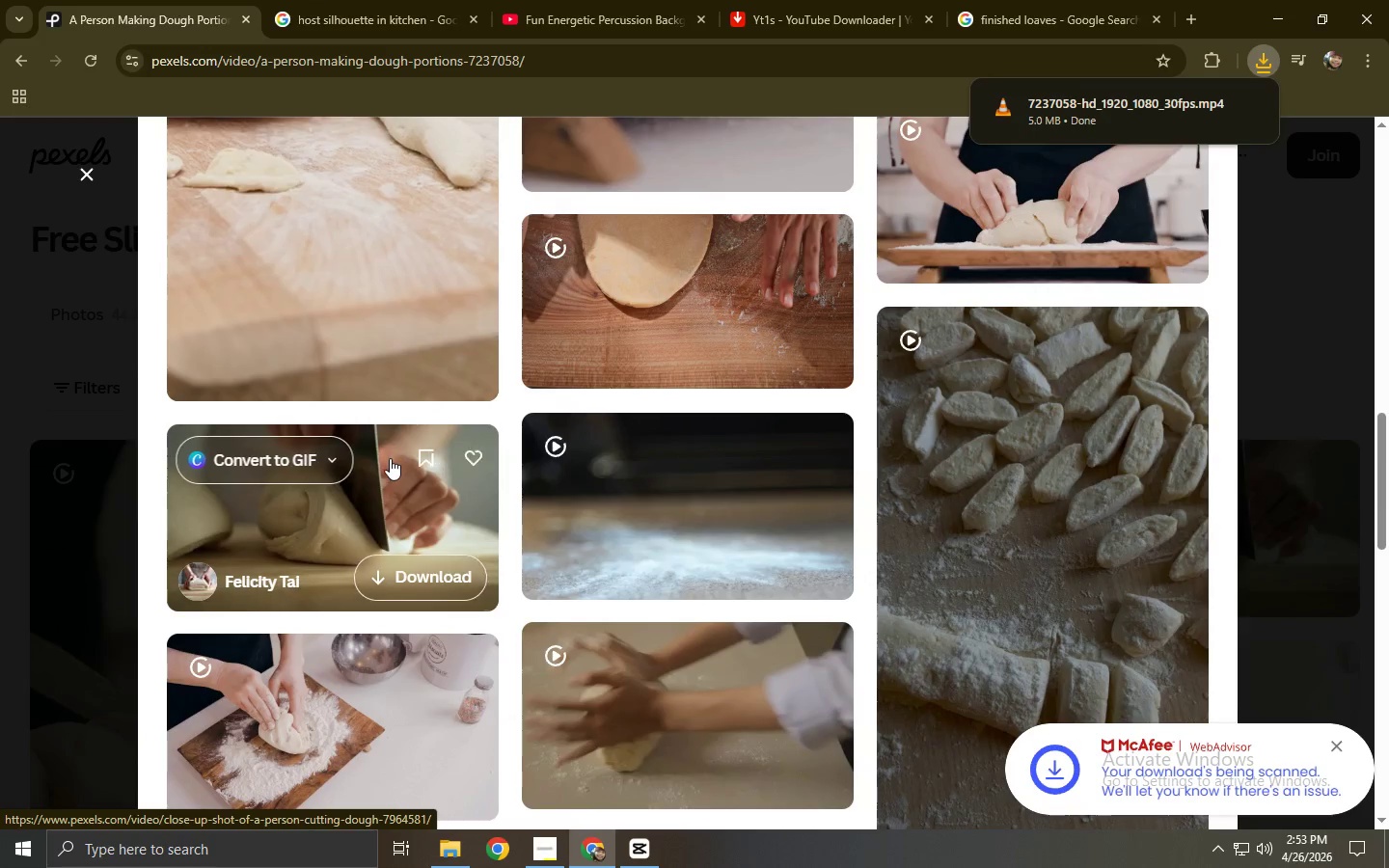 
left_click([390, 458])
 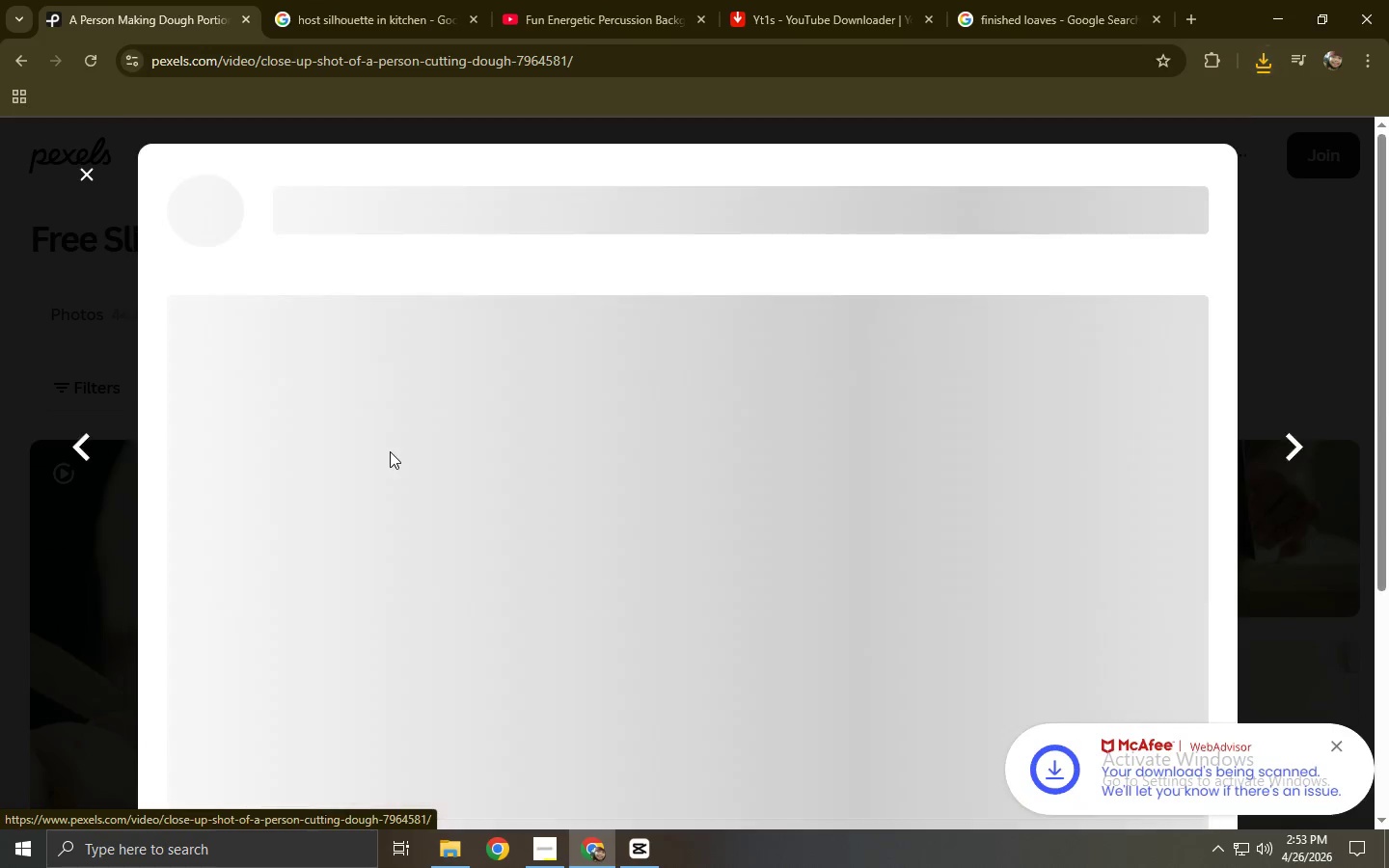 
scroll: coordinate [390, 451], scroll_direction: down, amount: 10.0
 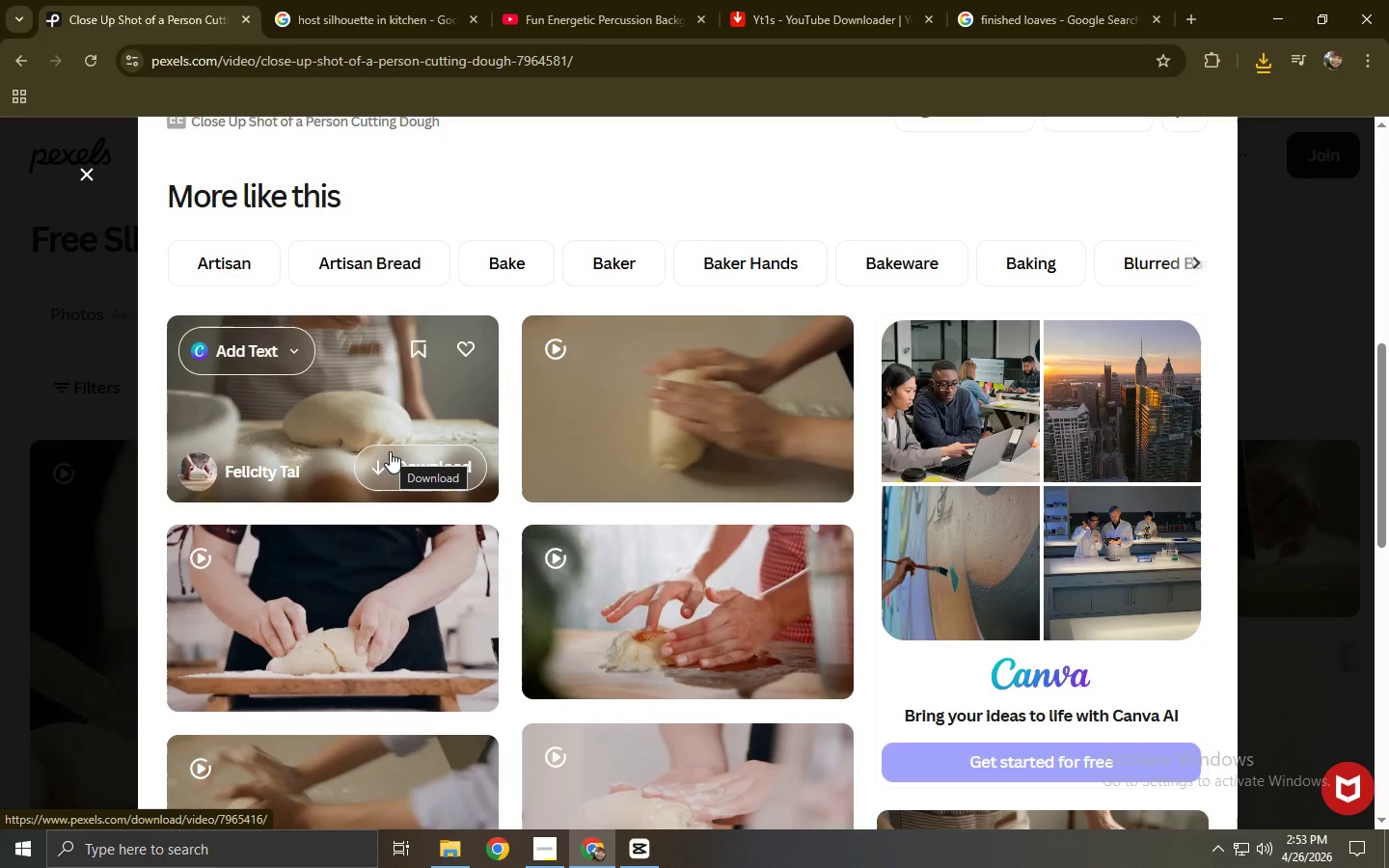 
mouse_move([344, 645])
 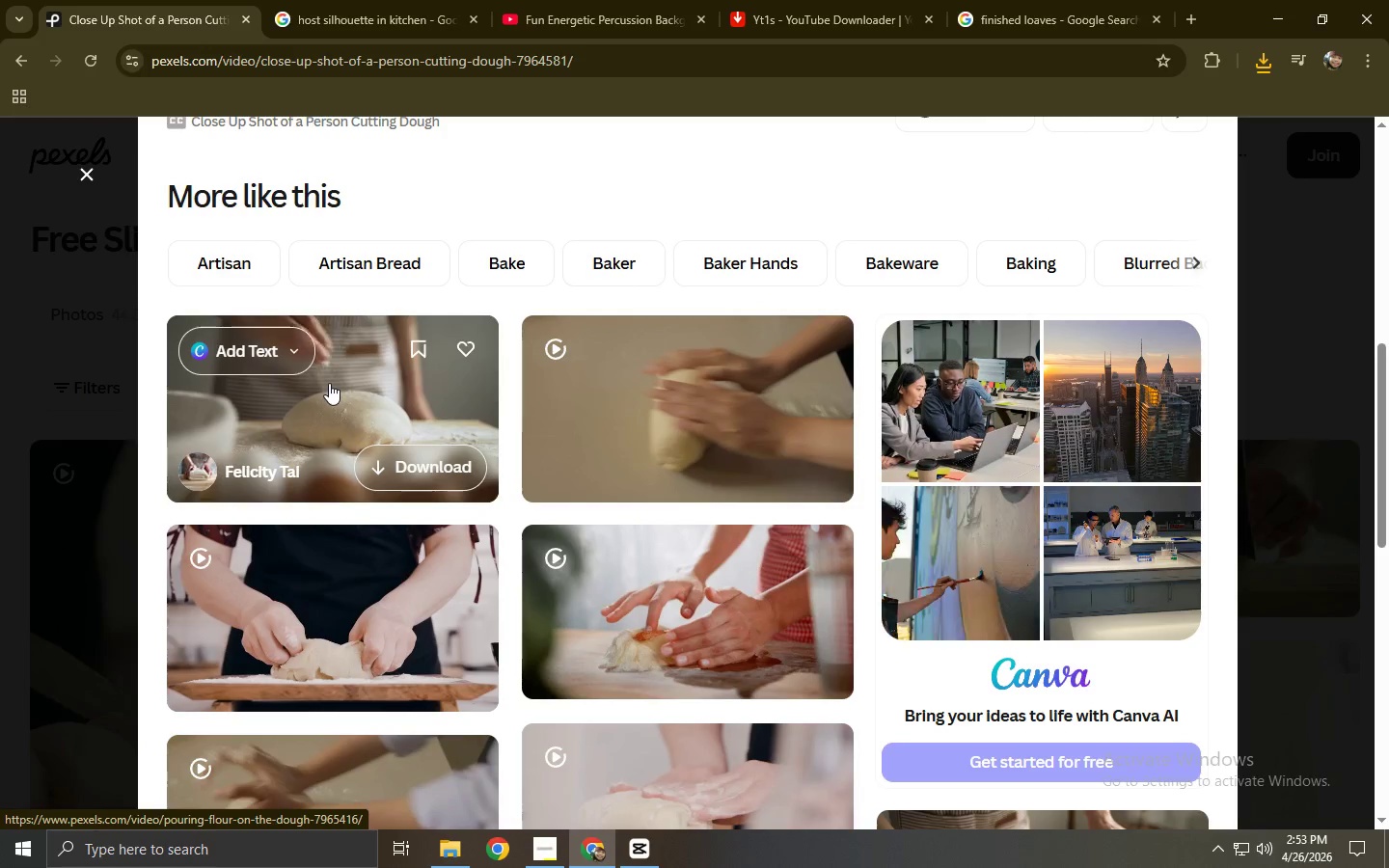 
wait(5.29)
 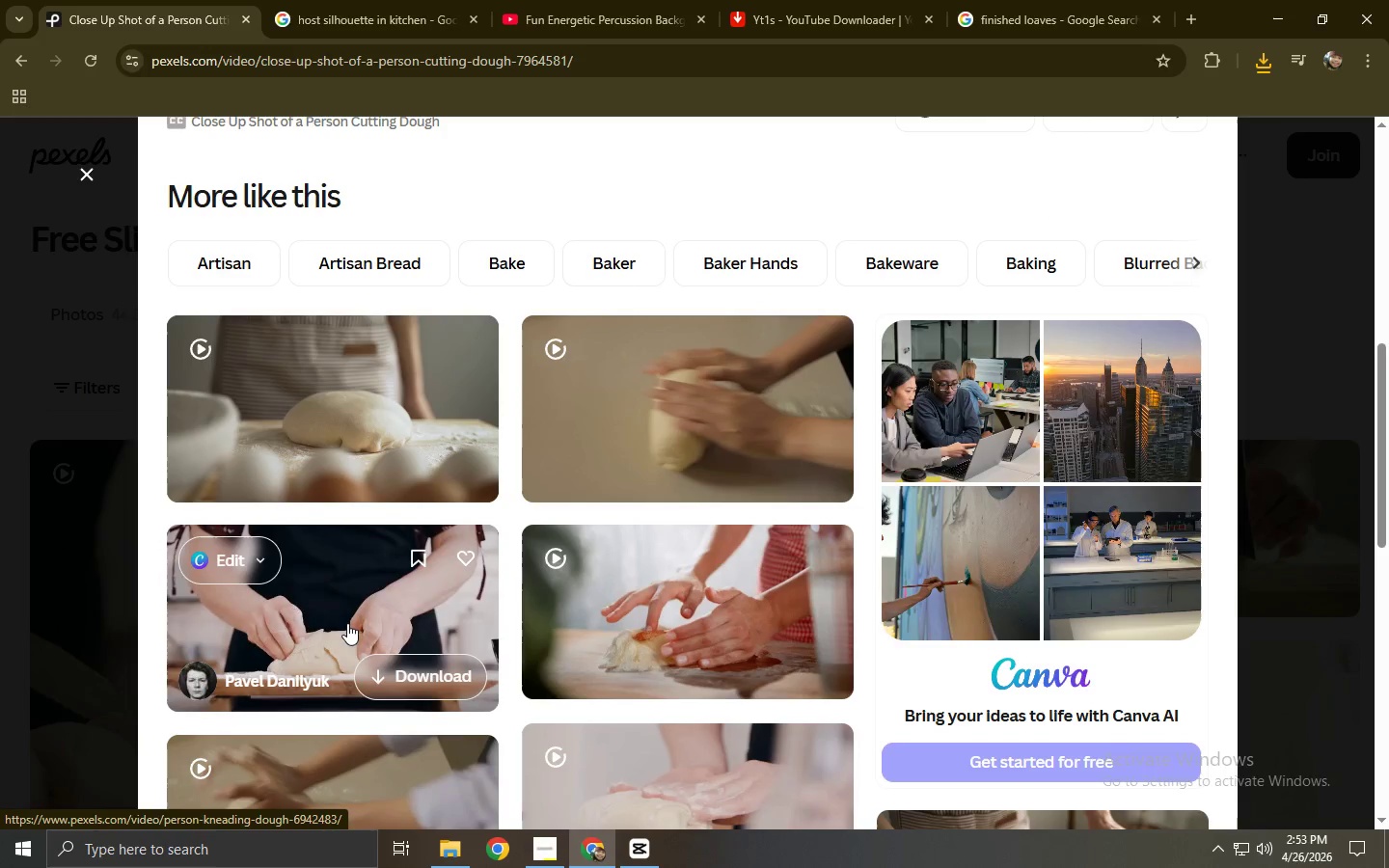 
scroll: coordinate [329, 385], scroll_direction: down, amount: 6.0
 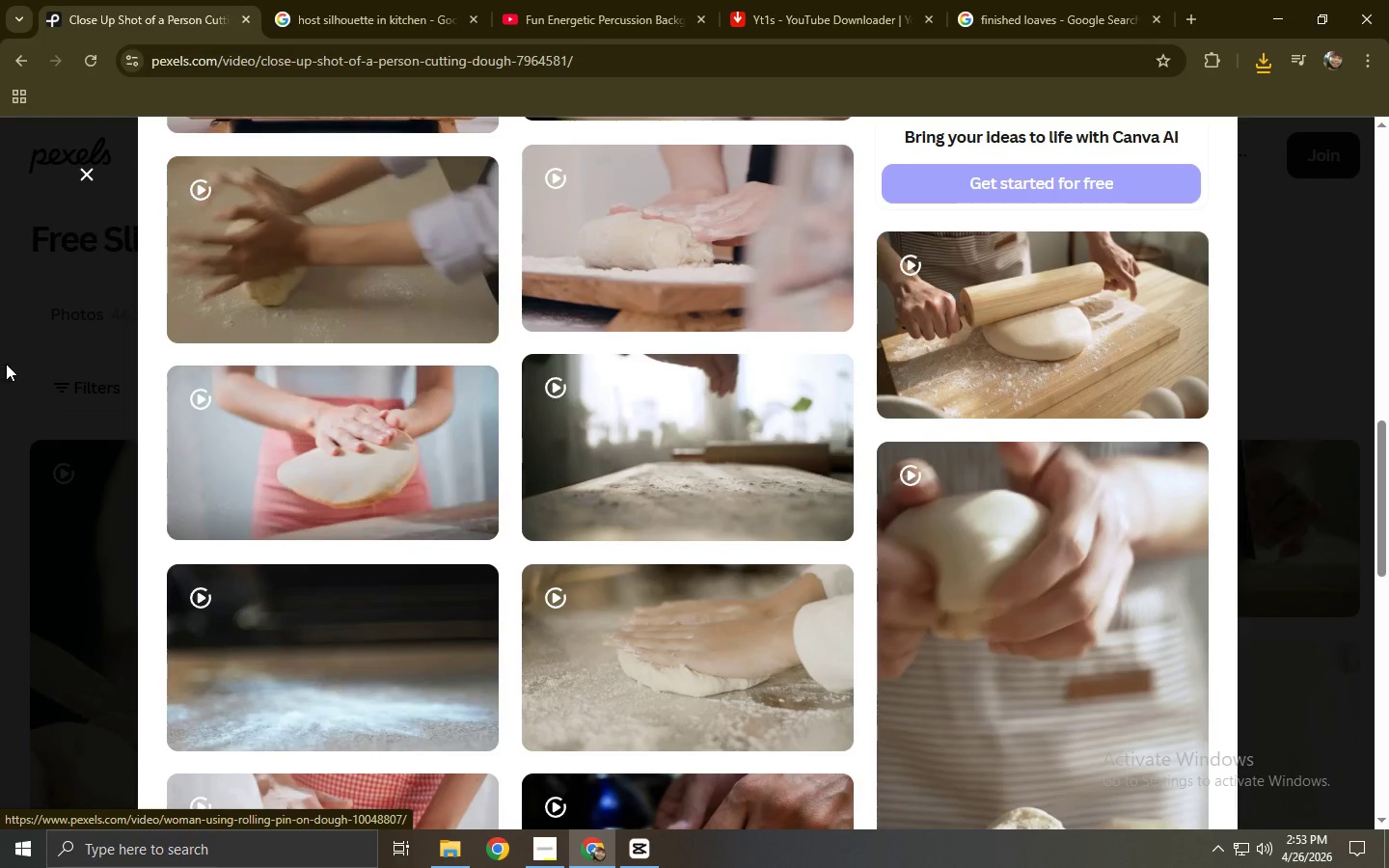 
left_click([10, 364])
 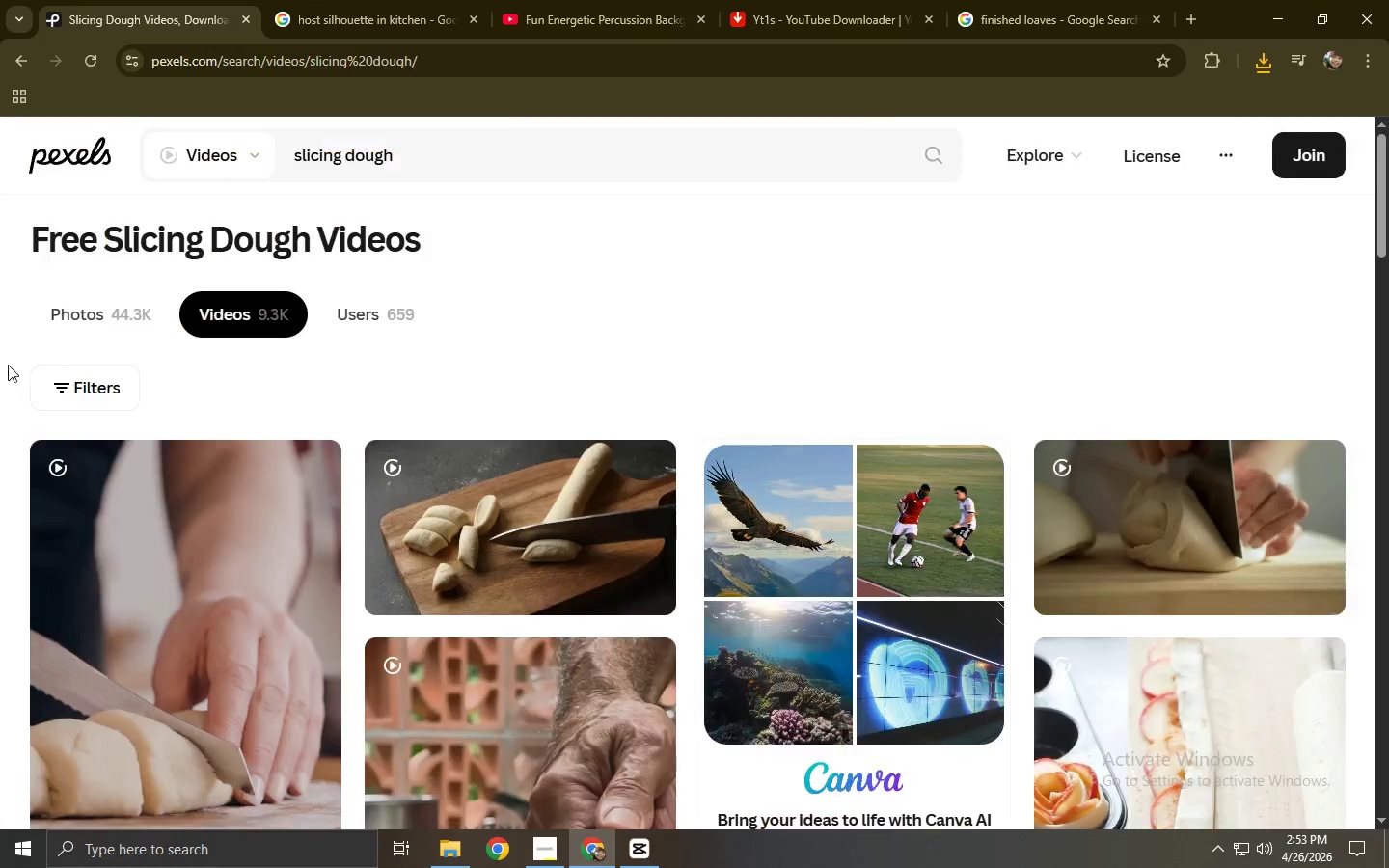 
scroll: coordinate [3, 422], scroll_direction: down, amount: 26.0
 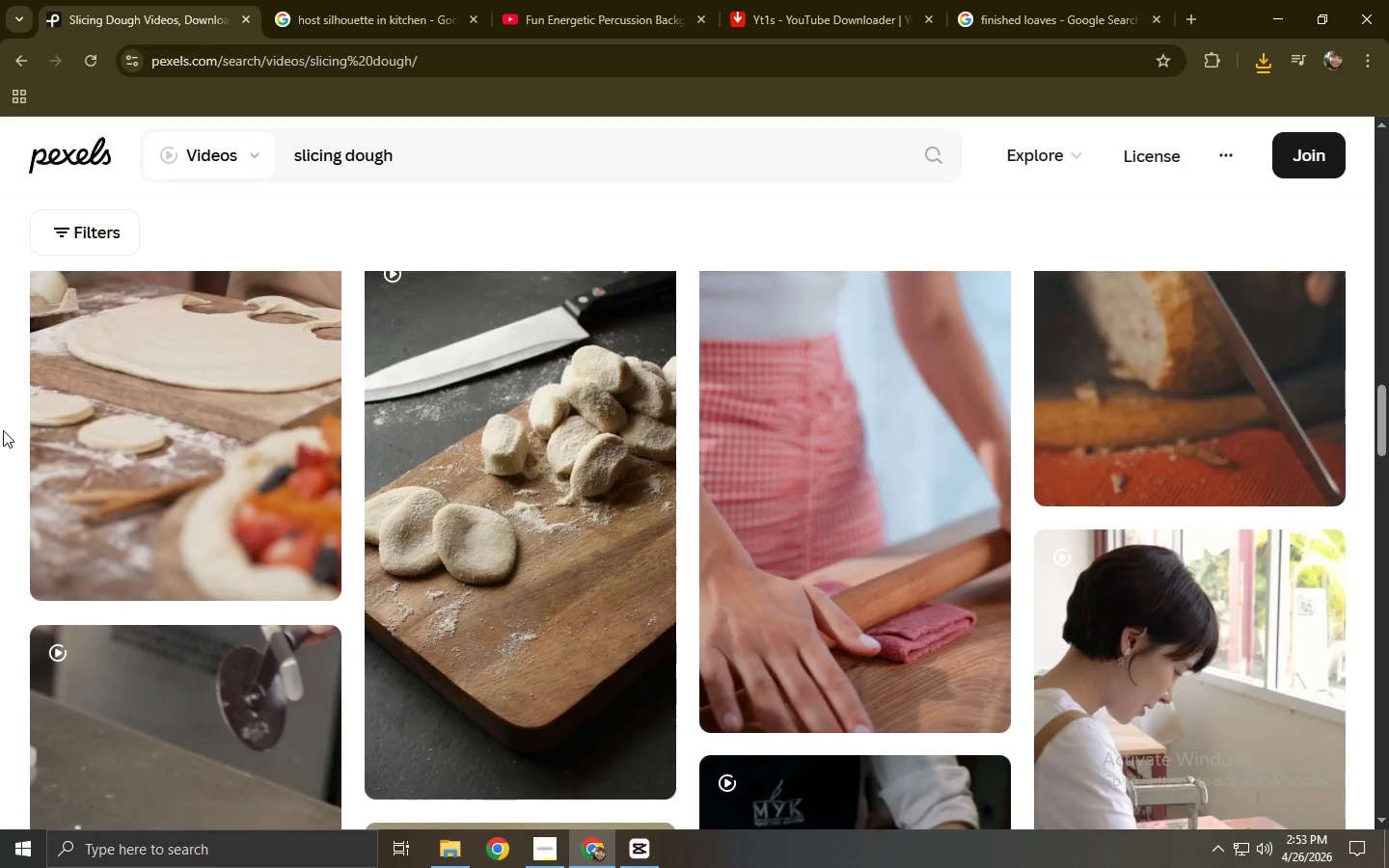 
scroll: coordinate [3, 430], scroll_direction: down, amount: 4.0
 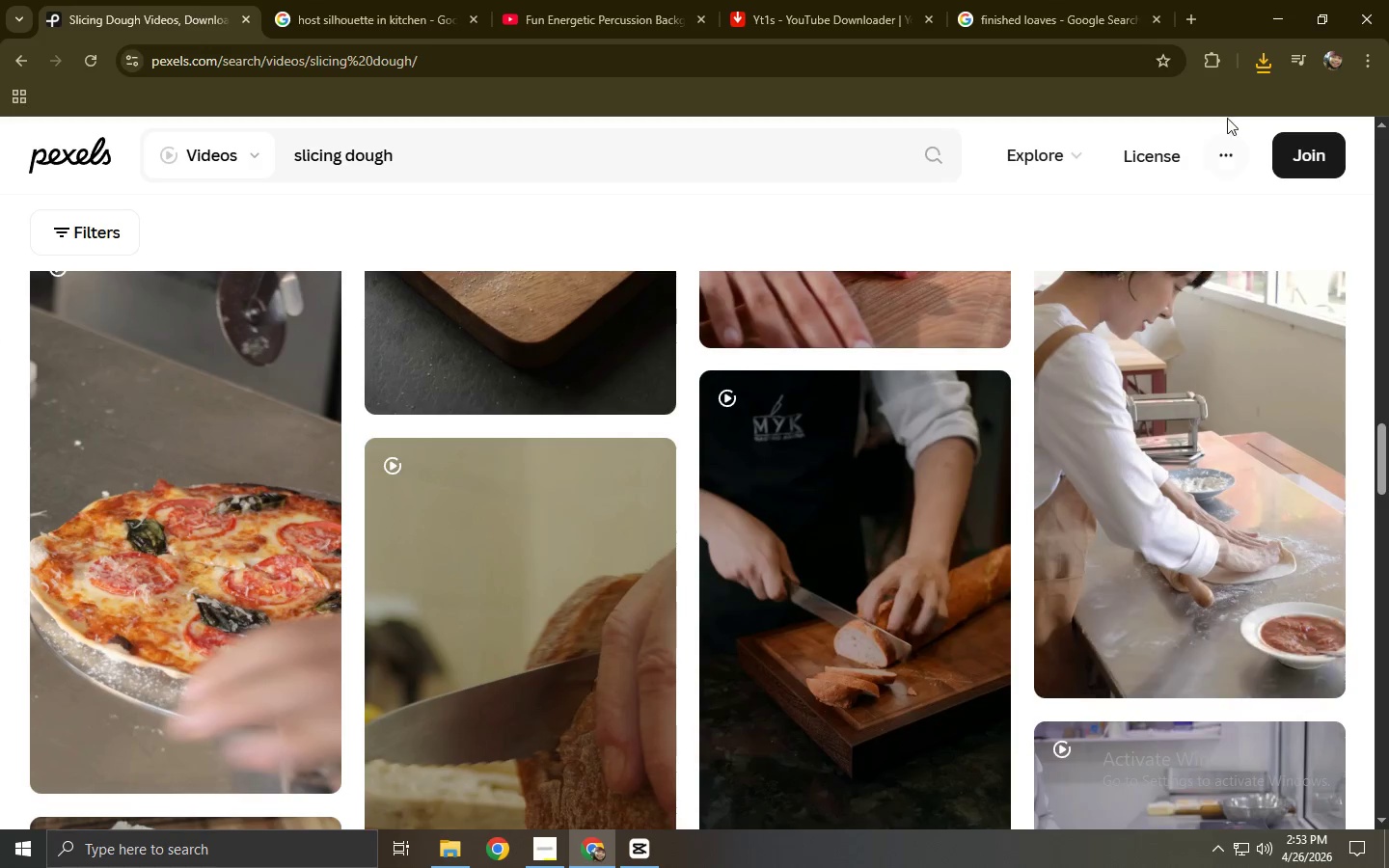 
left_click([1274, 59])
 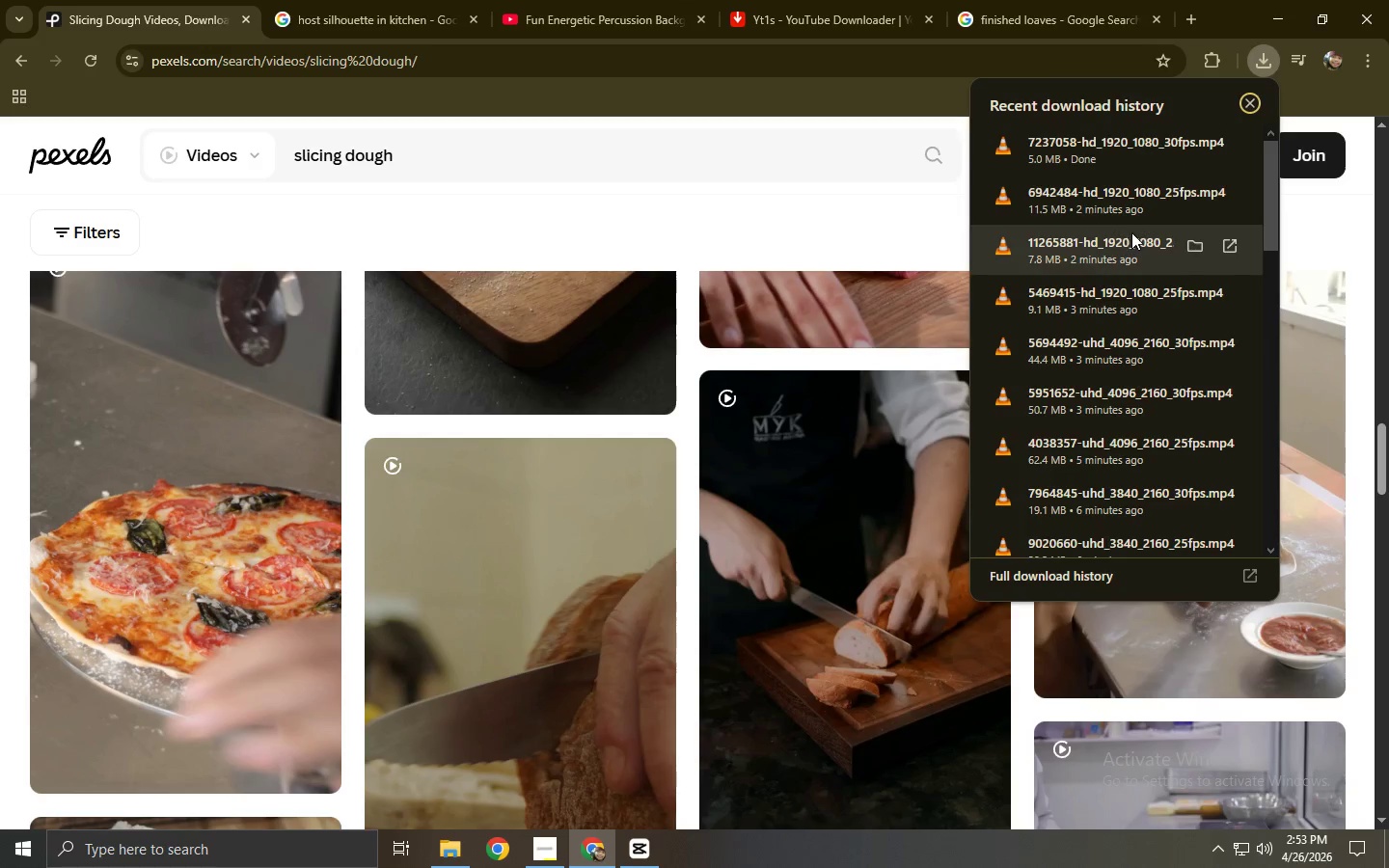 
left_click_drag(start_coordinate=[1099, 152], to_coordinate=[601, 626])
 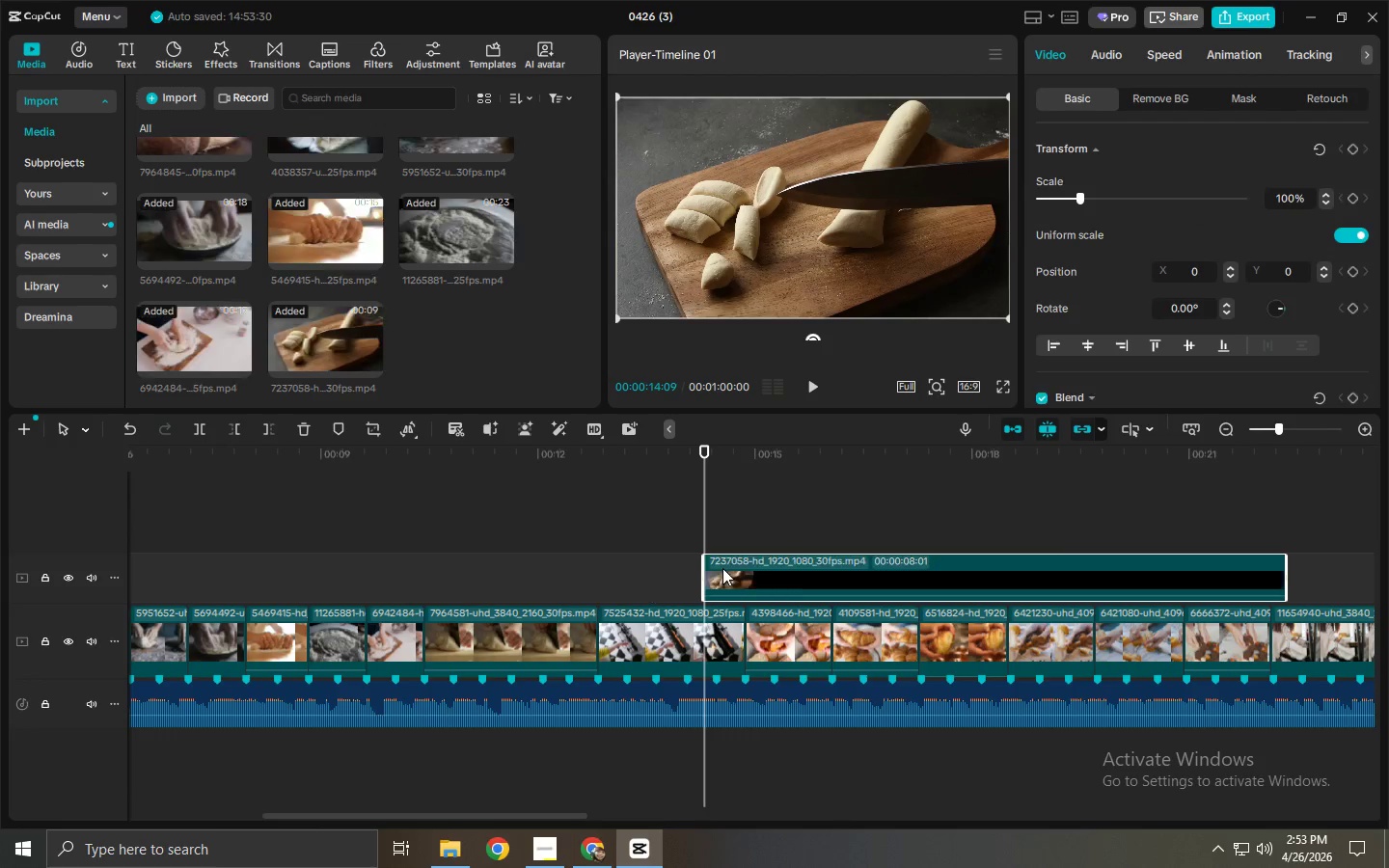 
key(Alt+AltLeft)
 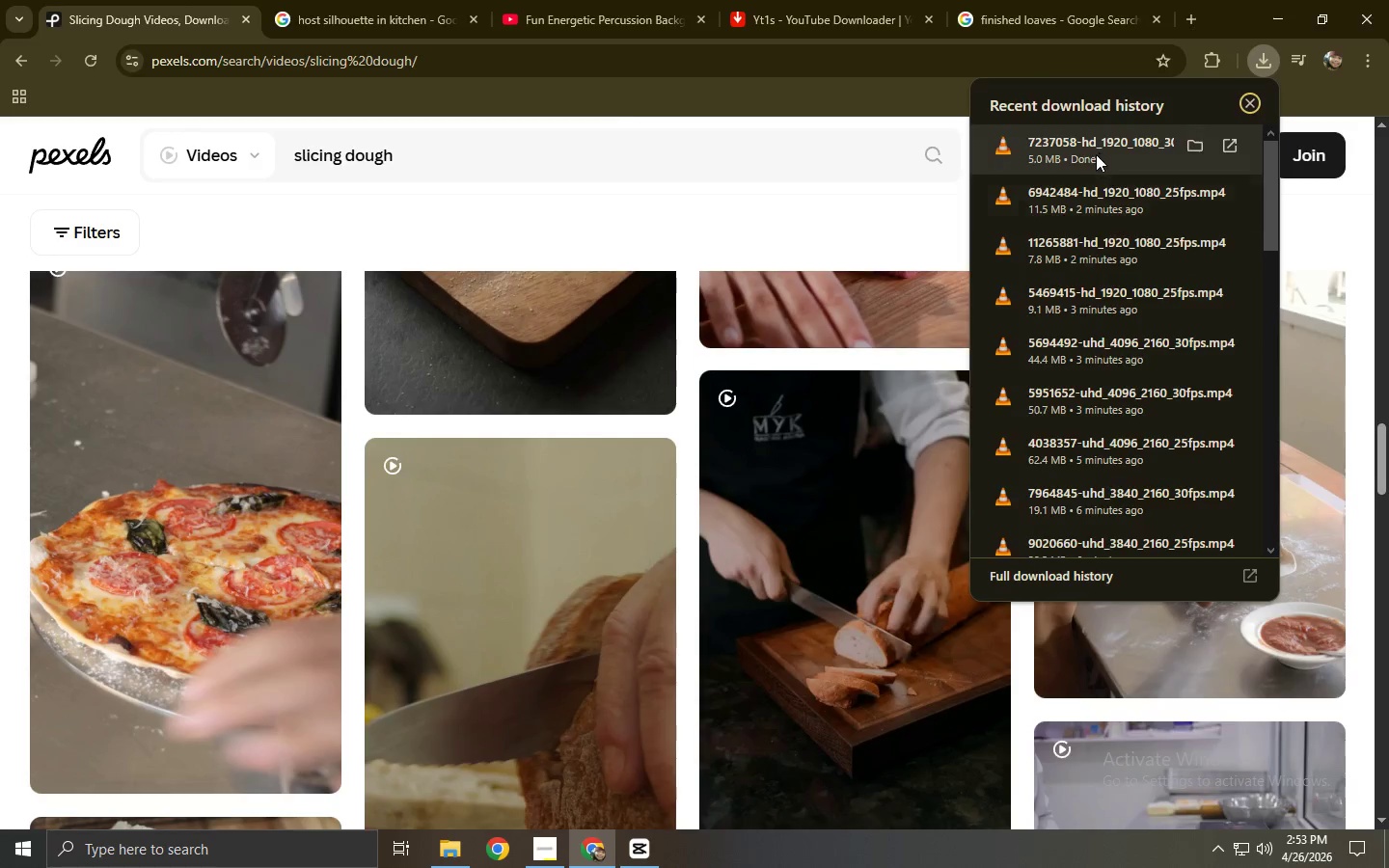 
key(Alt+Tab)
 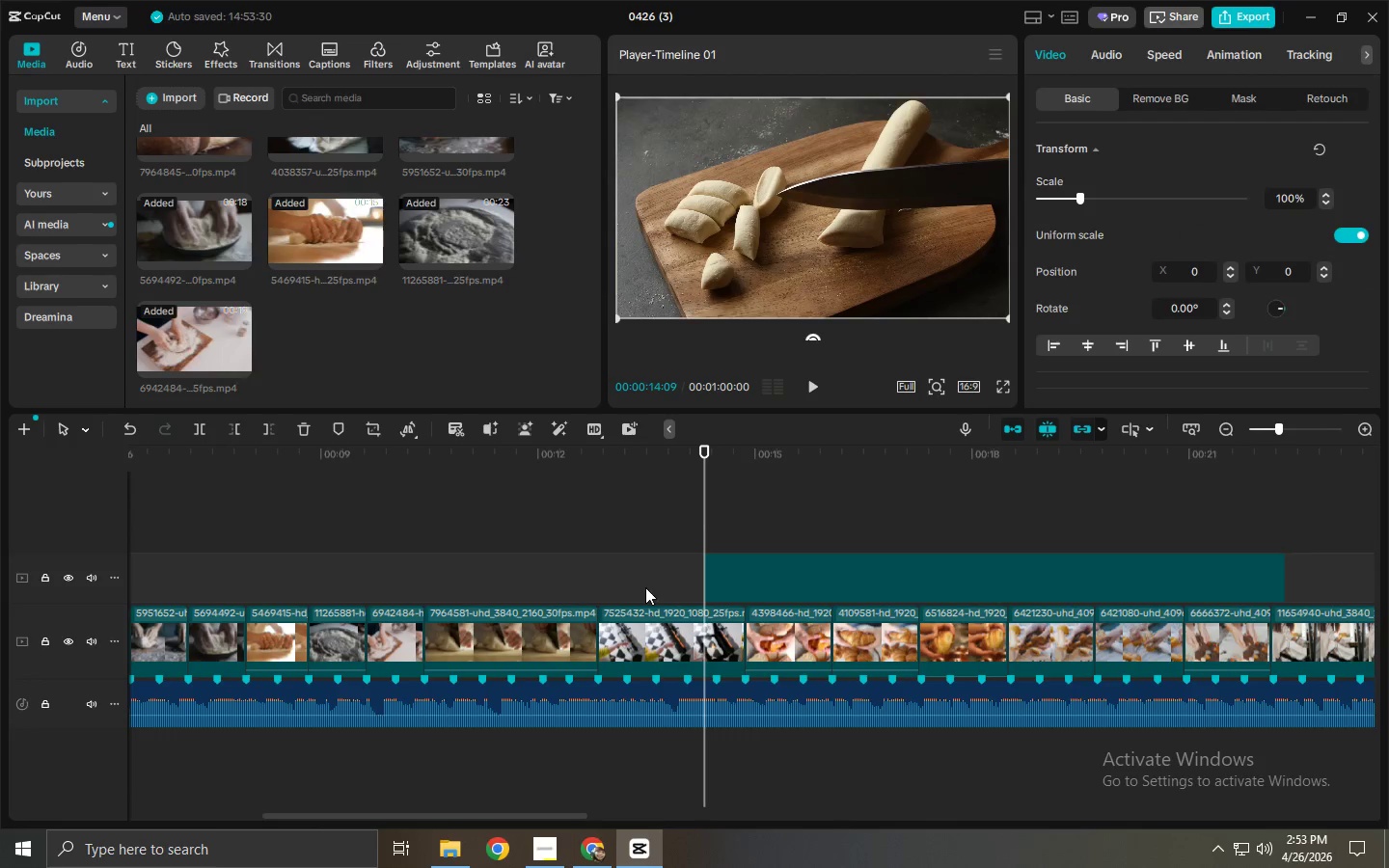 
left_click_drag(start_coordinate=[828, 566], to_coordinate=[598, 636])
 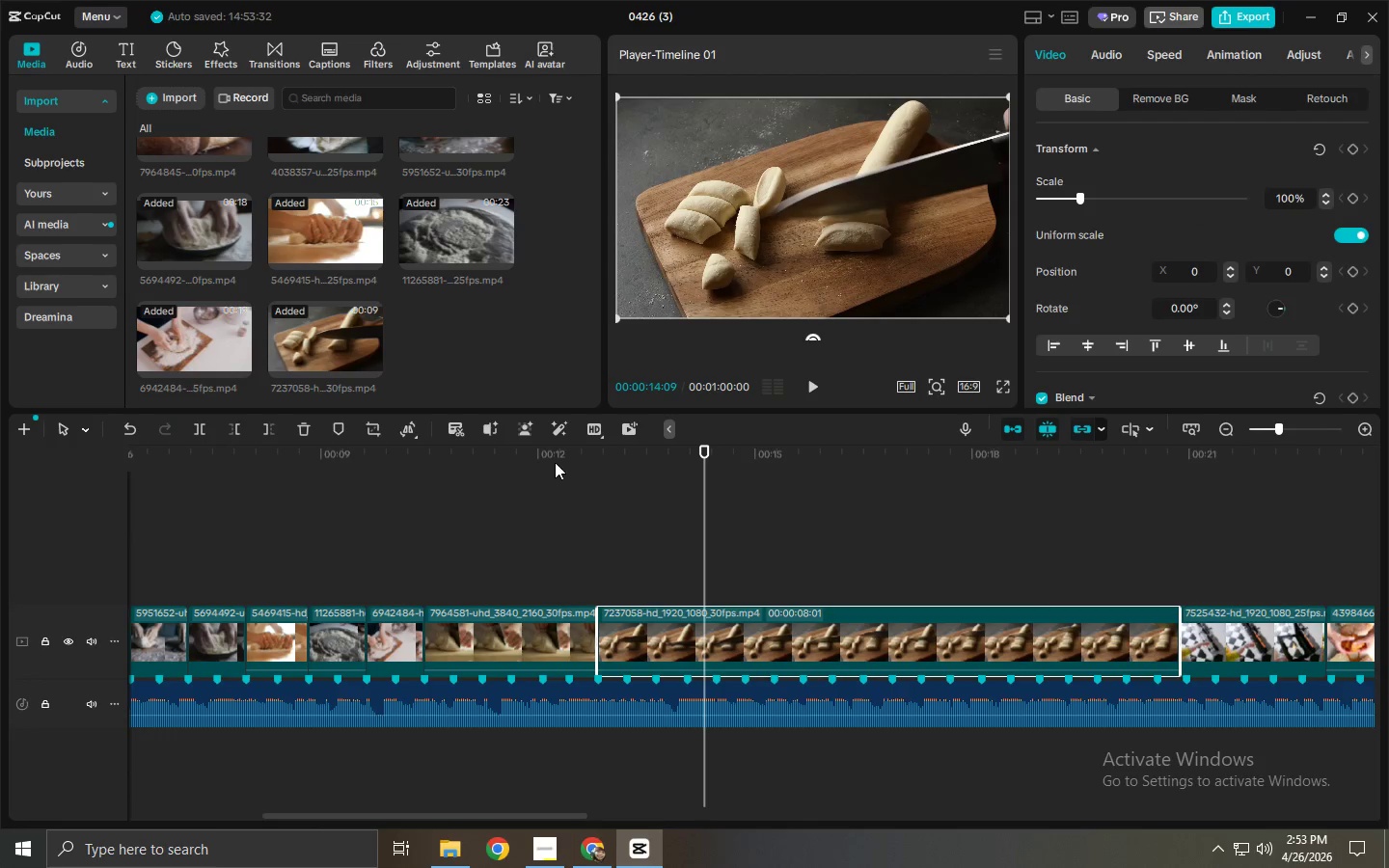 
left_click_drag(start_coordinate=[550, 454], to_coordinate=[428, 472])
 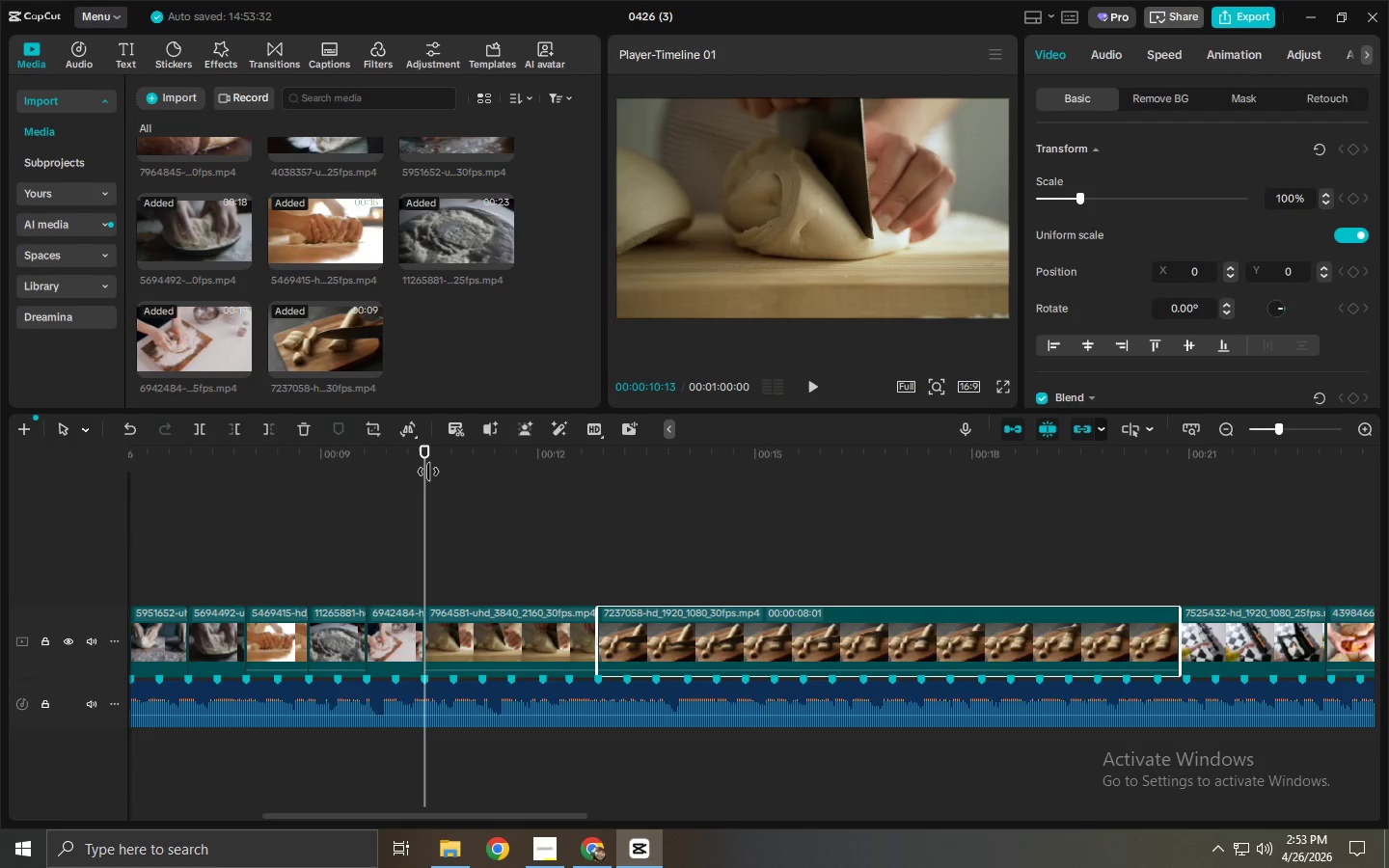 
key(Space)
 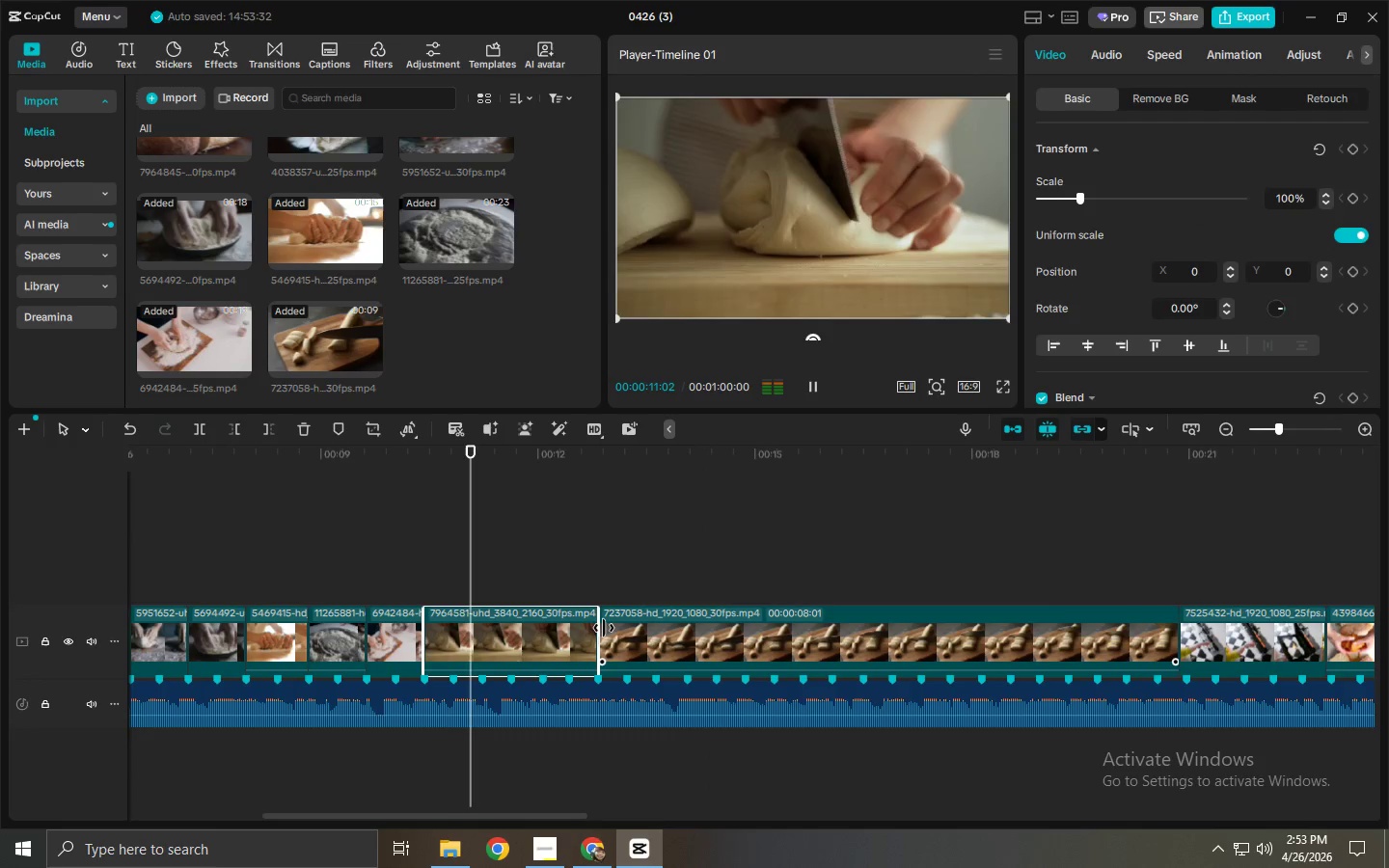 
left_click_drag(start_coordinate=[604, 628], to_coordinate=[550, 637])
 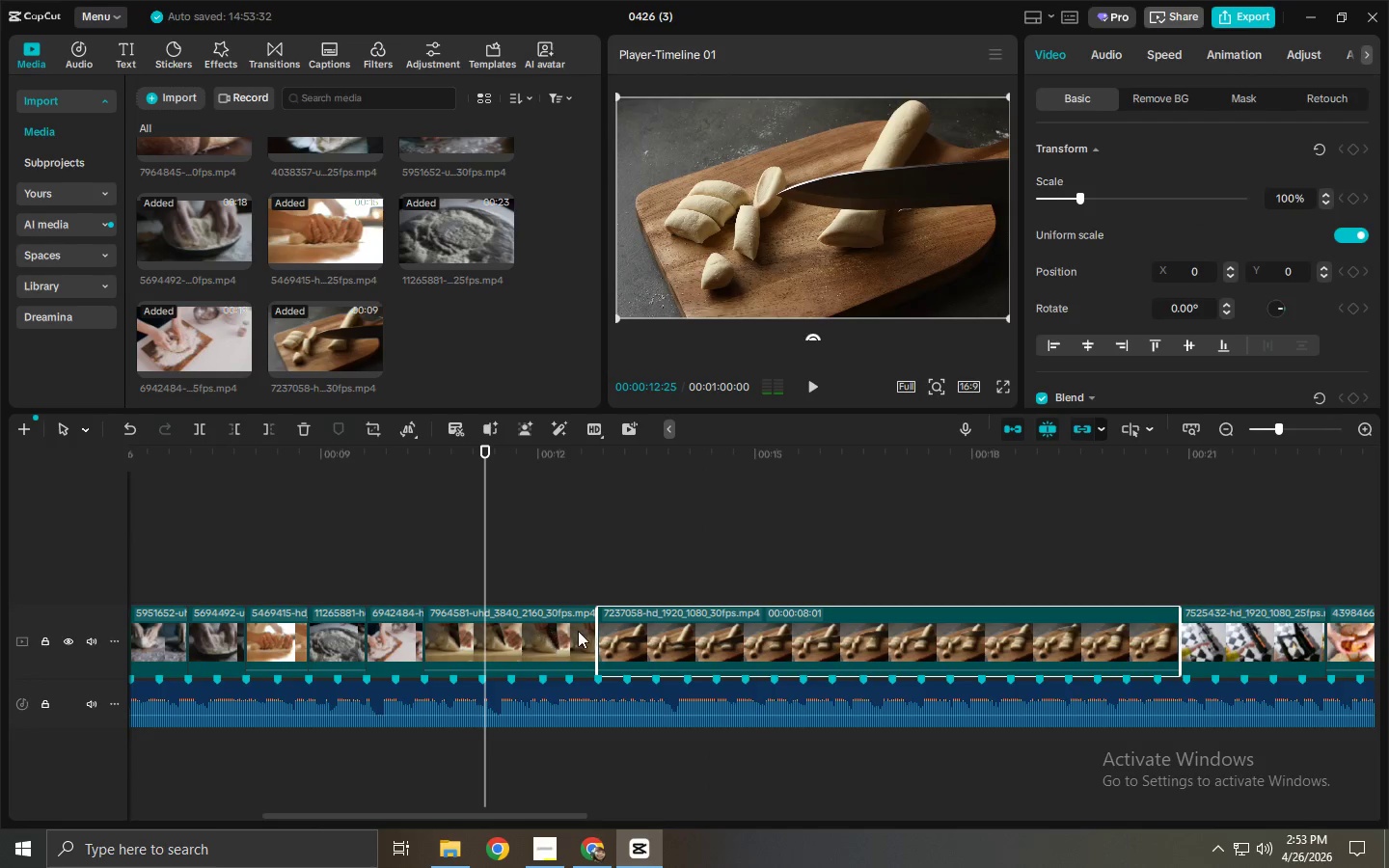 
left_click([578, 631])
 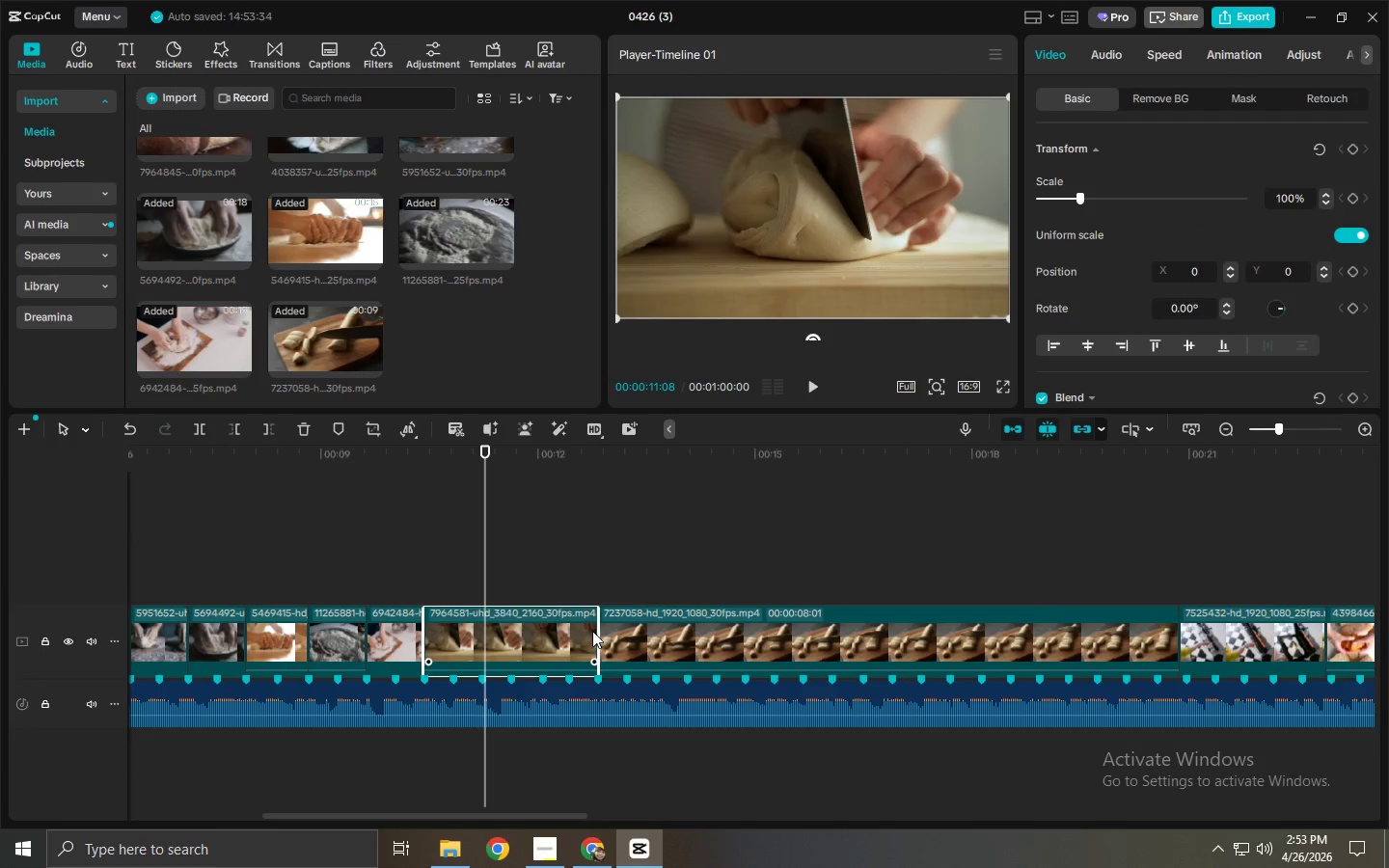 
left_click_drag(start_coordinate=[592, 631], to_coordinate=[583, 636])
 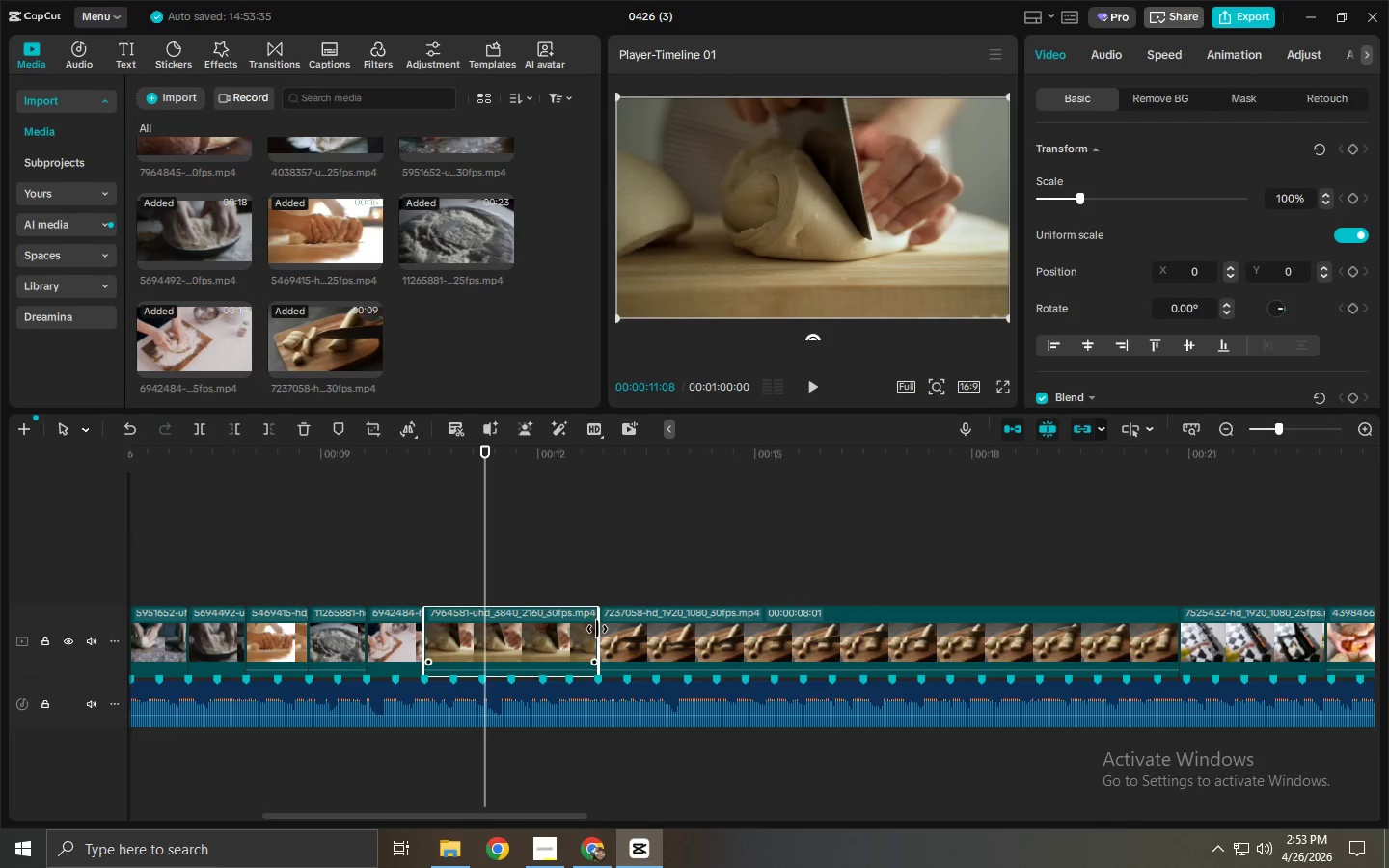 
left_click_drag(start_coordinate=[598, 629], to_coordinate=[566, 634])
 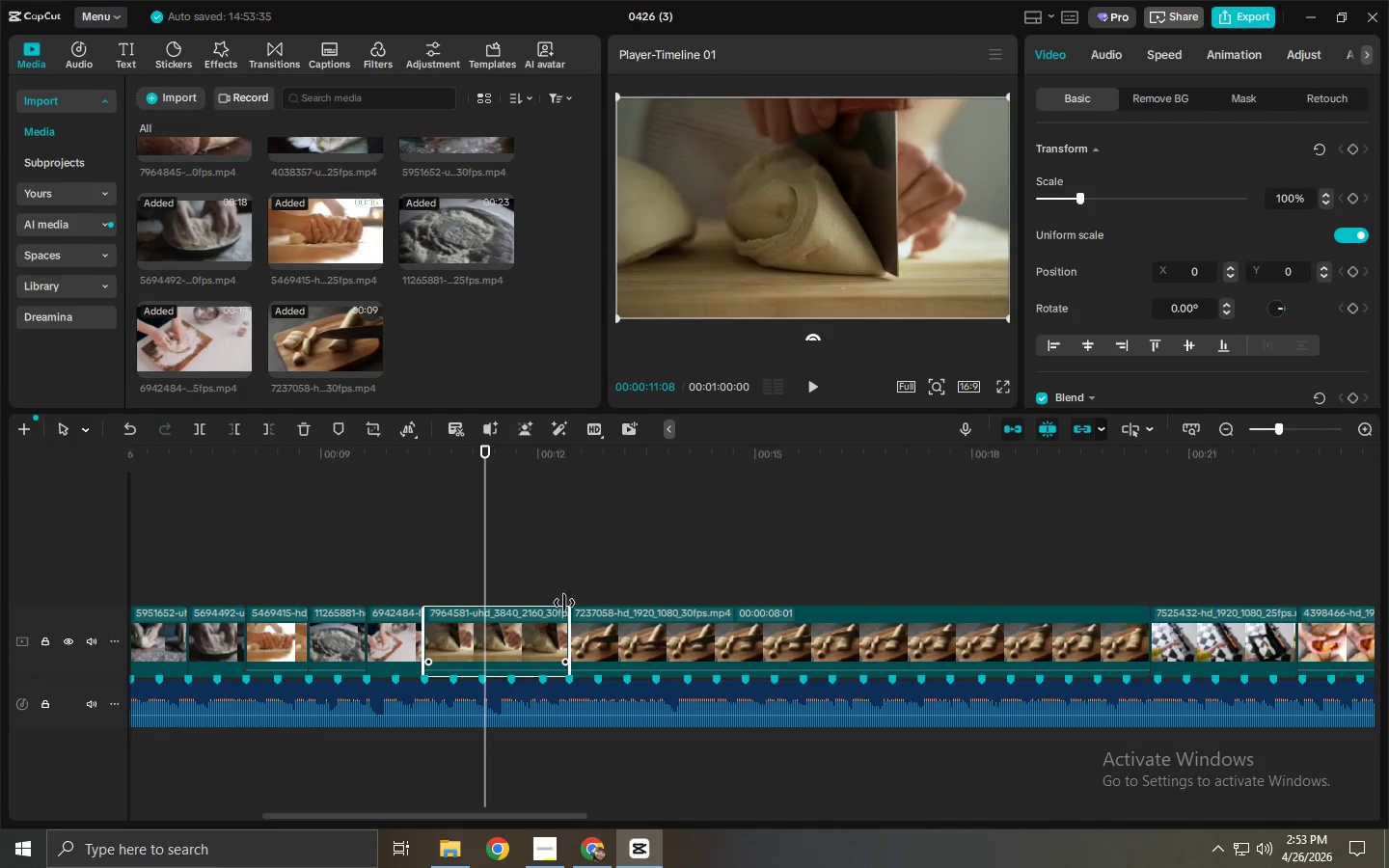 
key(Space)
 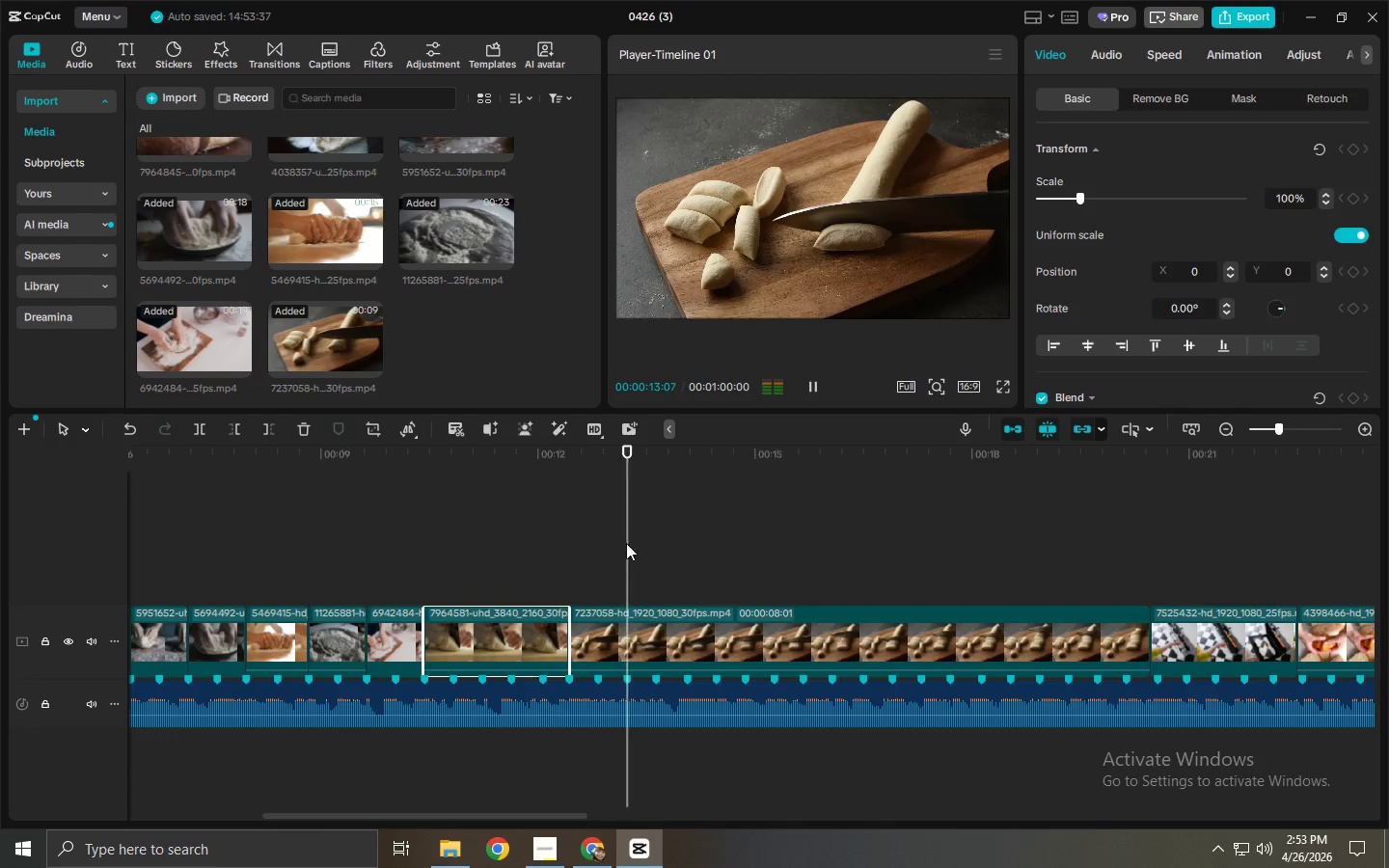 
key(Space)
 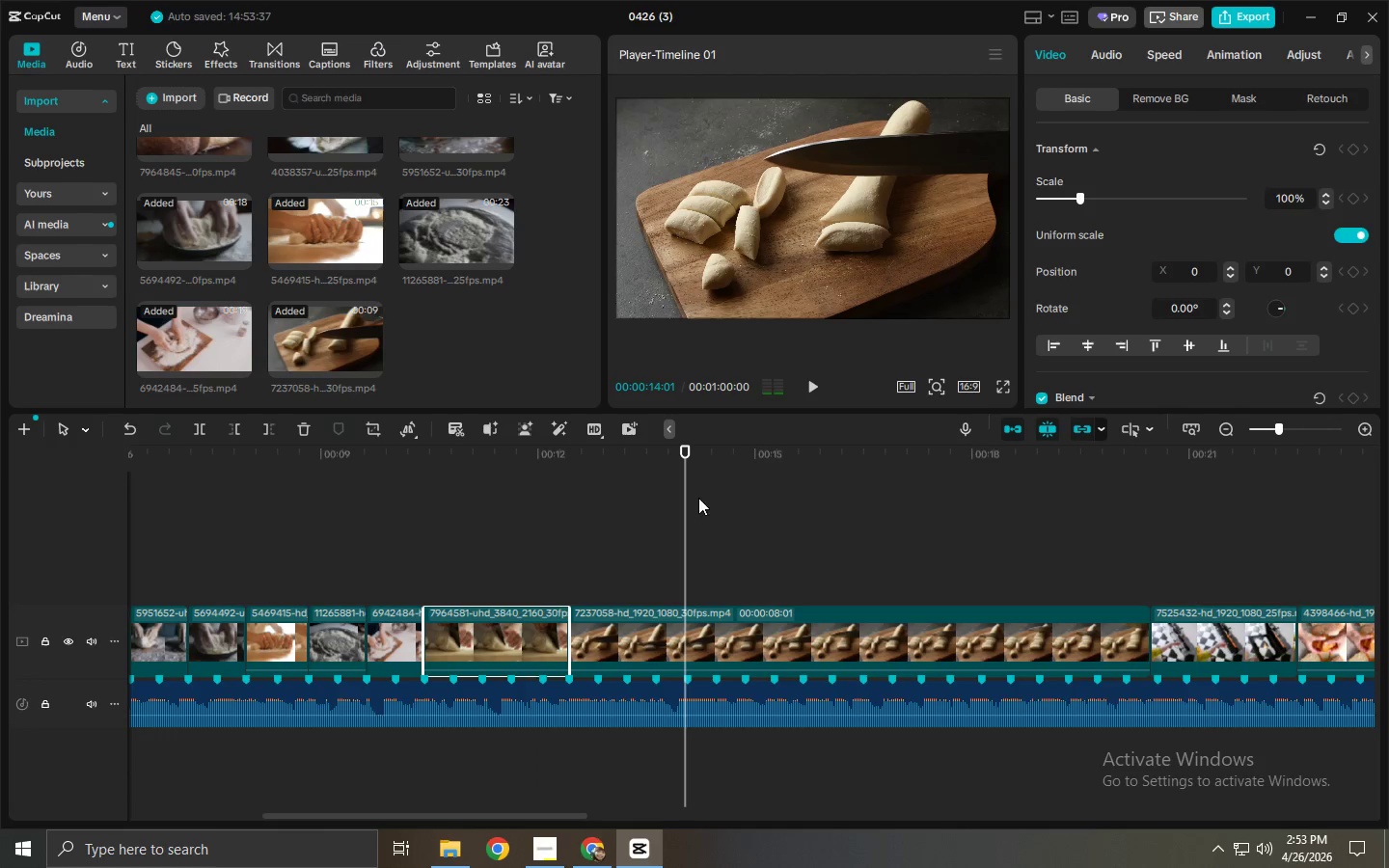 
left_click_drag(start_coordinate=[683, 474], to_coordinate=[688, 473])
 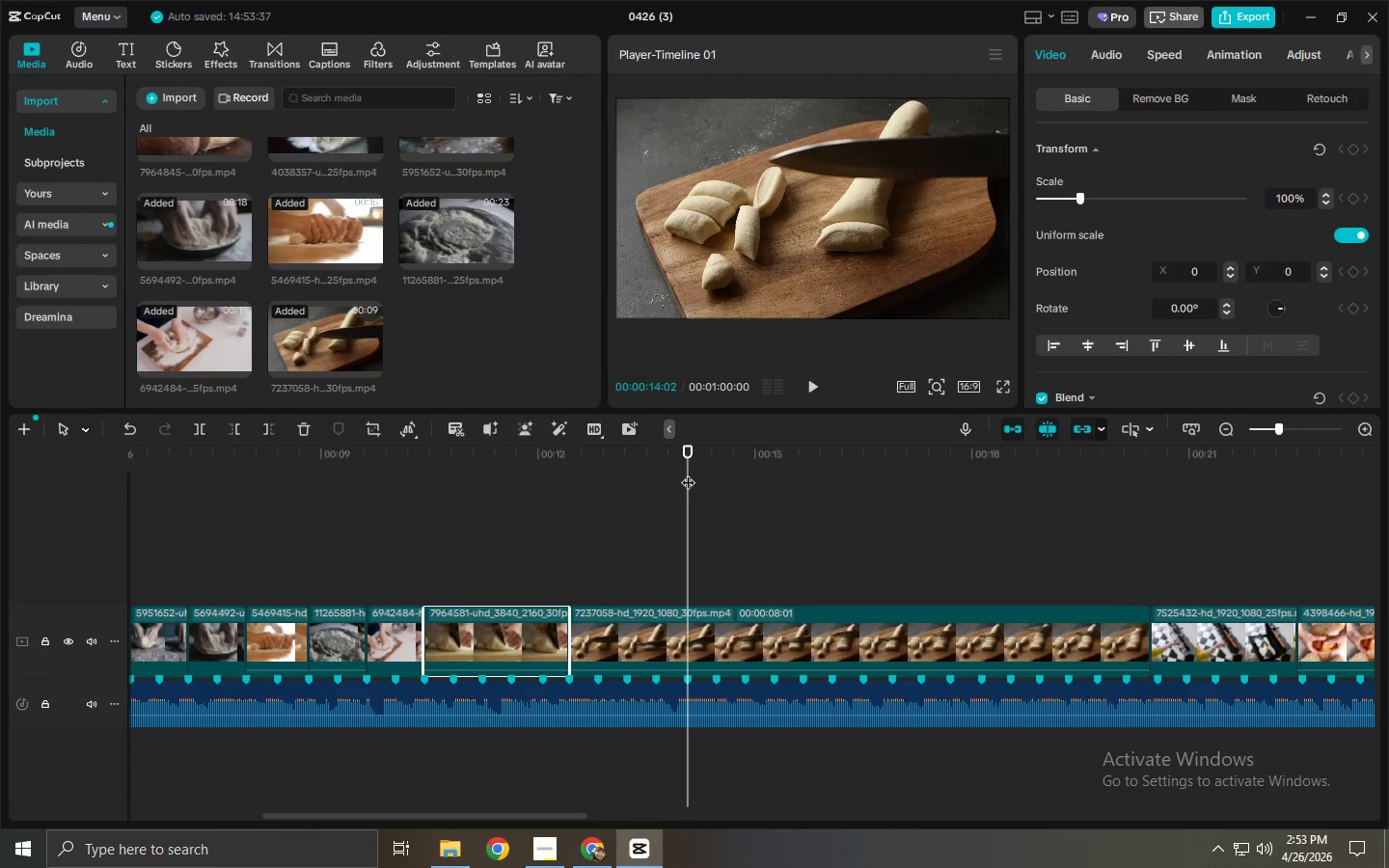 
key(Control+ControlLeft)
 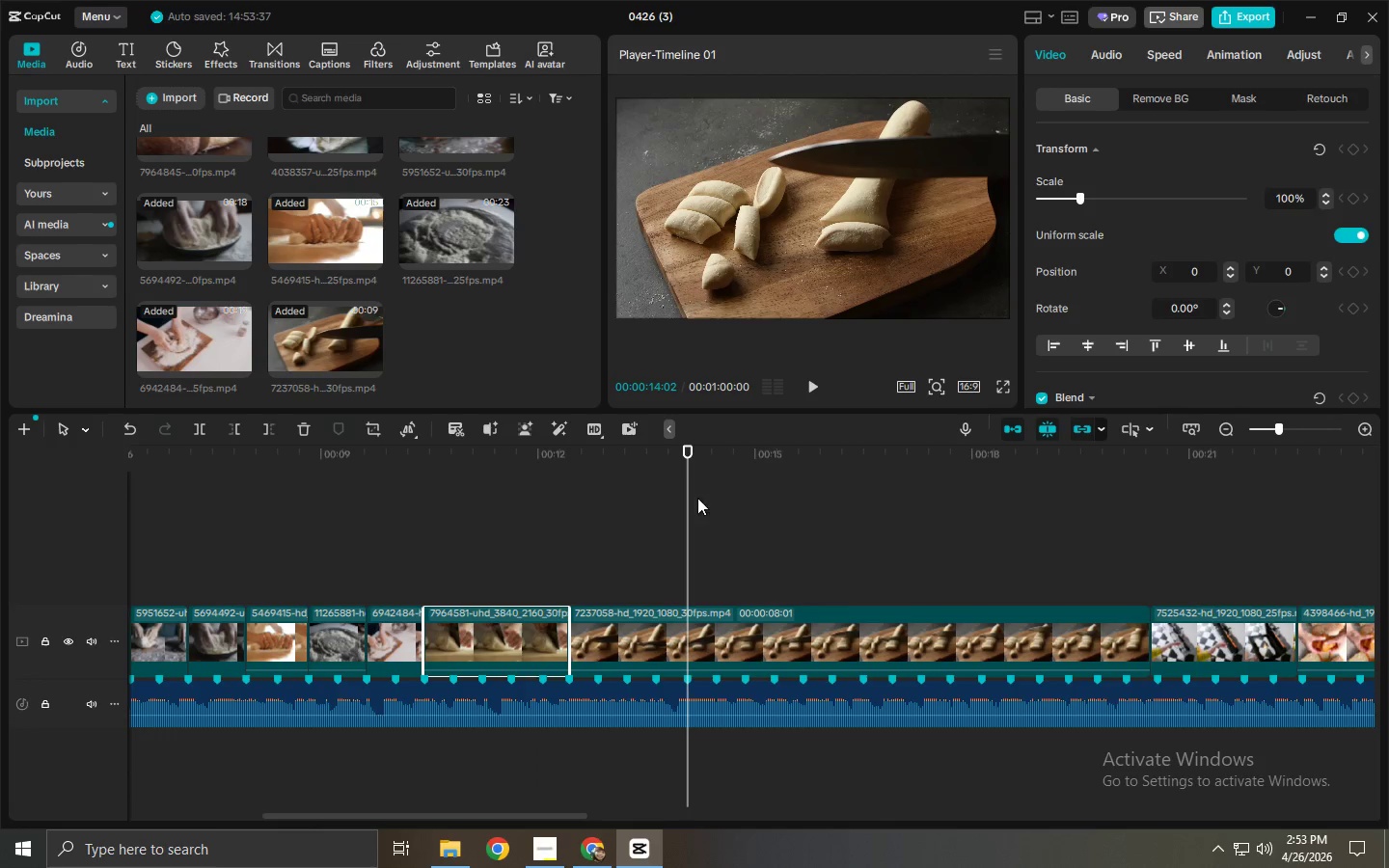 
key(Control+B)
 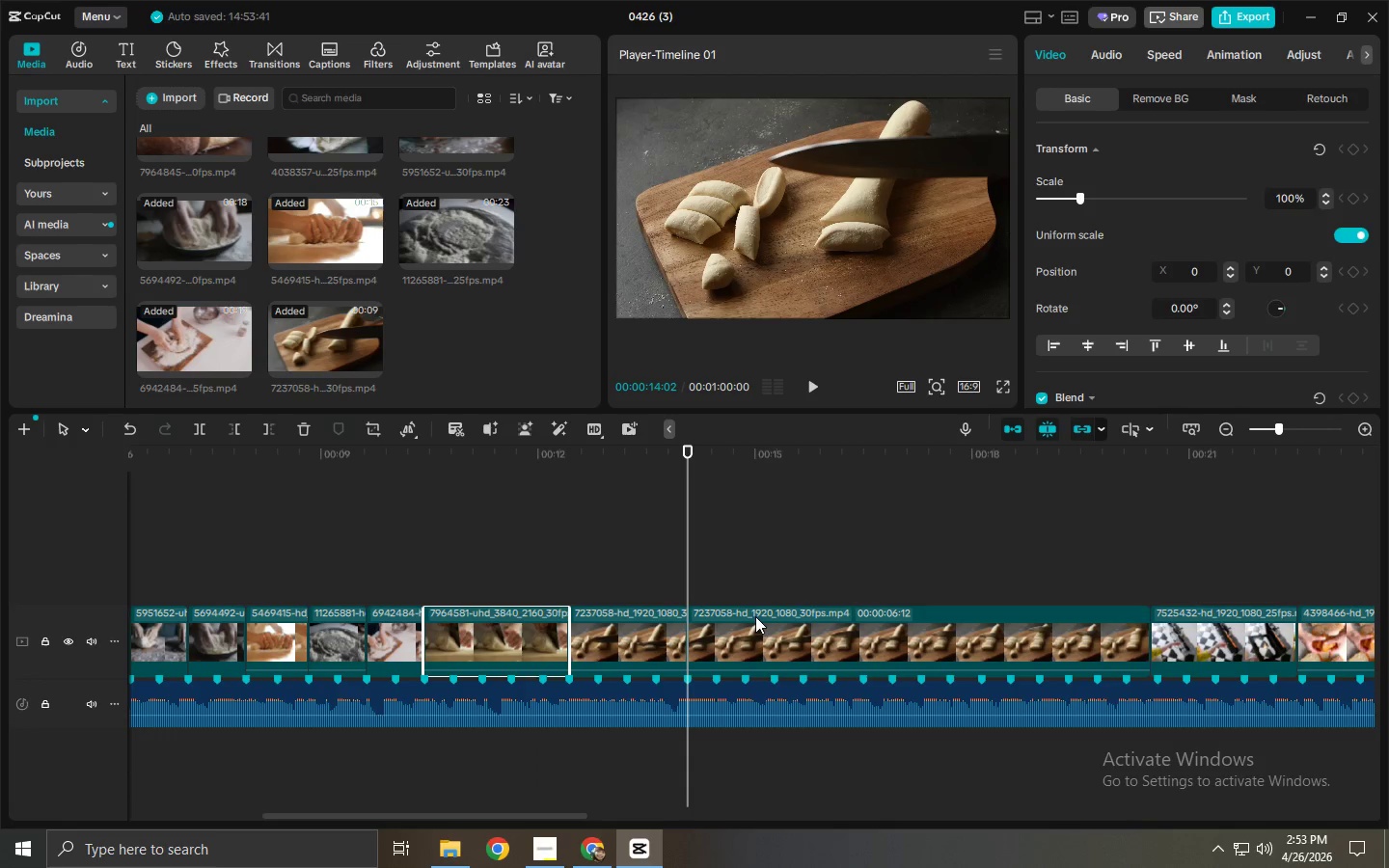 
left_click([755, 616])
 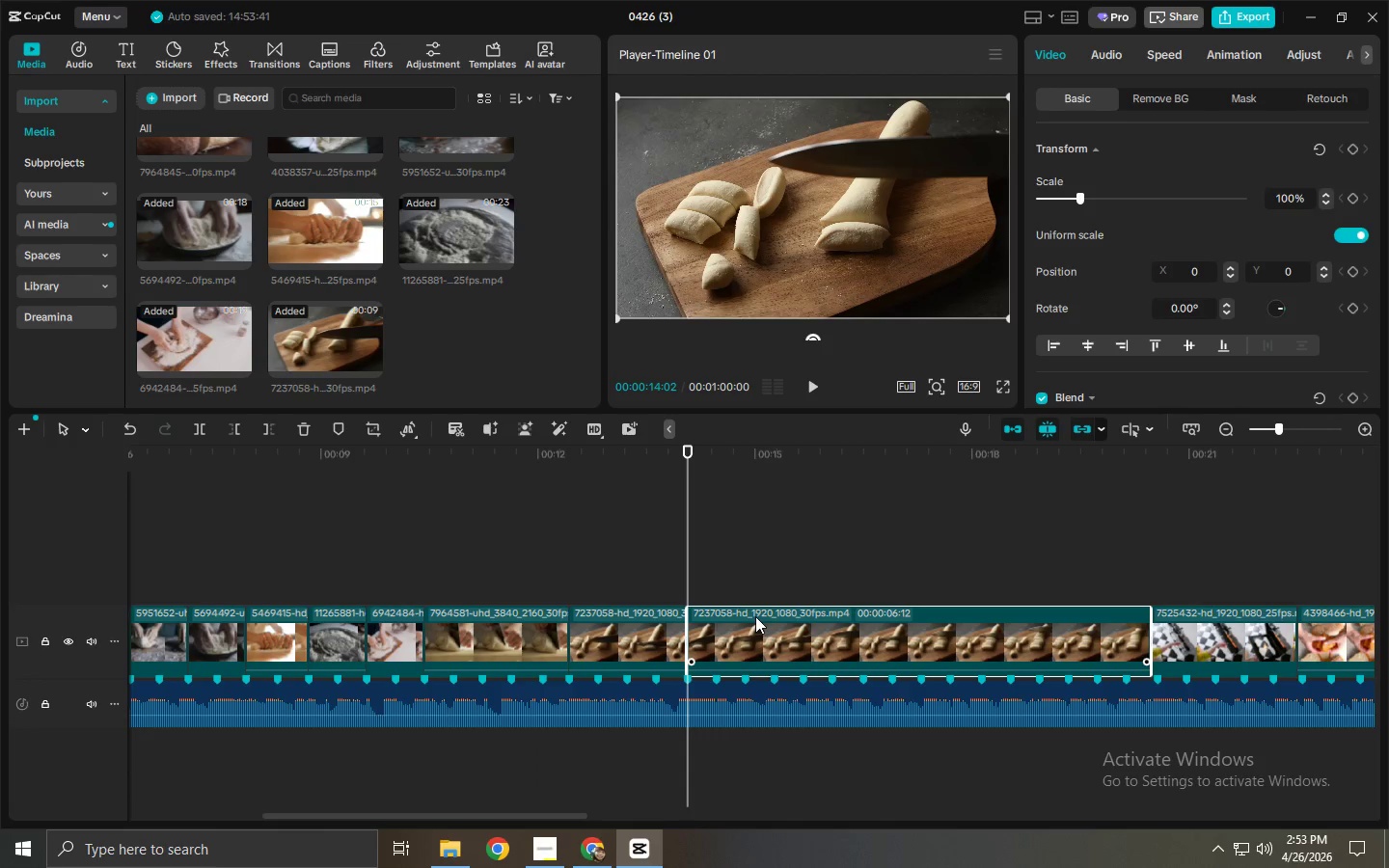 
key(Delete)
 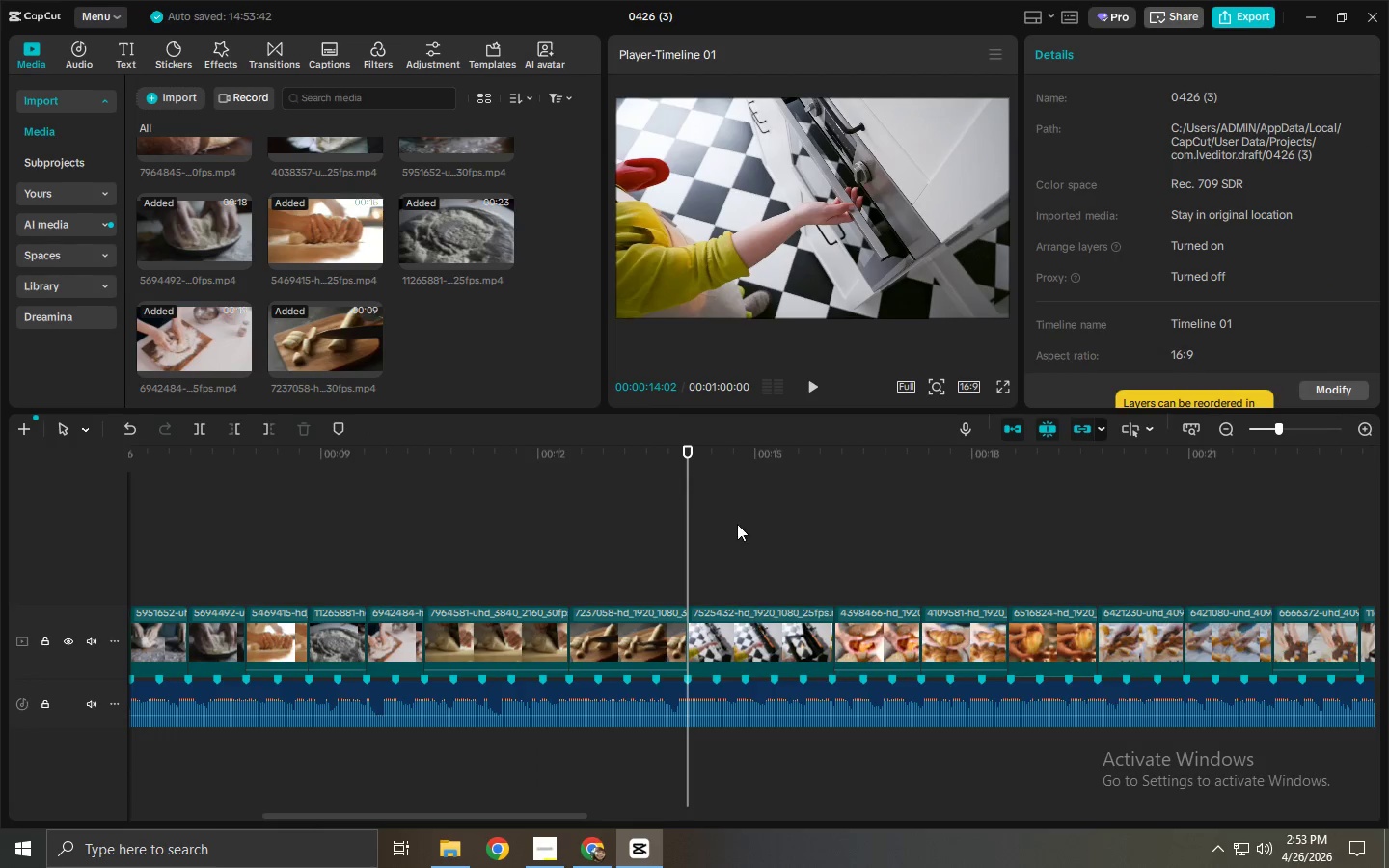 
key(Space)
 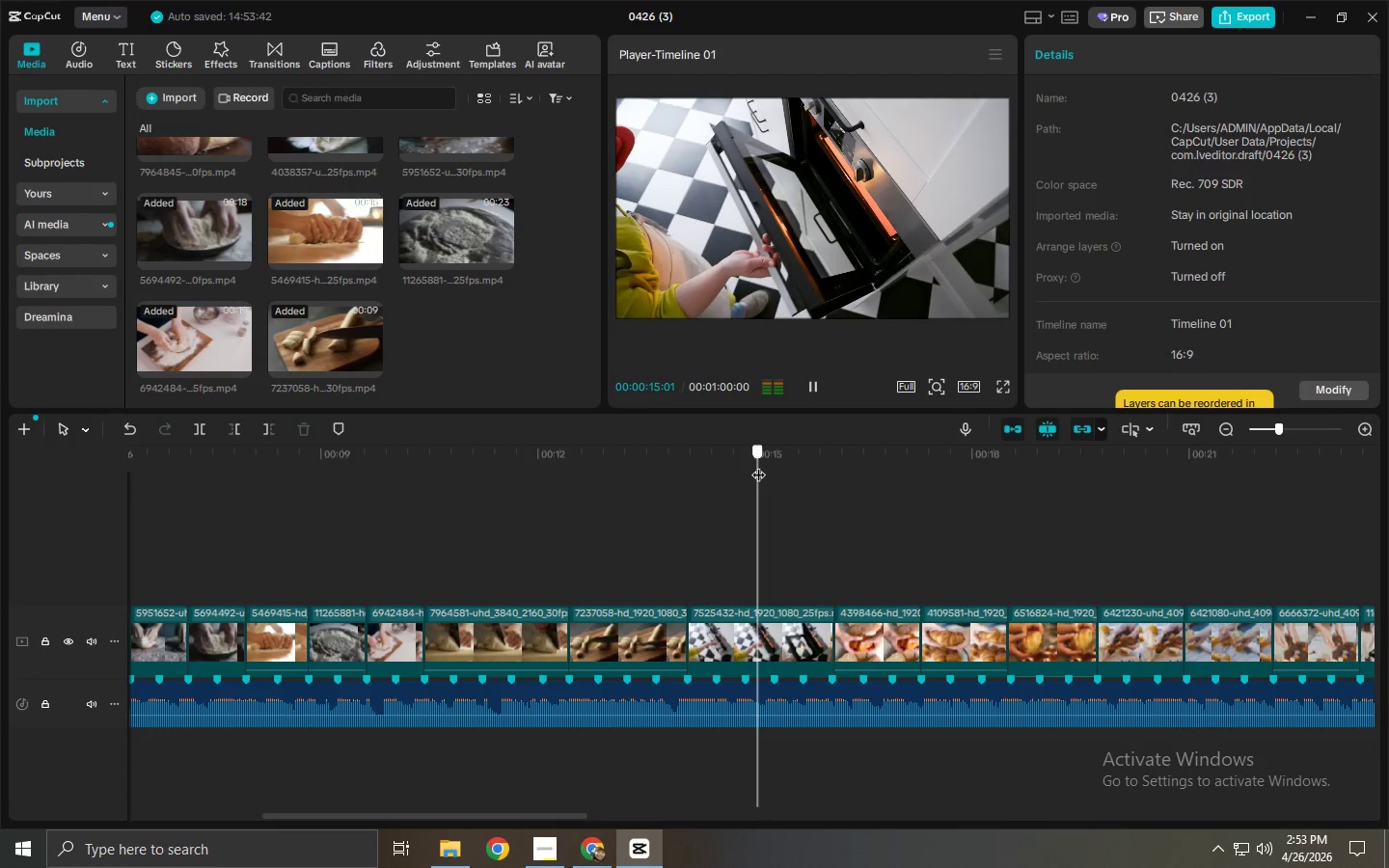 
left_click([758, 465])
 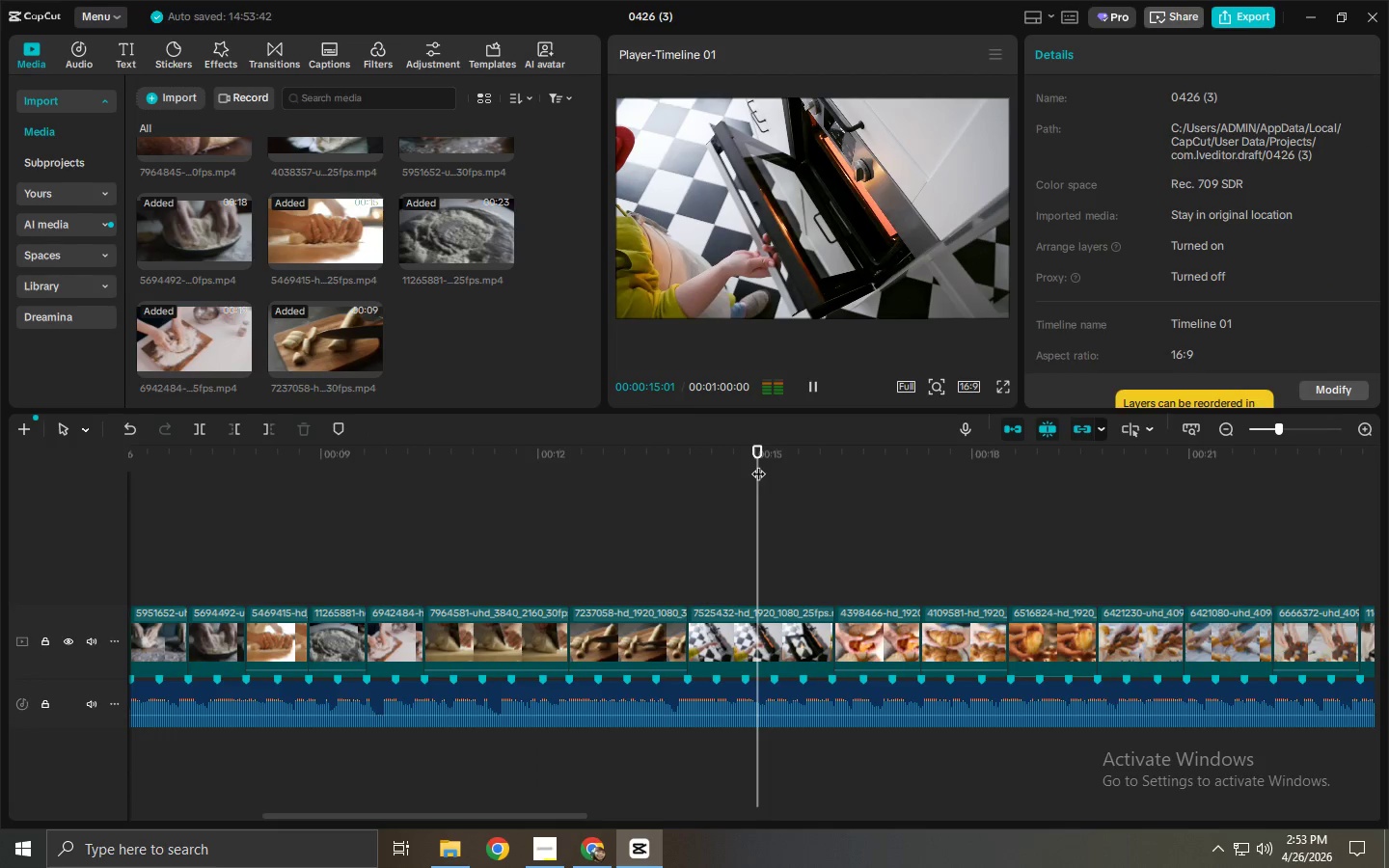 
left_click_drag(start_coordinate=[758, 464], to_coordinate=[744, 467])
 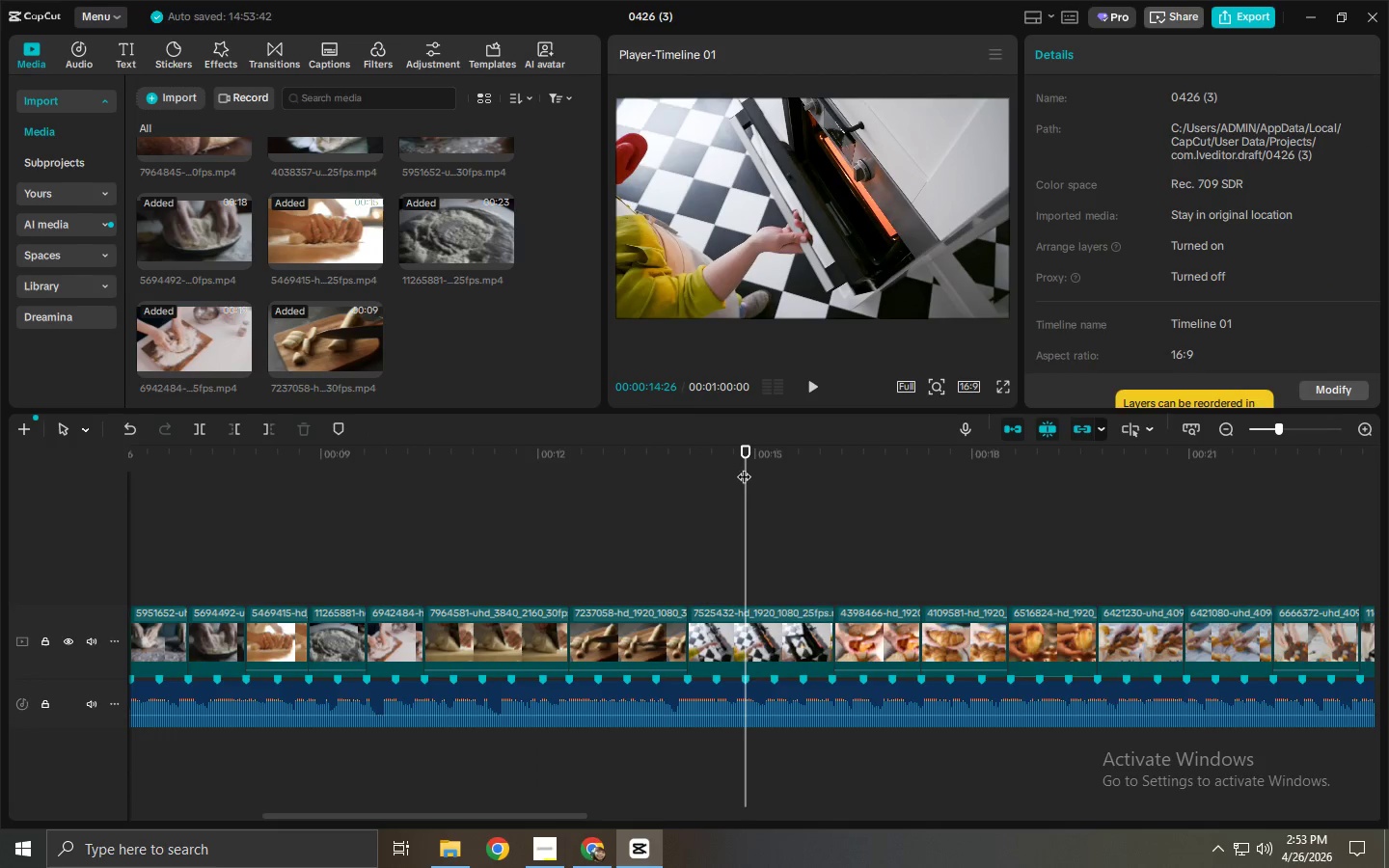 
key(Control+ControlLeft)
 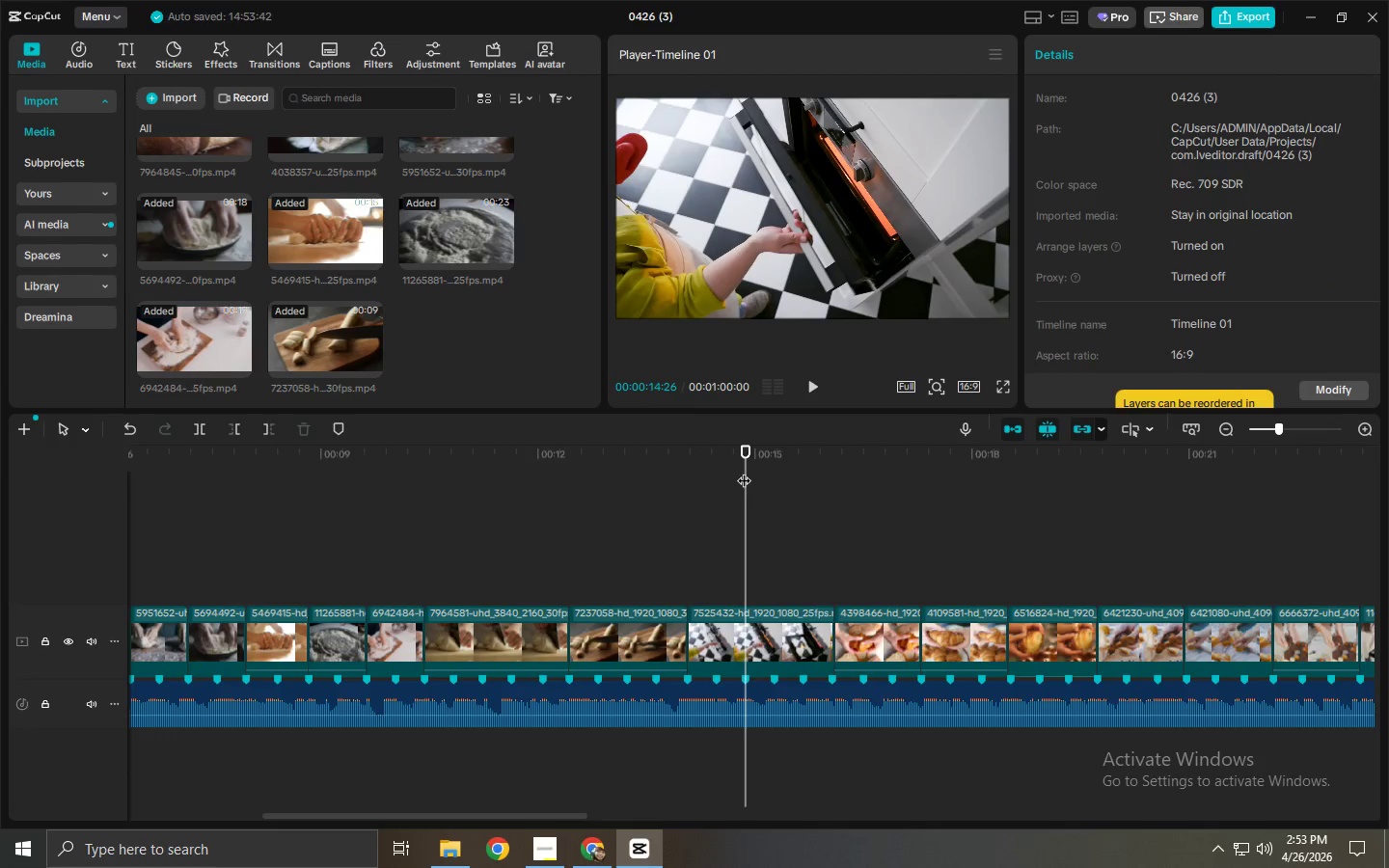 
key(Control+B)
 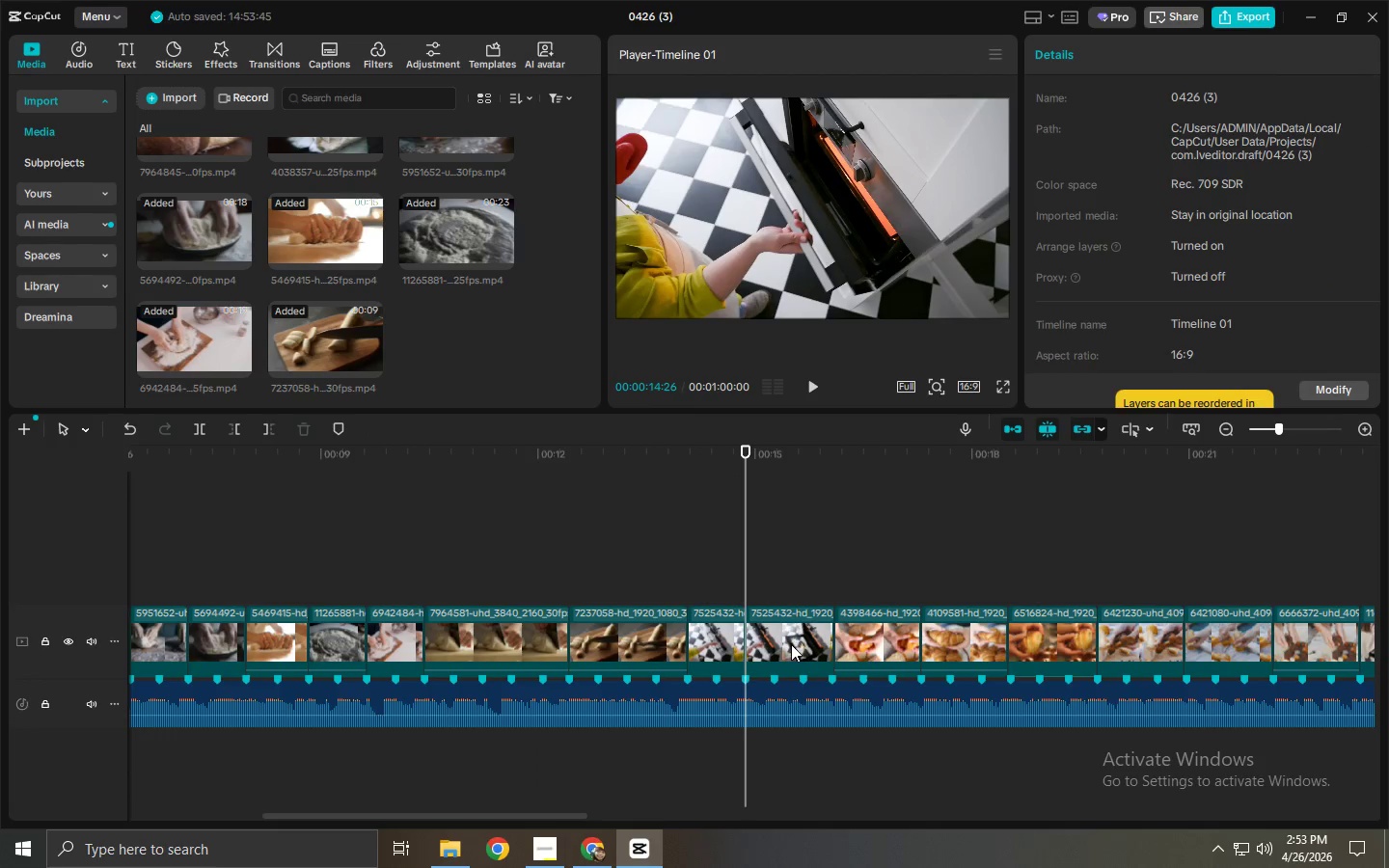 
left_click([791, 644])
 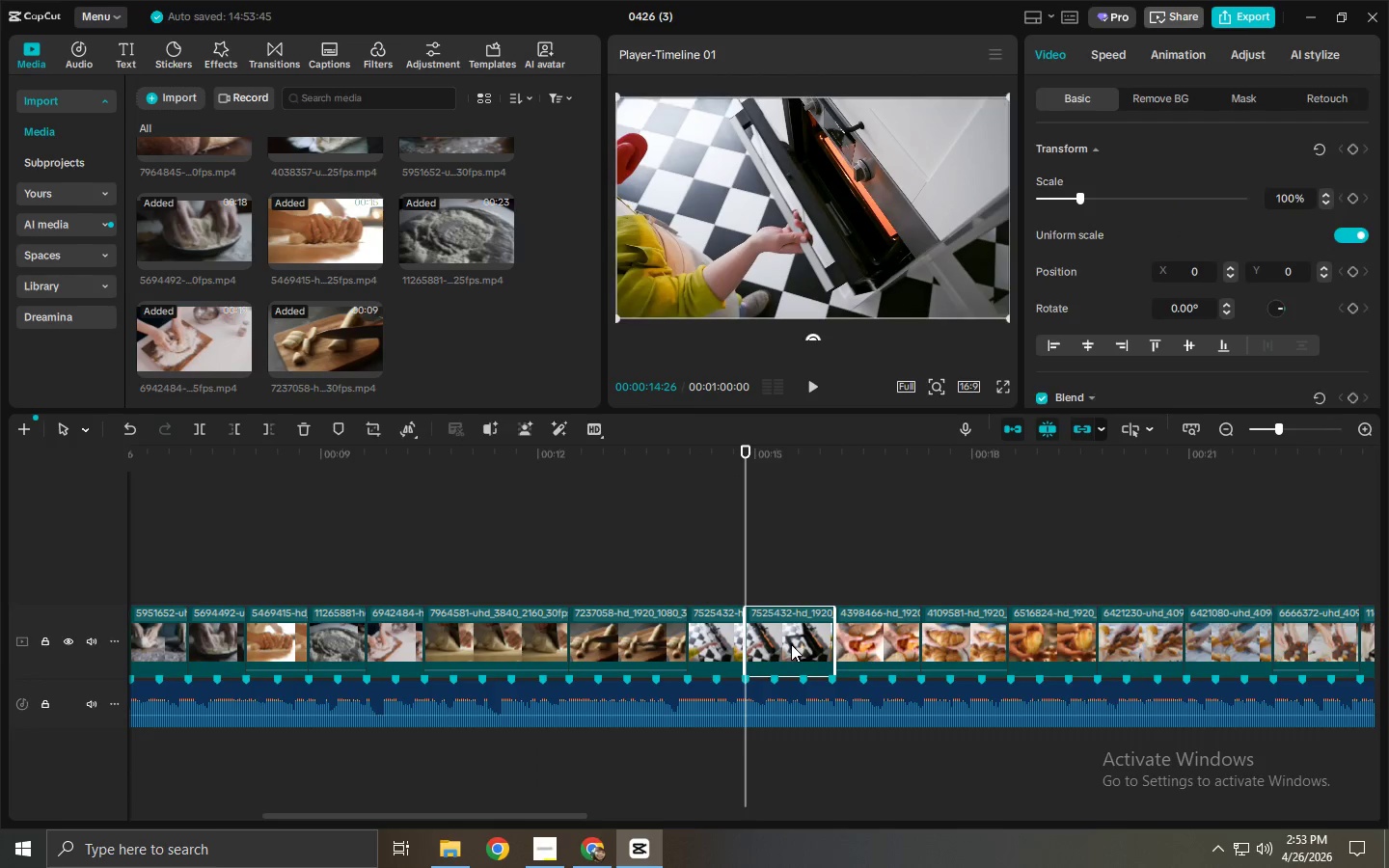 
key(Delete)
 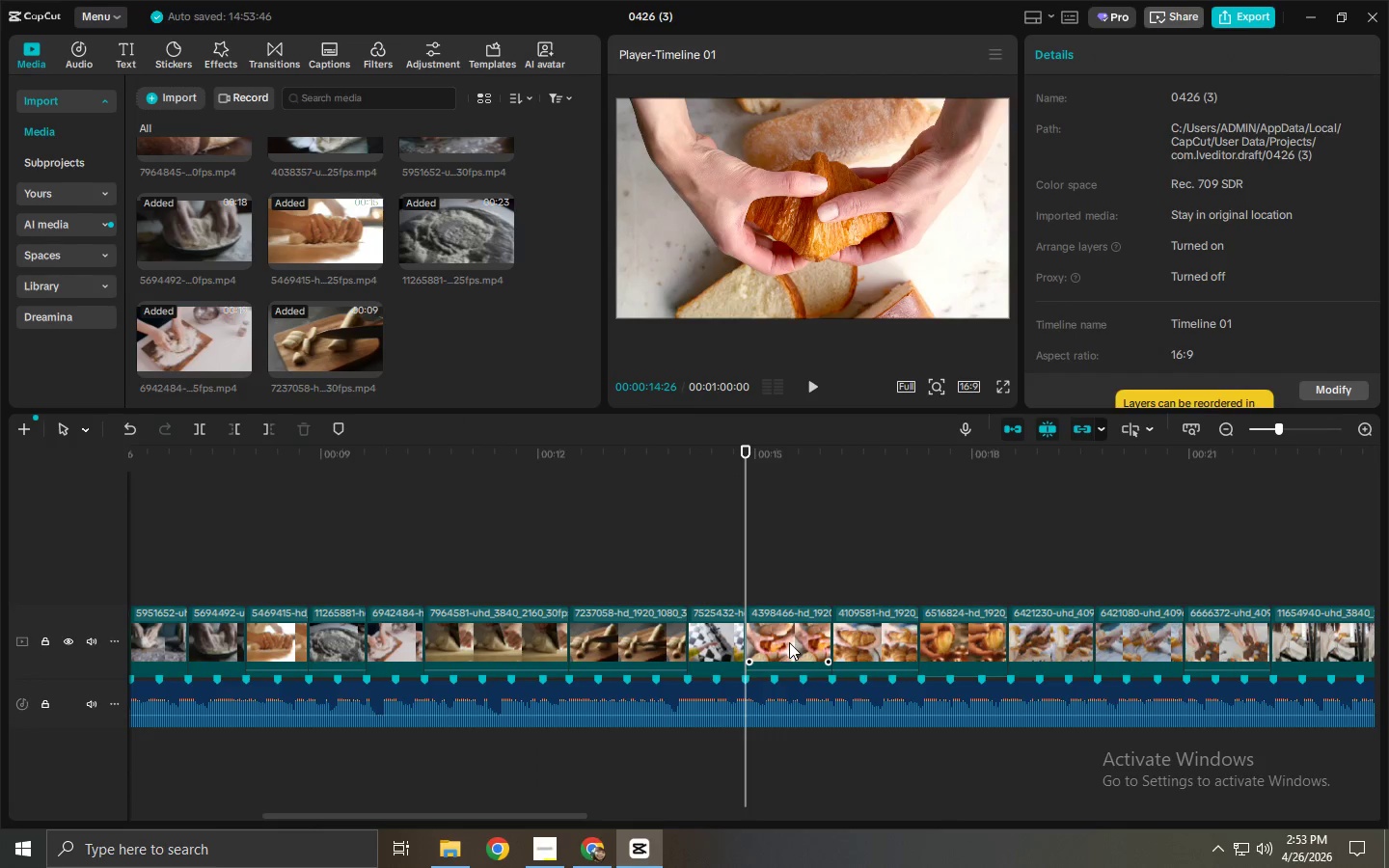 
key(Space)
 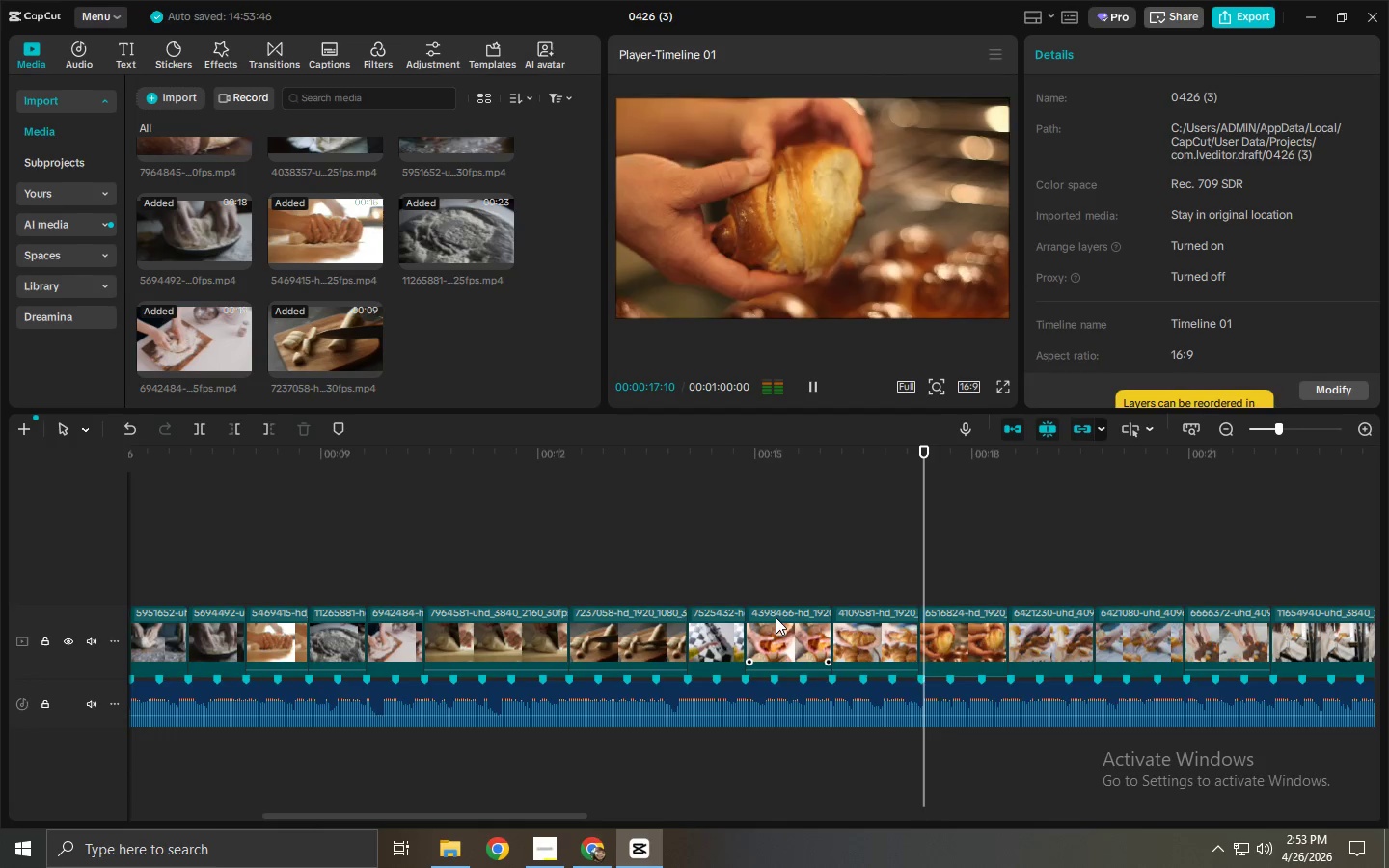 
key(Space)
 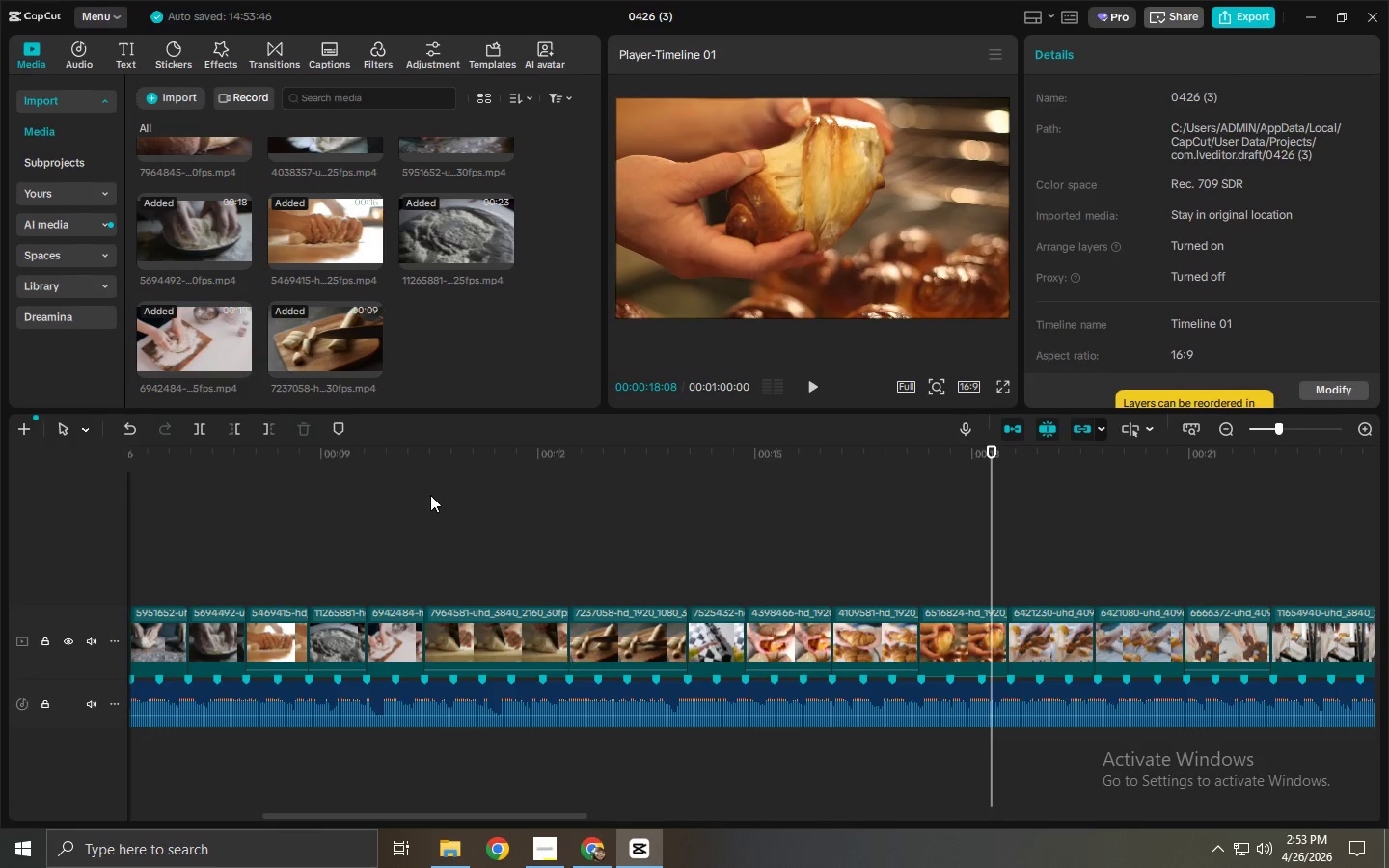 
left_click_drag(start_coordinate=[390, 456], to_coordinate=[0, 466])
 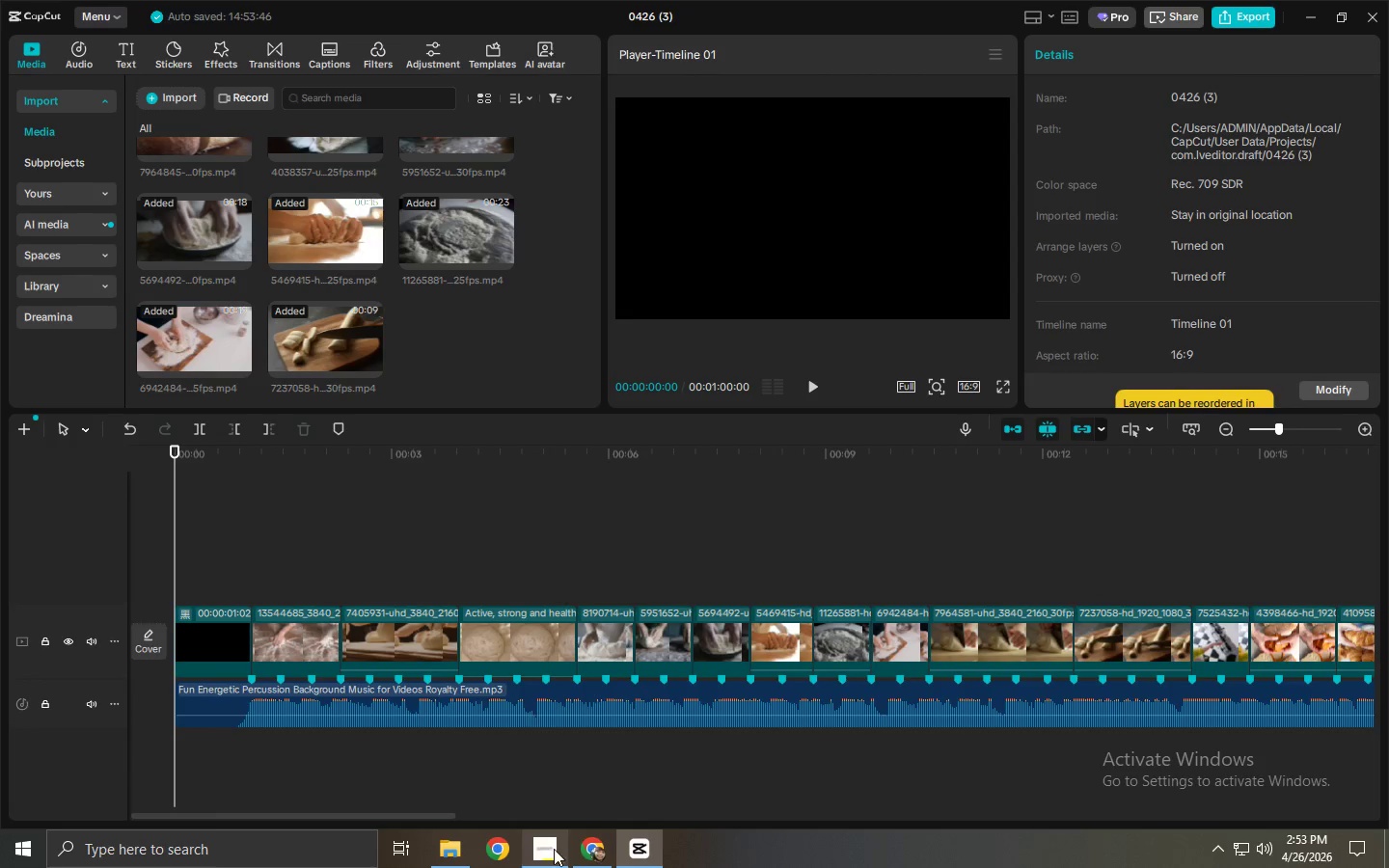 
left_click([605, 846])
 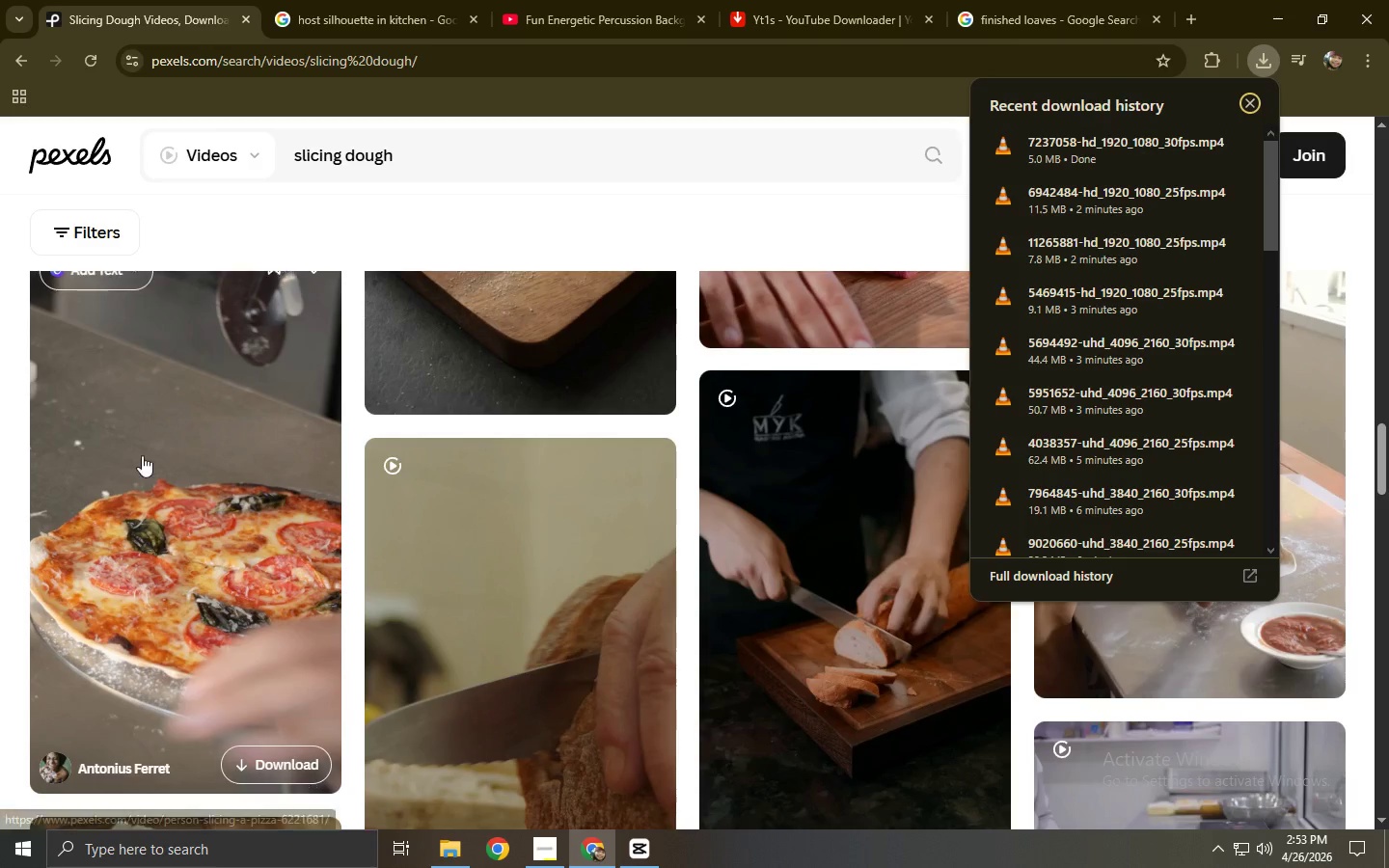 
left_click([0, 302])
 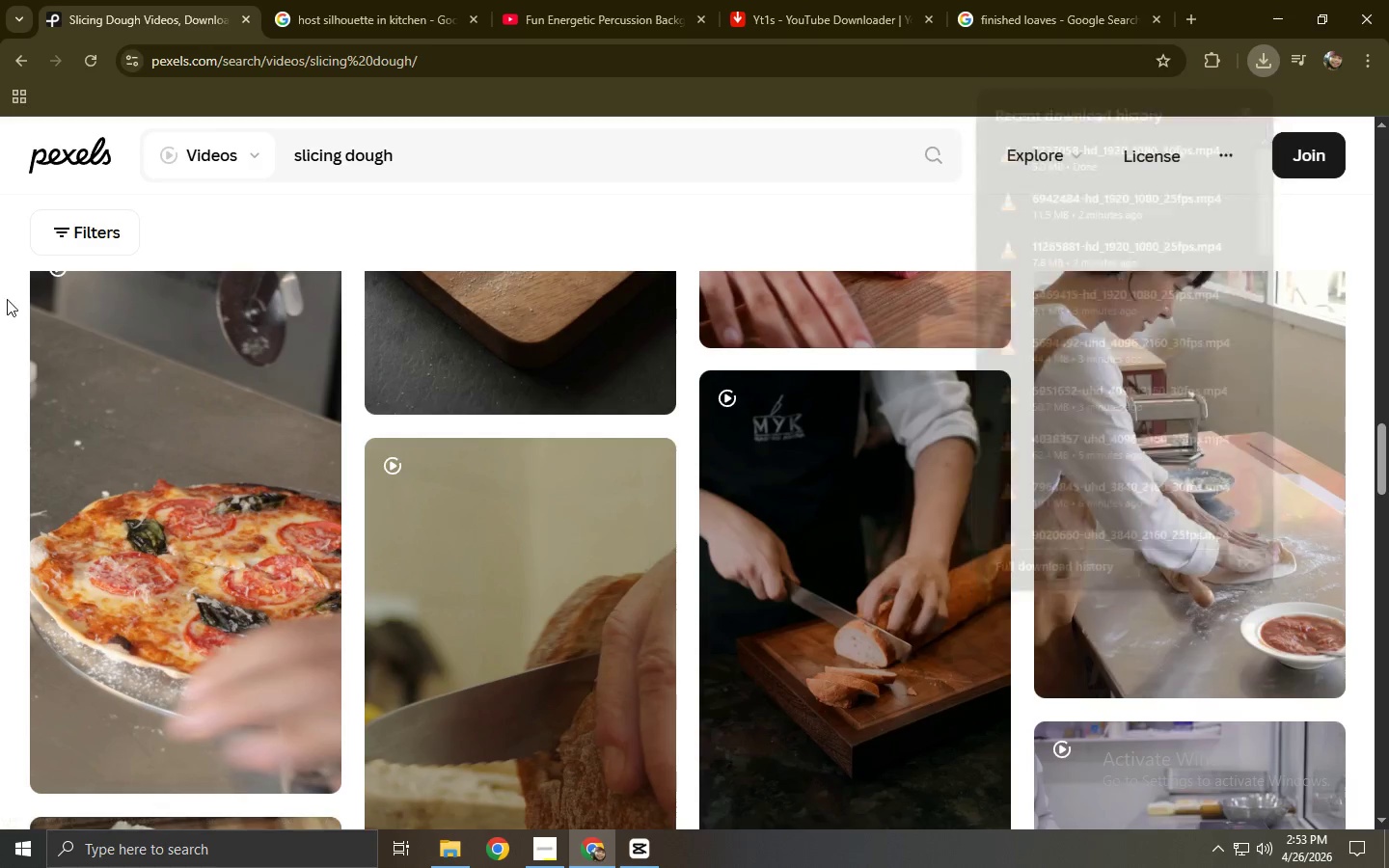 
middle_click([7, 299])
 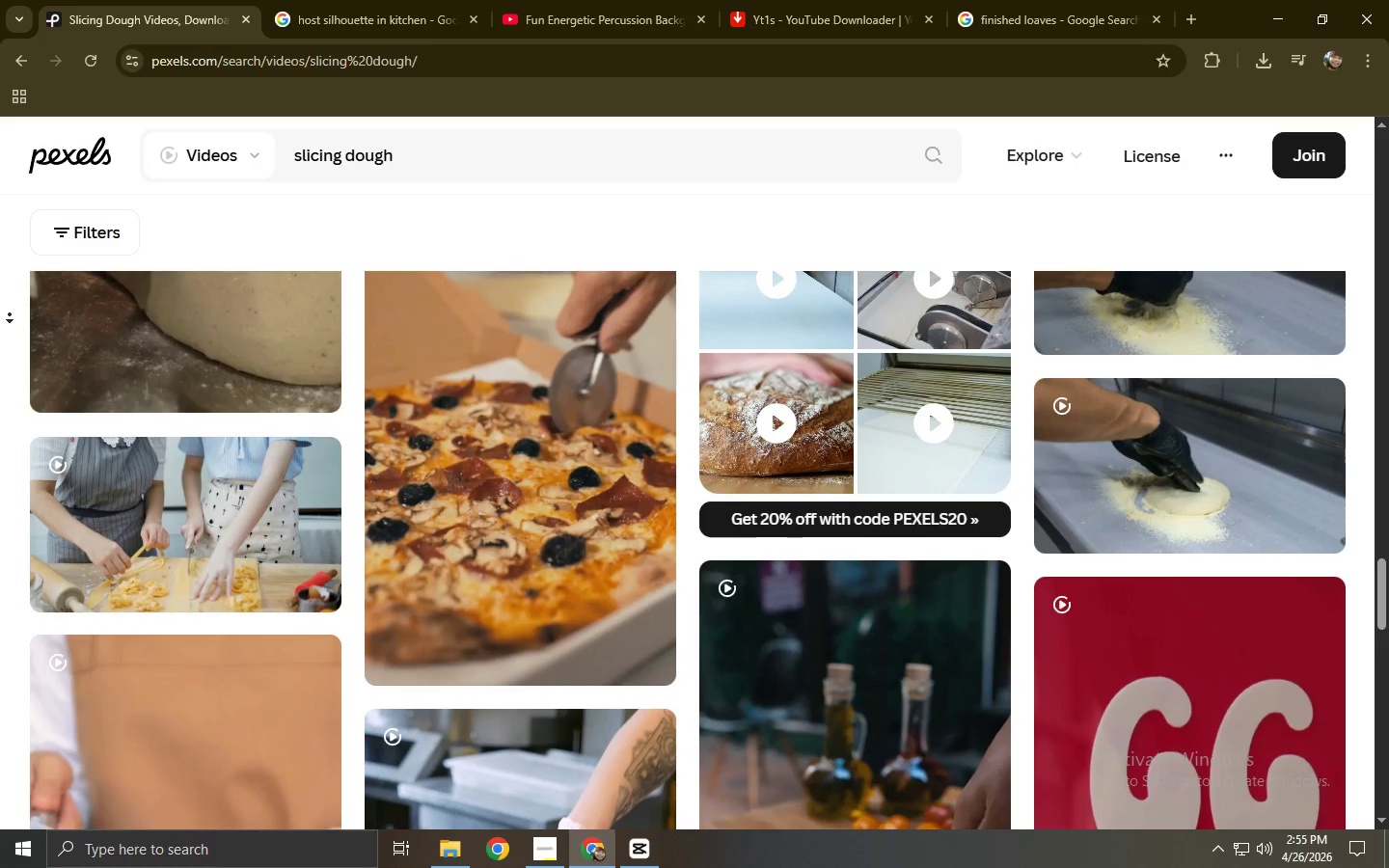 
wait(84.31)
 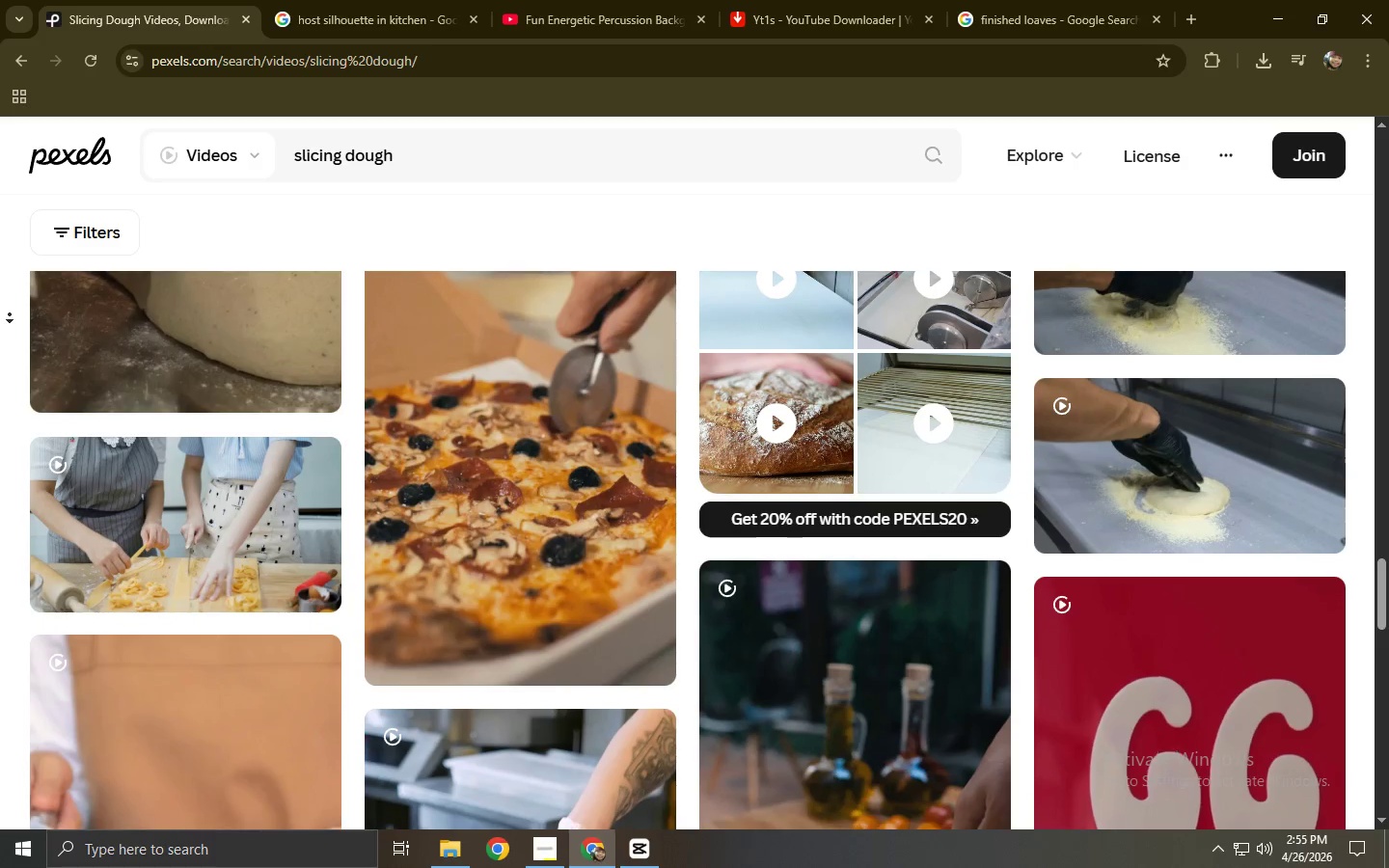 
key(Alt+AltLeft)
 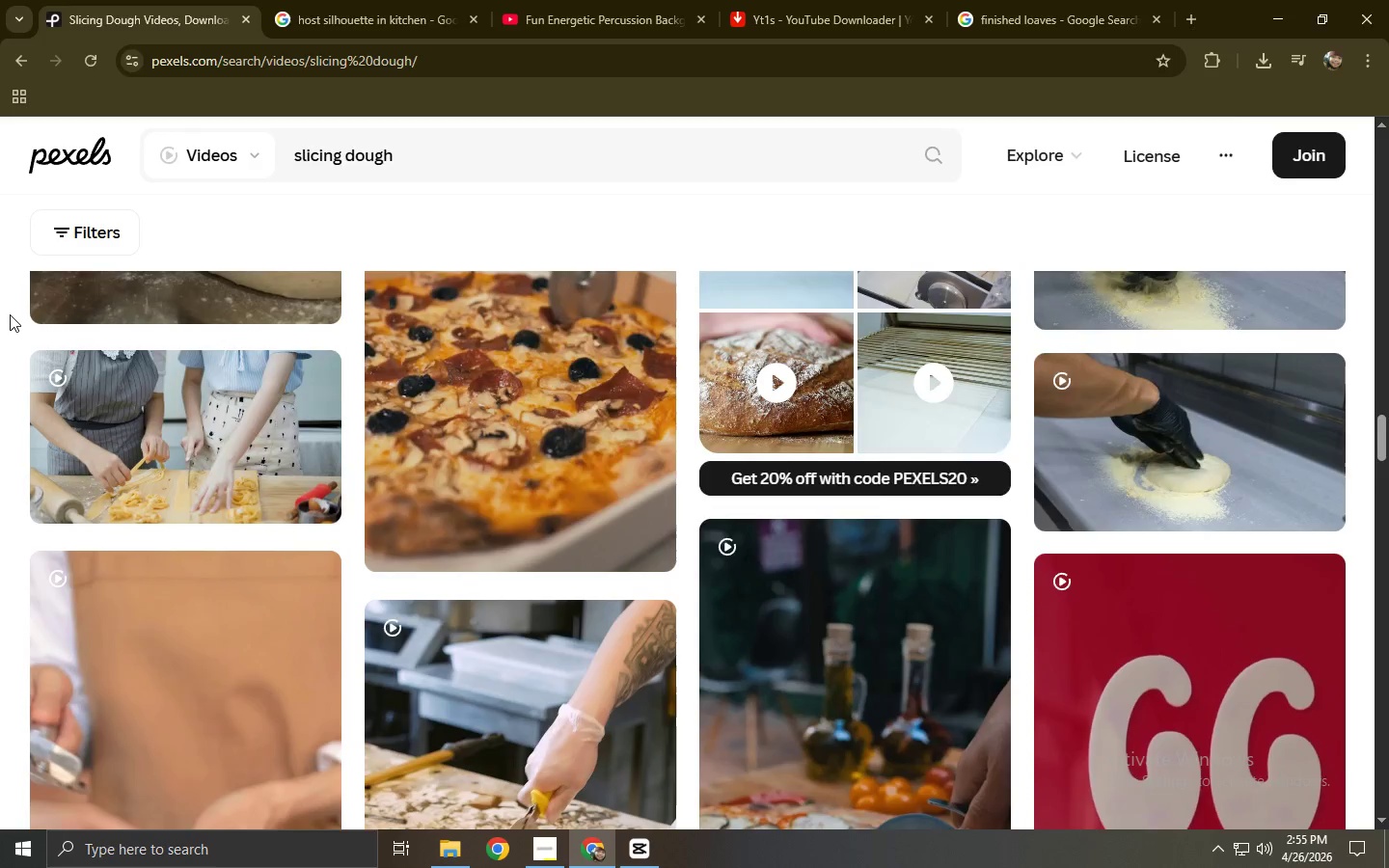 
key(Alt+Tab)
 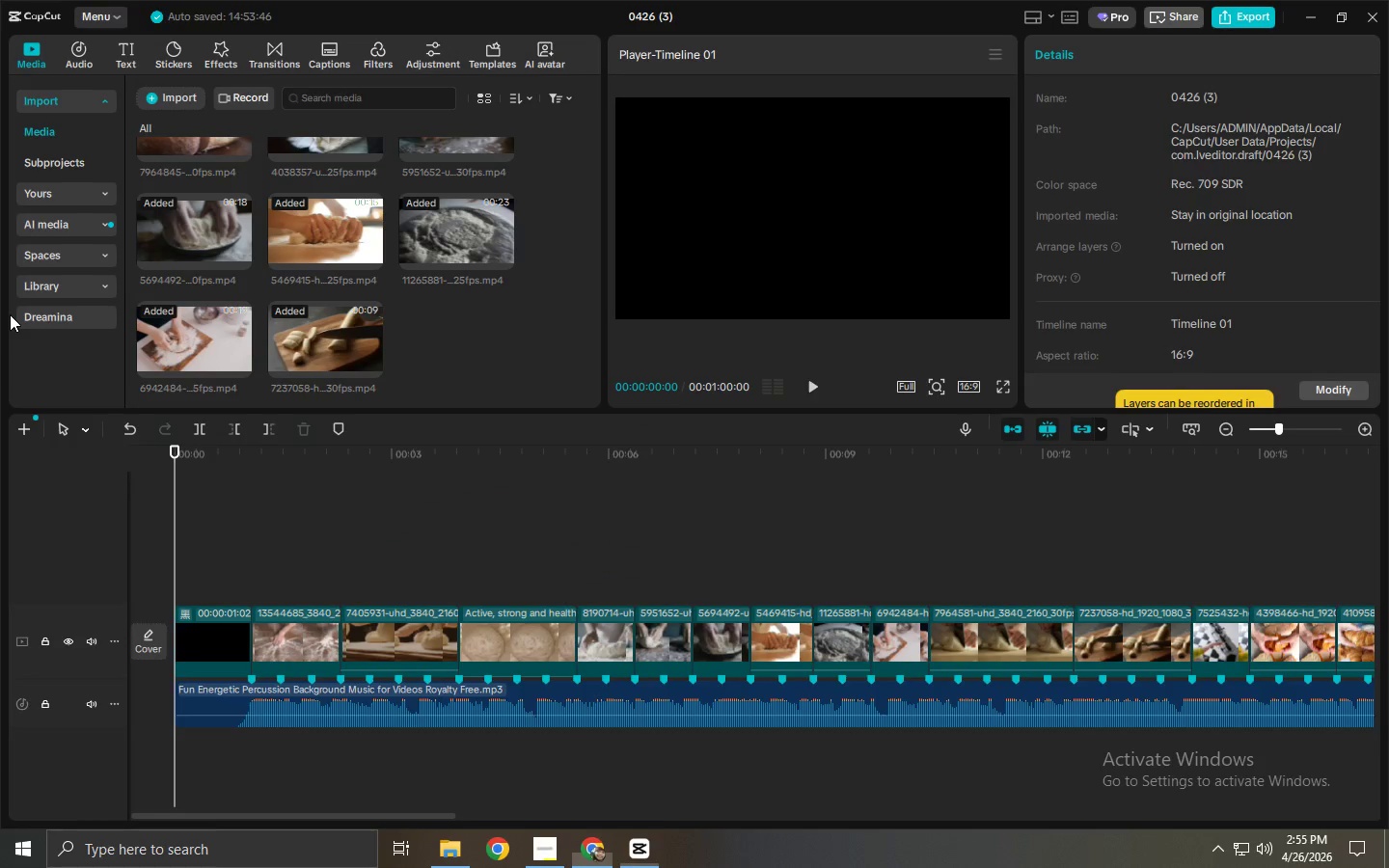 
key(Space)
 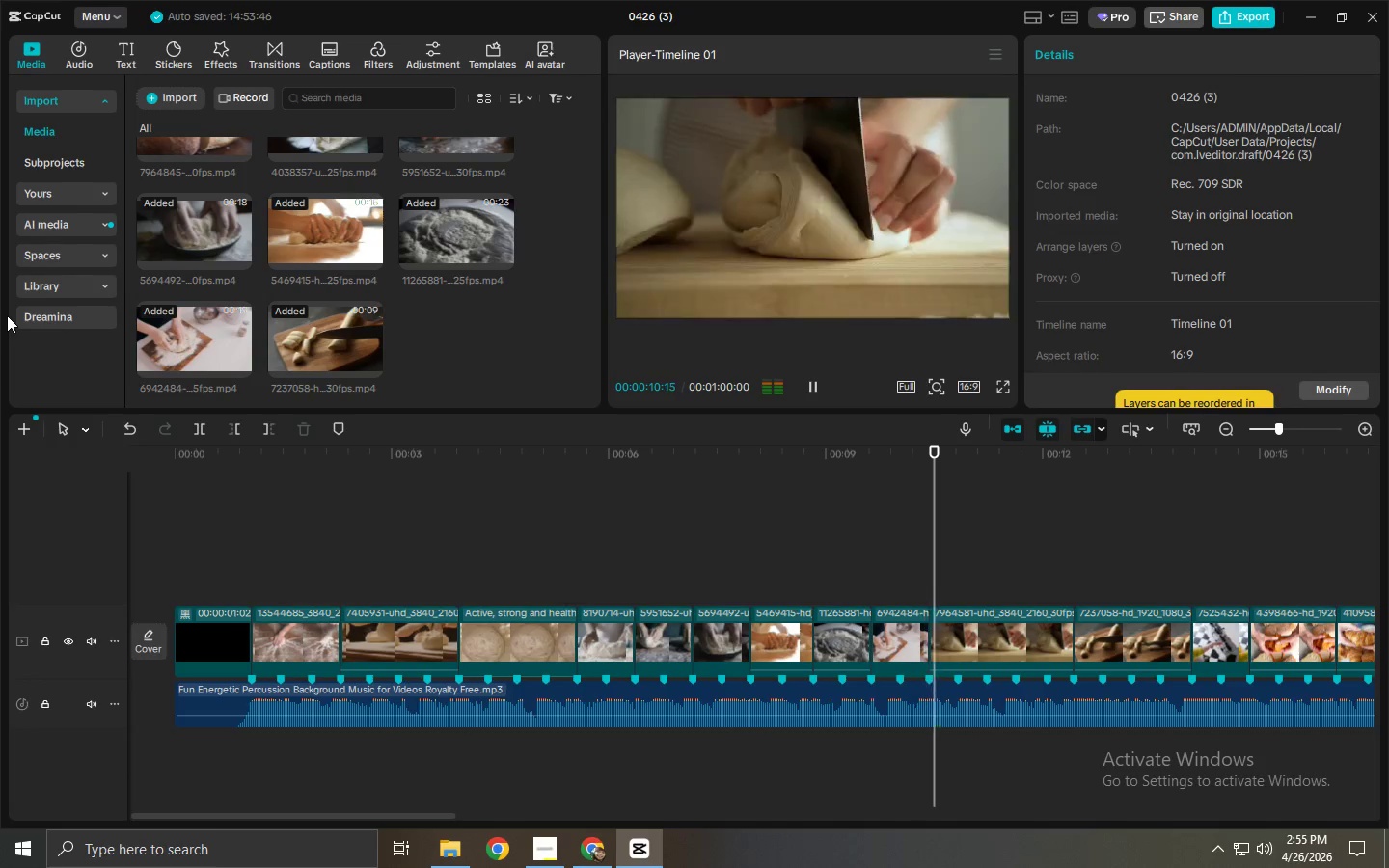 
wait(15.59)
 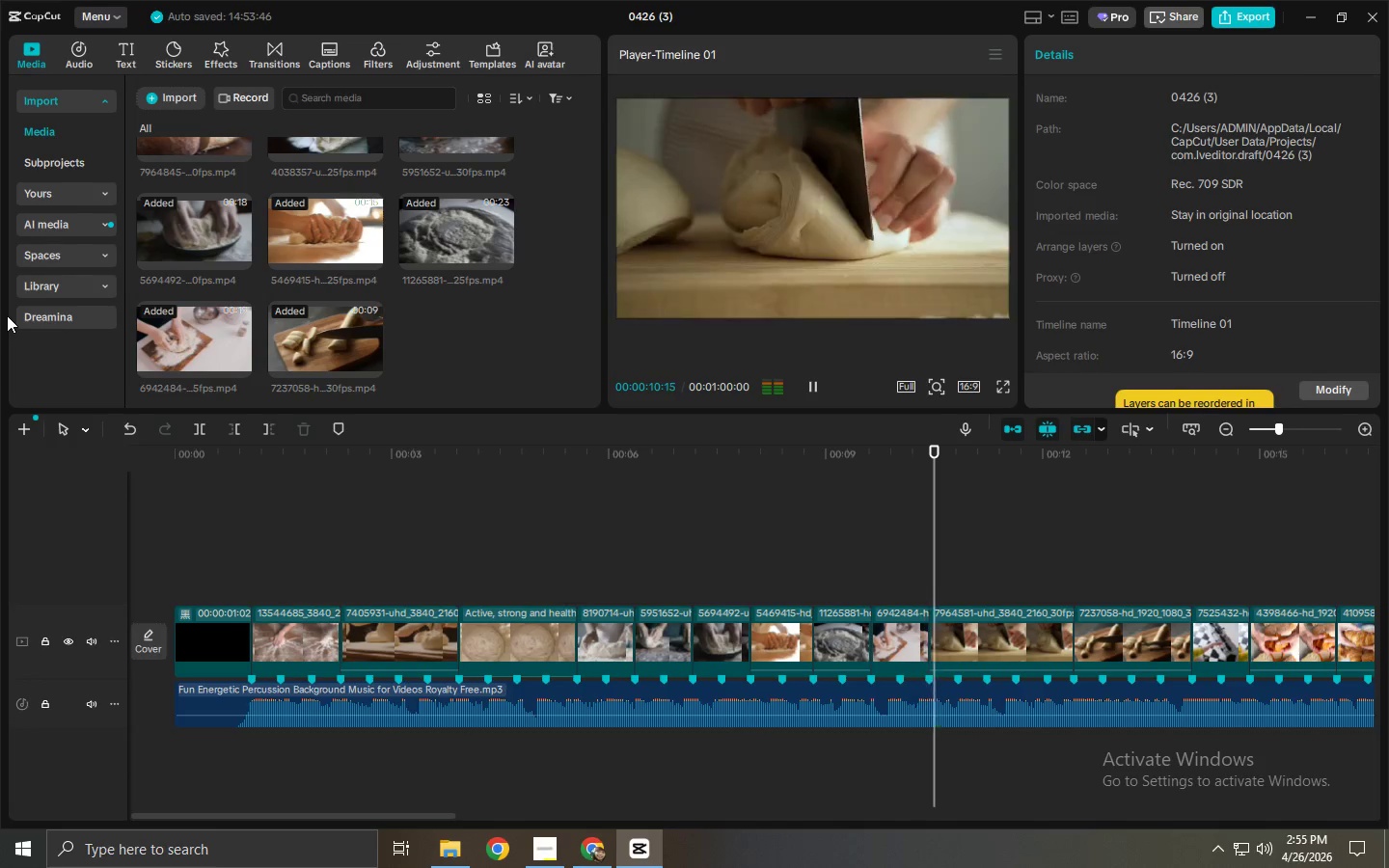 
key(Space)
 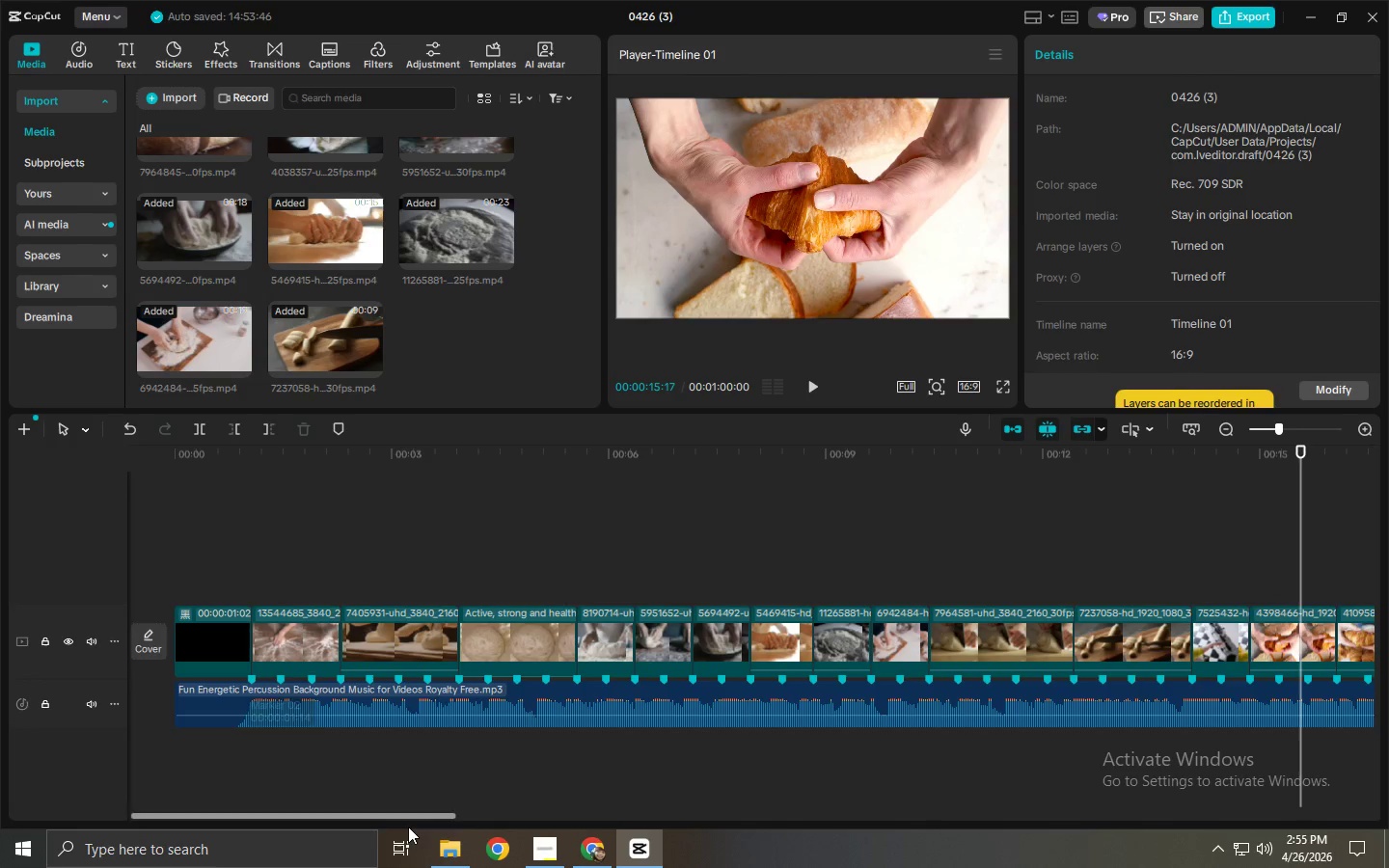 
left_click_drag(start_coordinate=[406, 817], to_coordinate=[477, 818])
 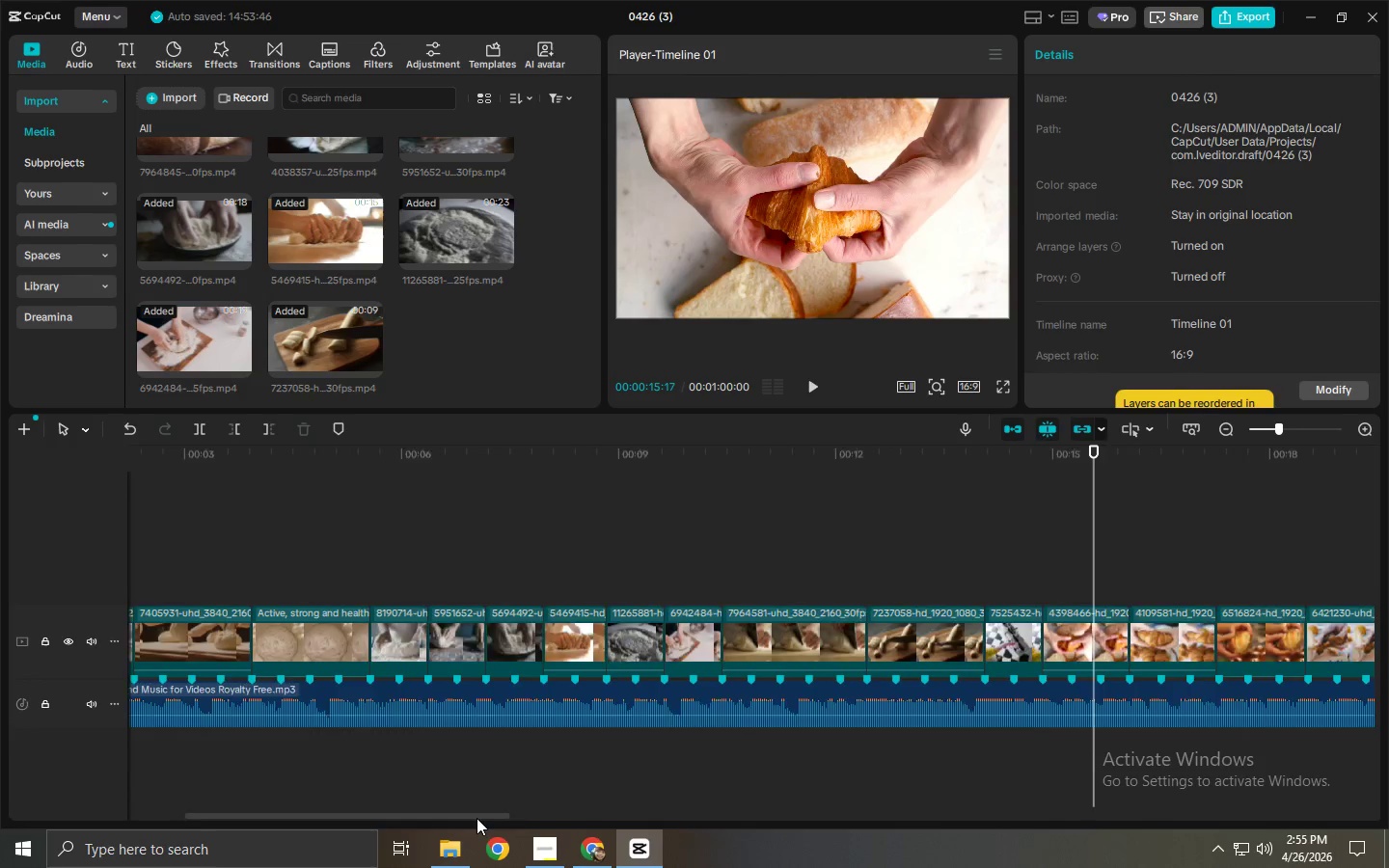 
key(Space)
 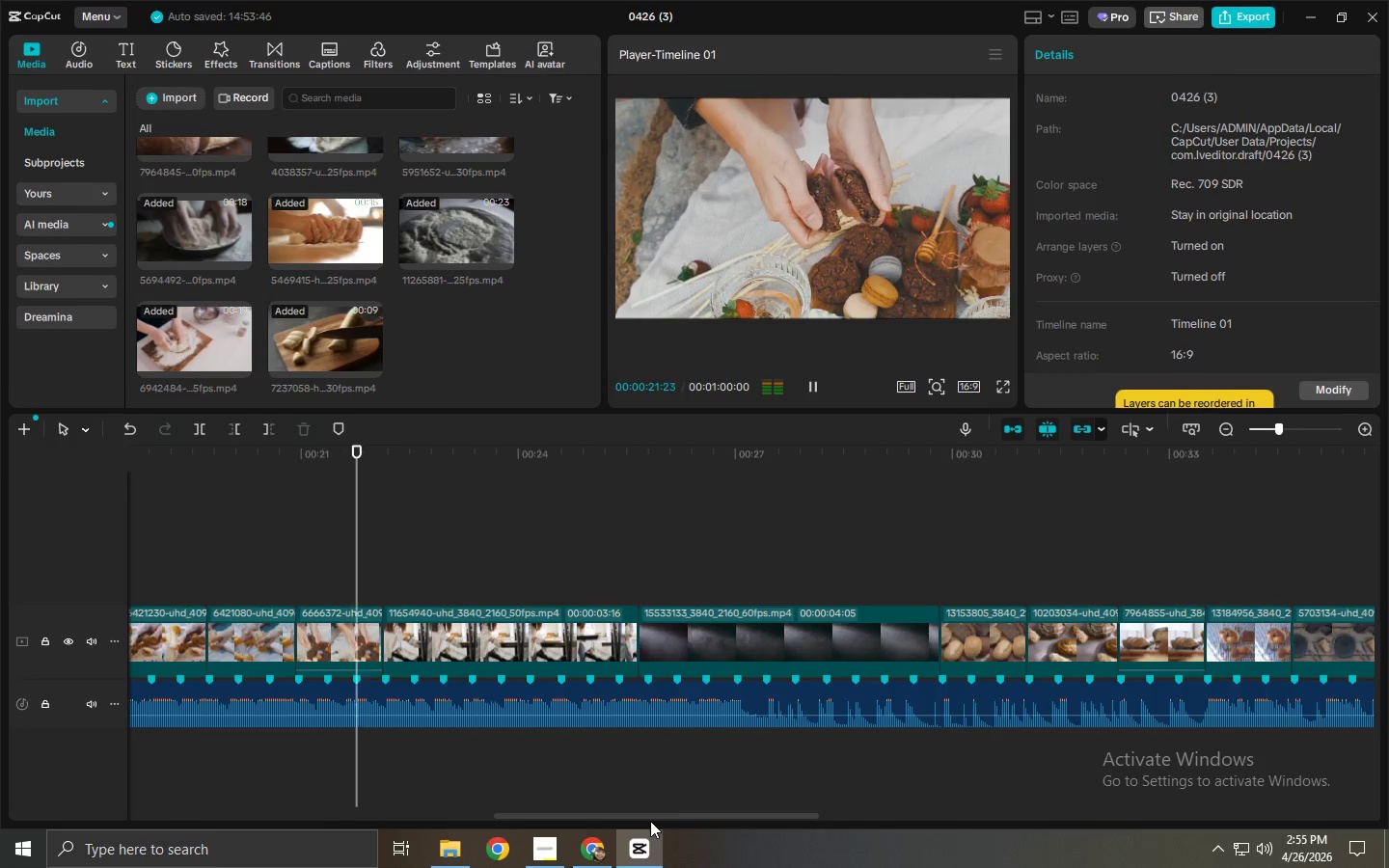 
wait(11.31)
 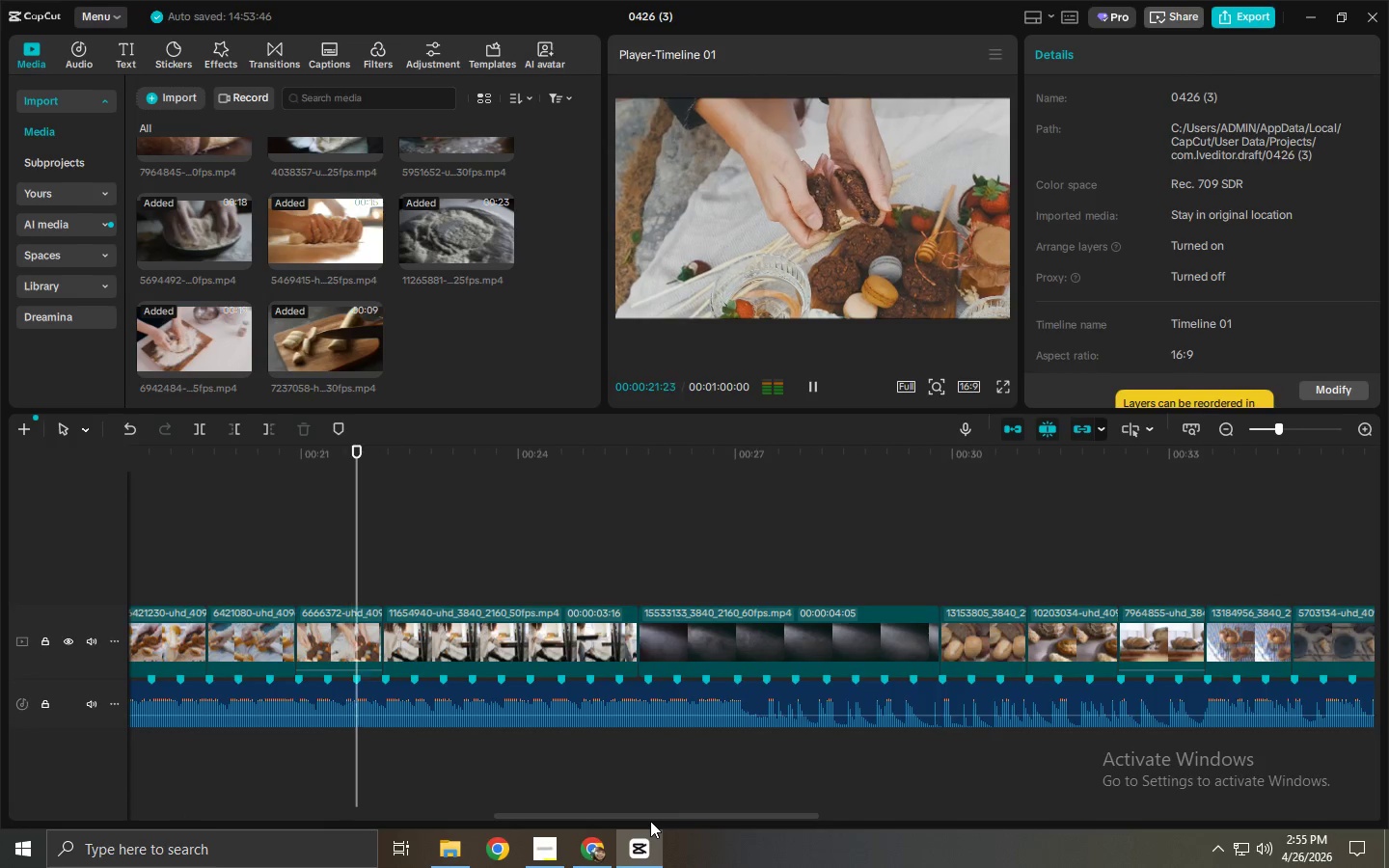 
left_click([605, 635])
 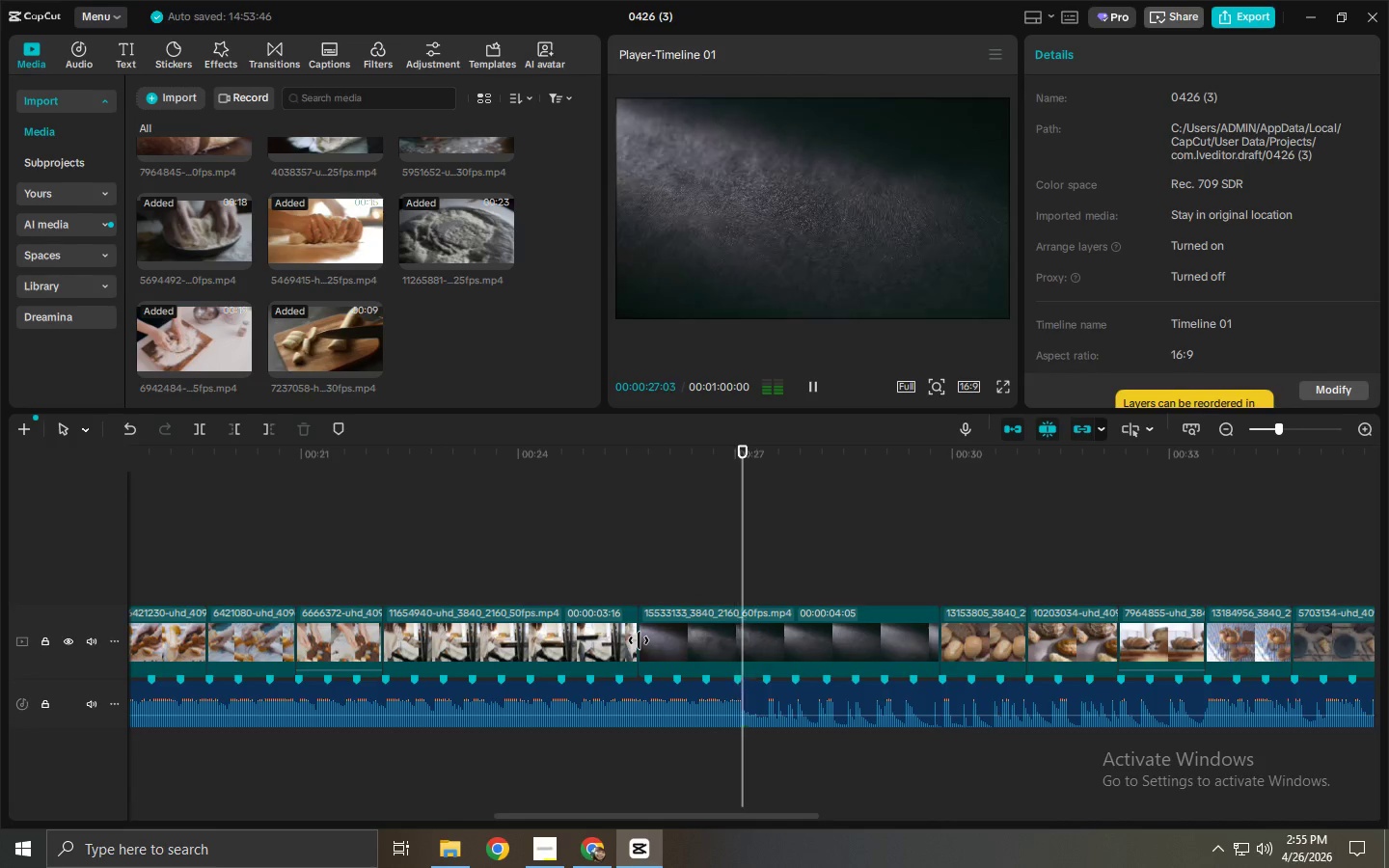 
left_click_drag(start_coordinate=[639, 640], to_coordinate=[614, 645])
 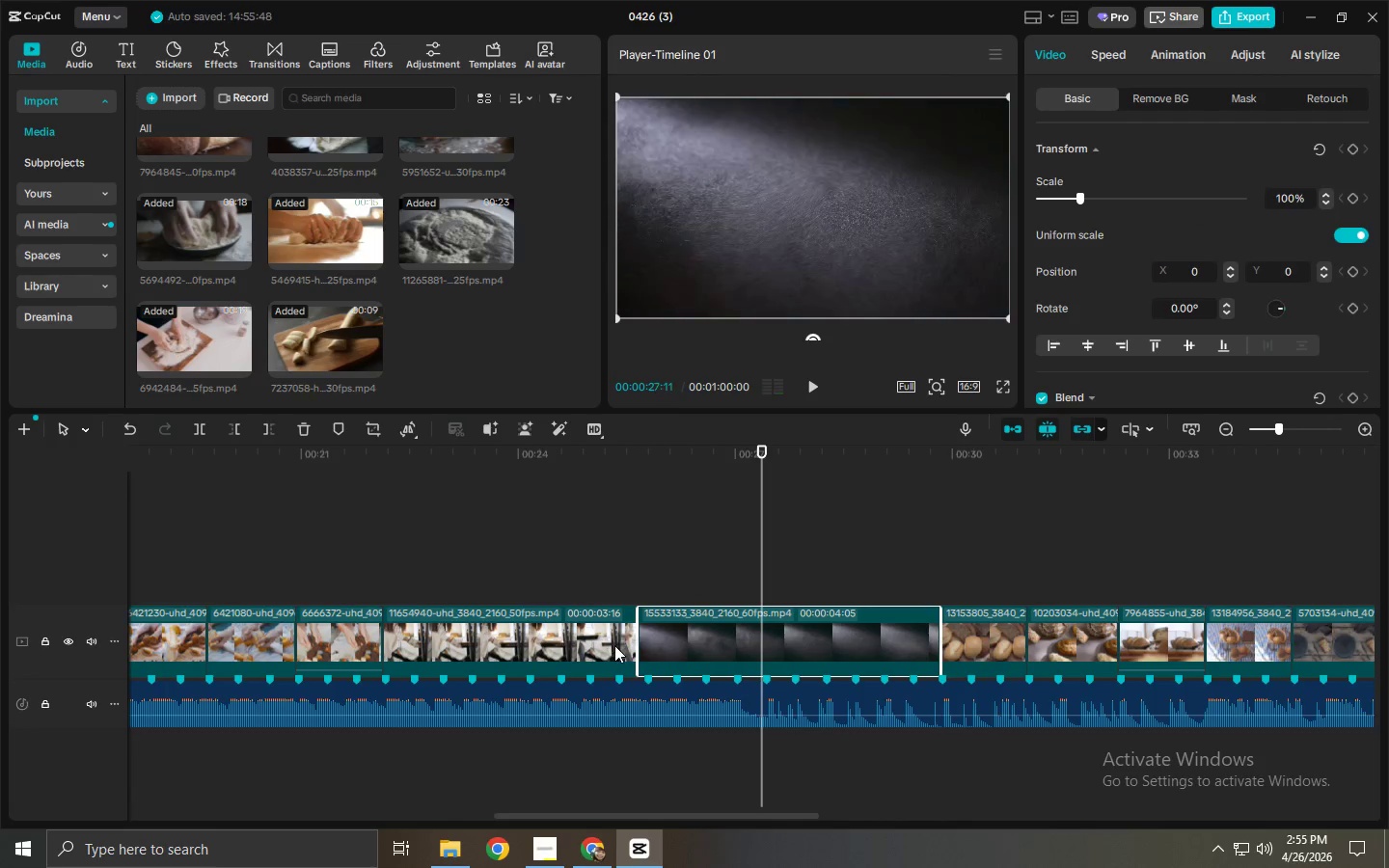 
left_click([614, 645])
 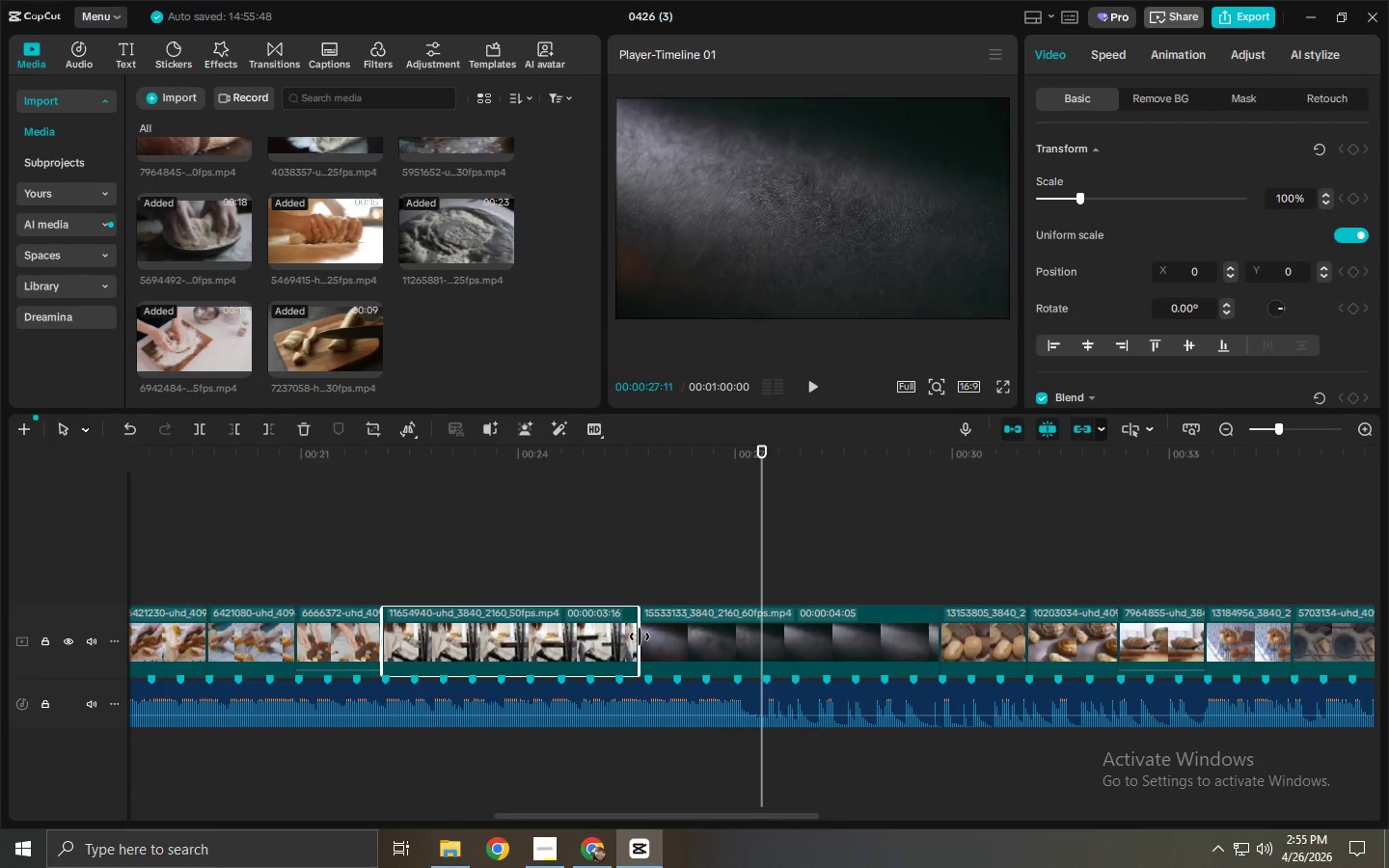 
left_click_drag(start_coordinate=[642, 637], to_coordinate=[615, 642])
 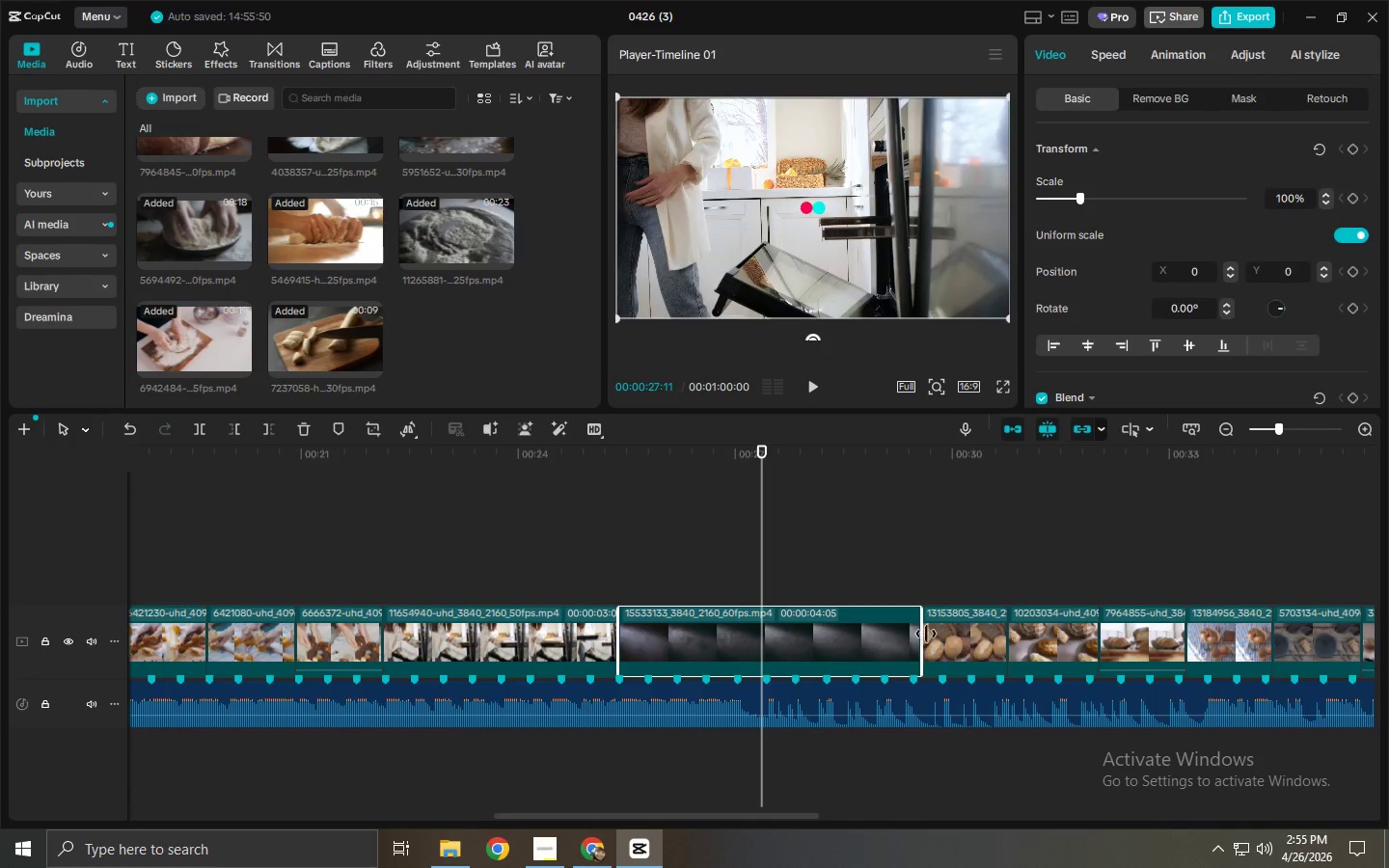 
left_click_drag(start_coordinate=[918, 634], to_coordinate=[940, 636])
 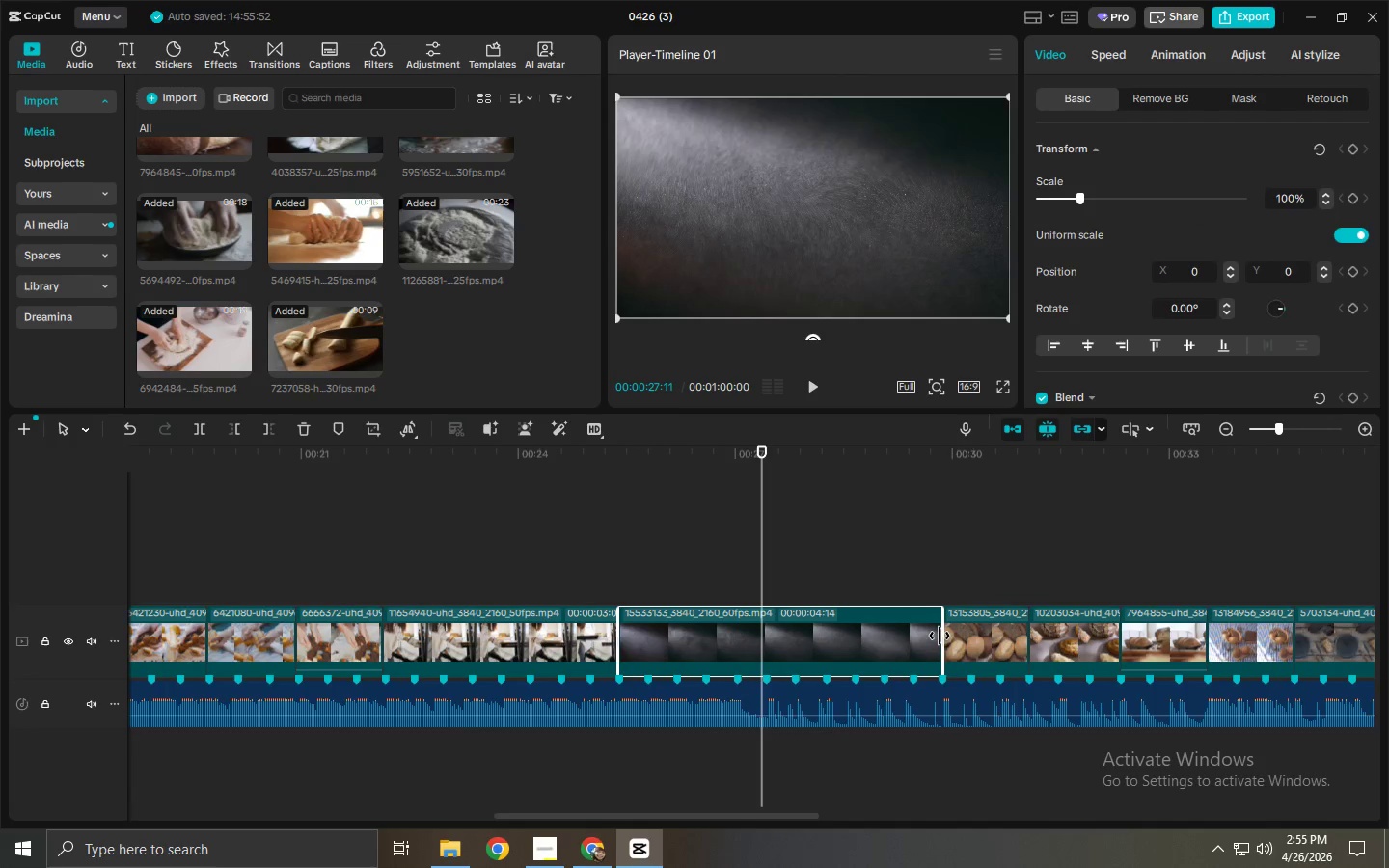 
key(Space)
 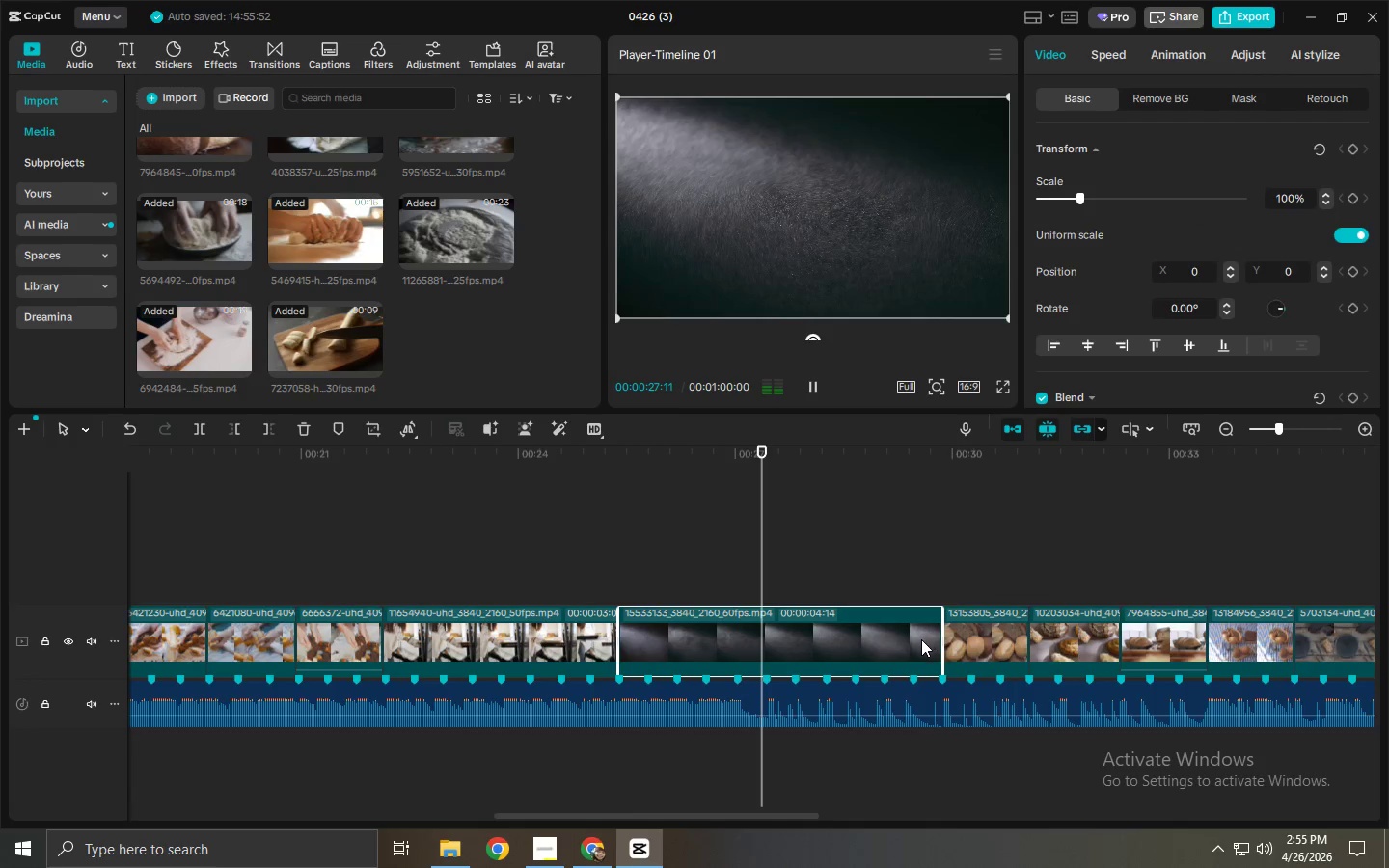 
key(Space)
 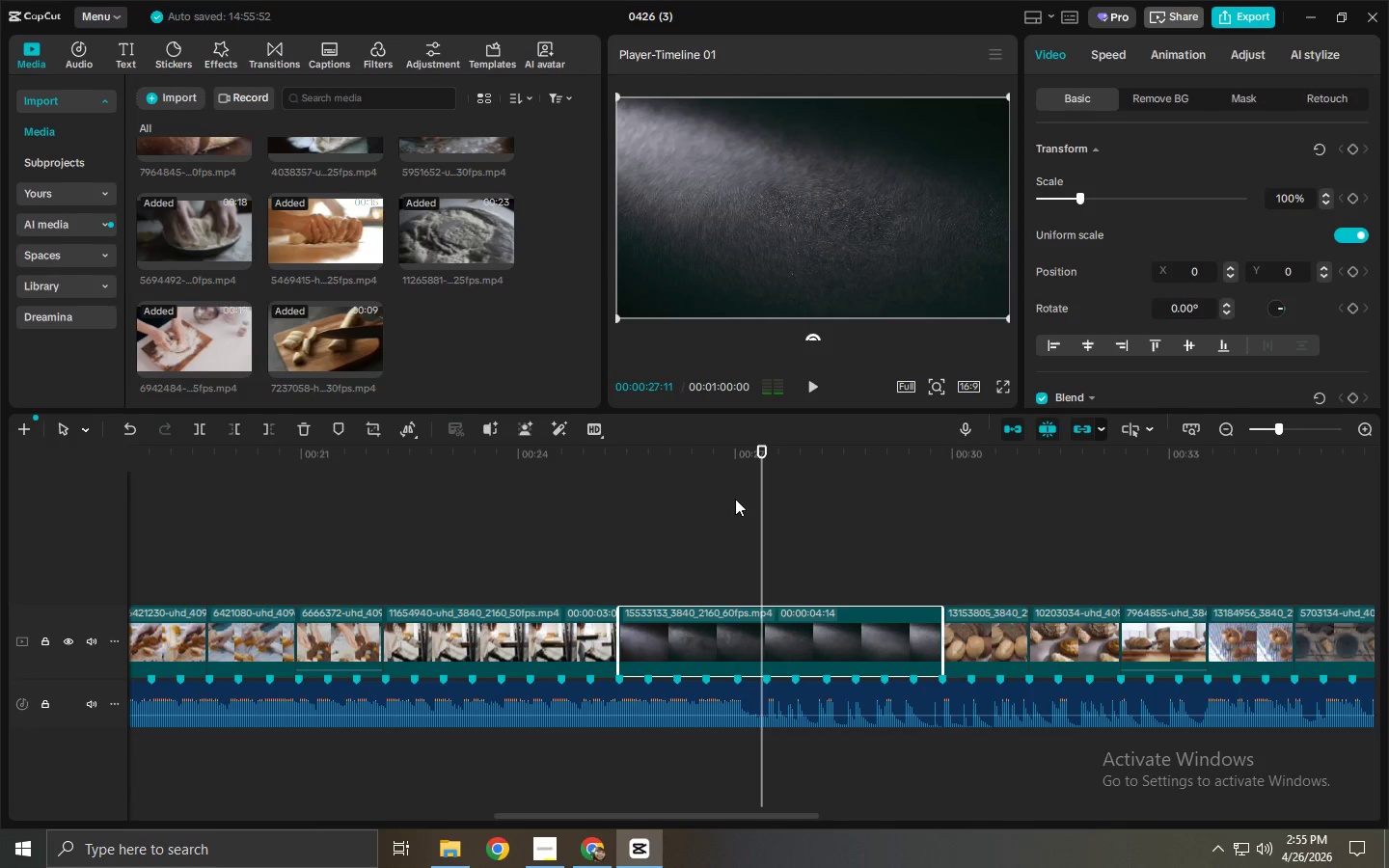 
left_click_drag(start_coordinate=[734, 485], to_coordinate=[712, 481])
 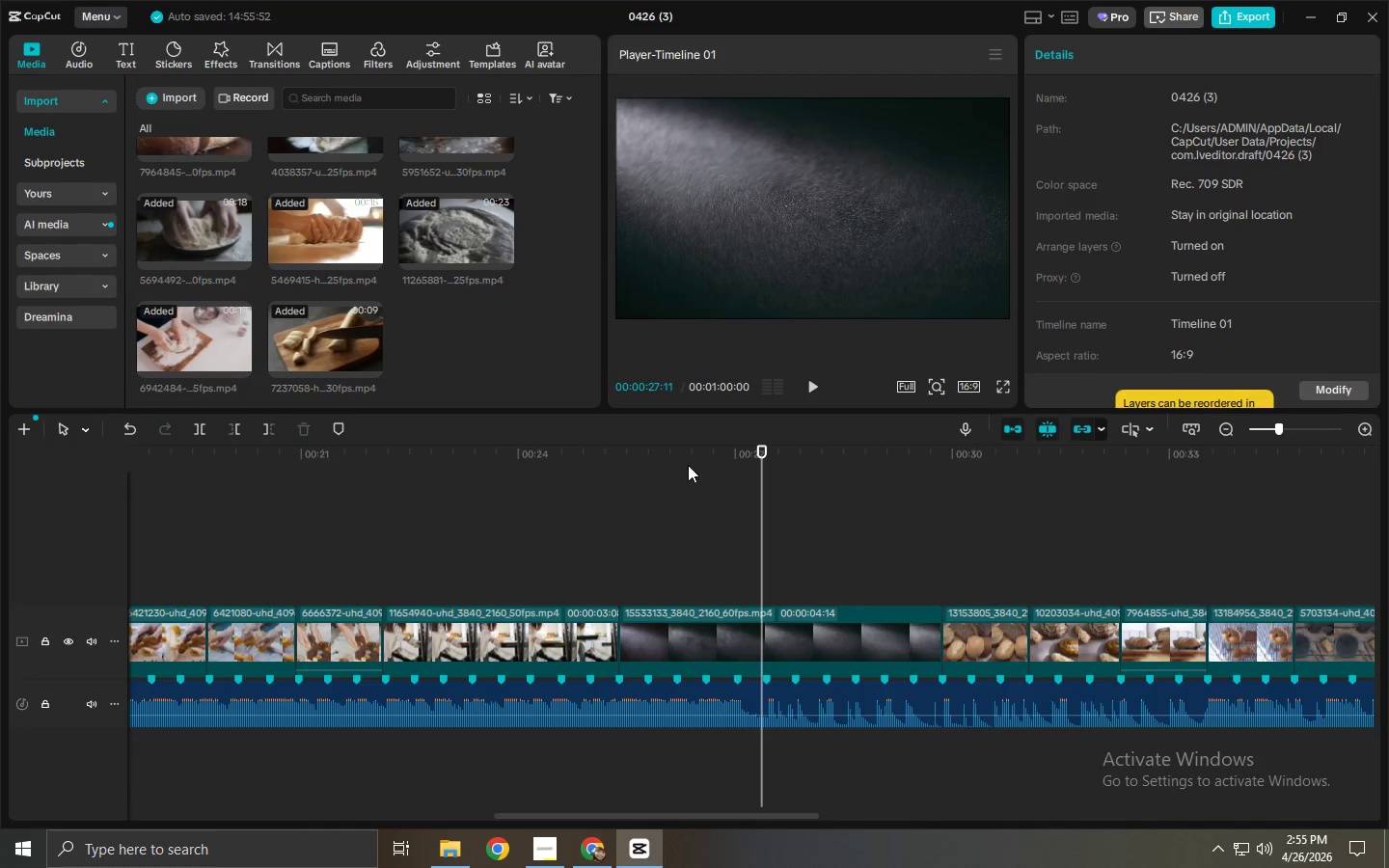 
left_click_drag(start_coordinate=[683, 464], to_coordinate=[636, 459])
 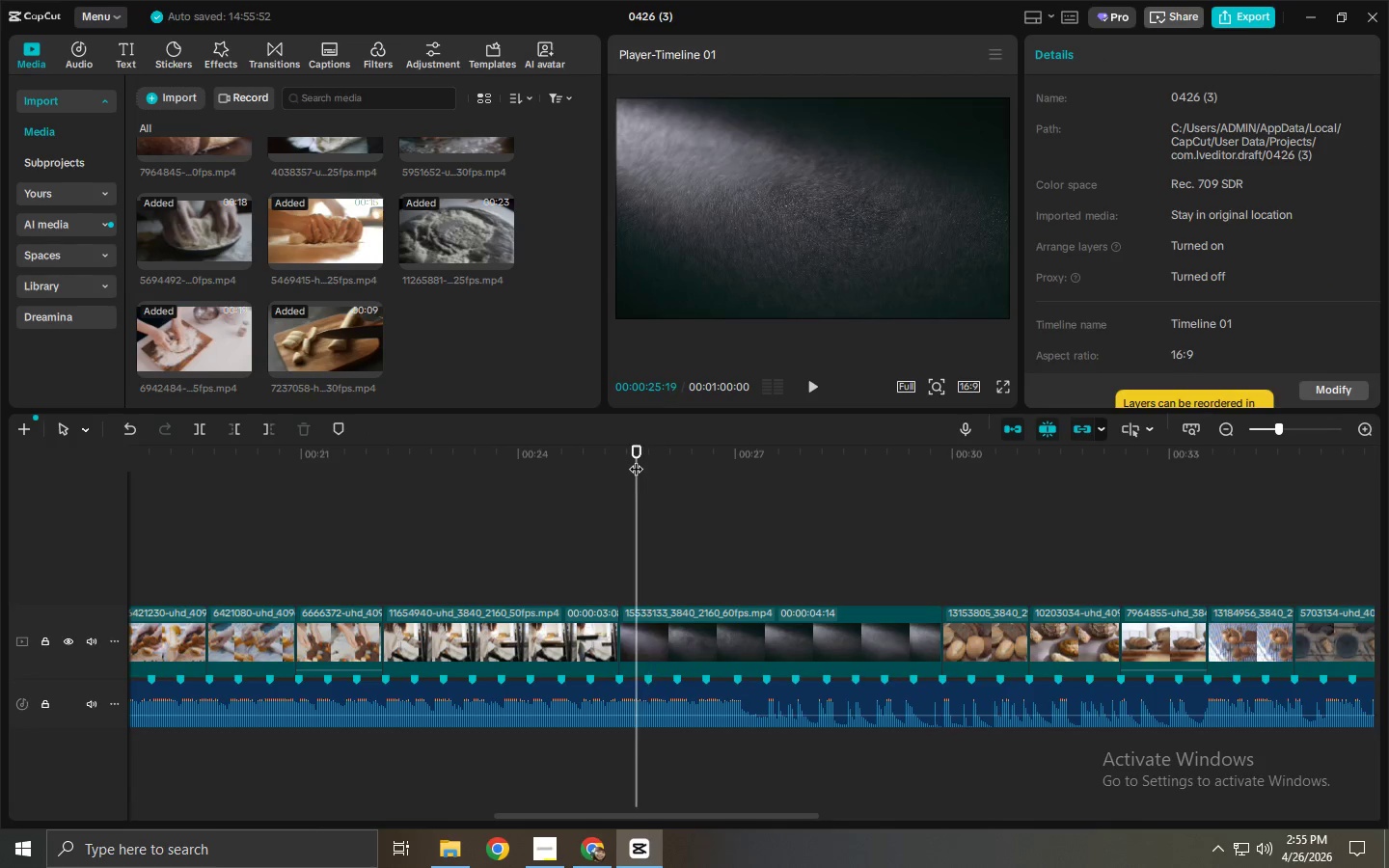 
key(Space)
 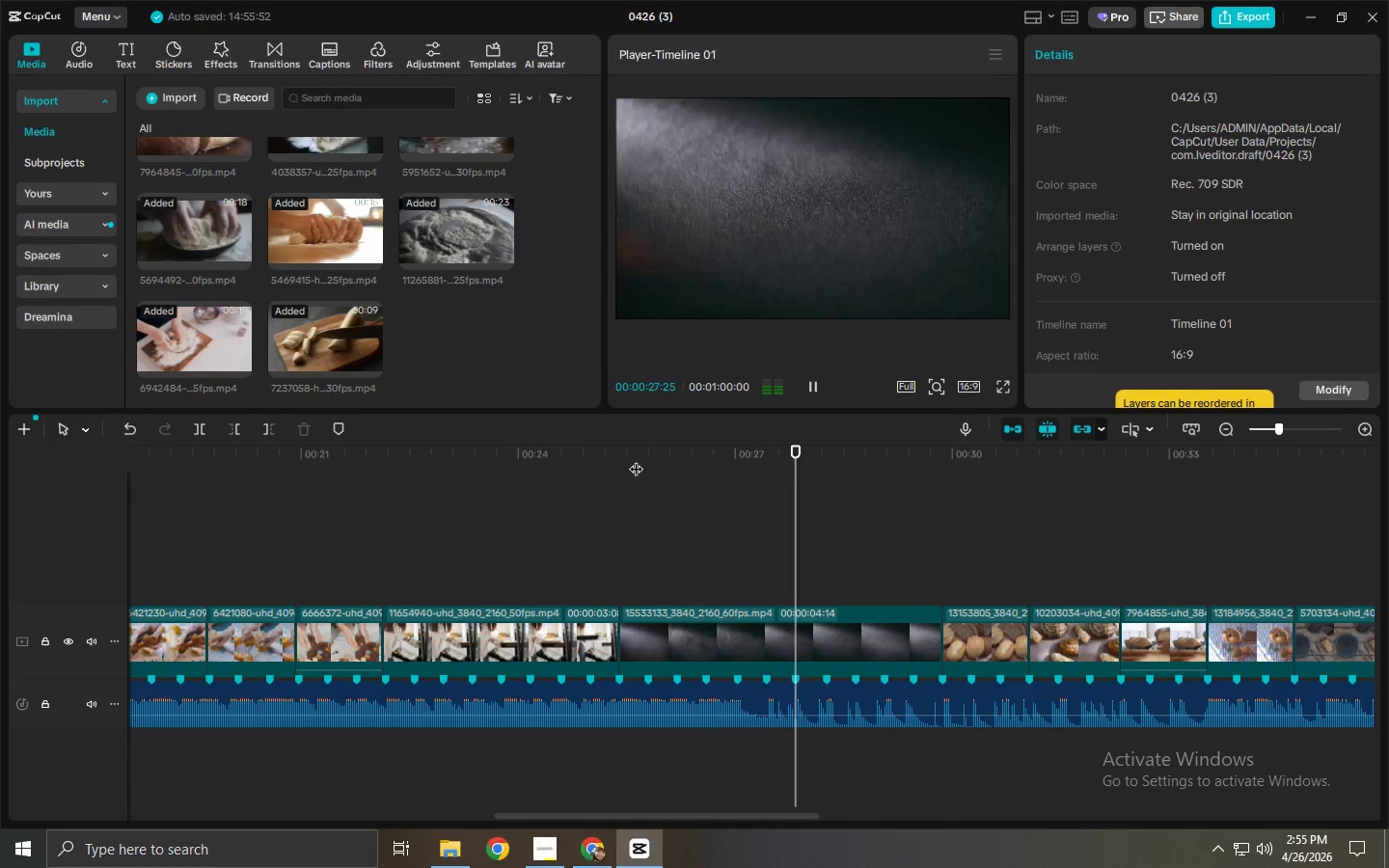 
key(Space)
 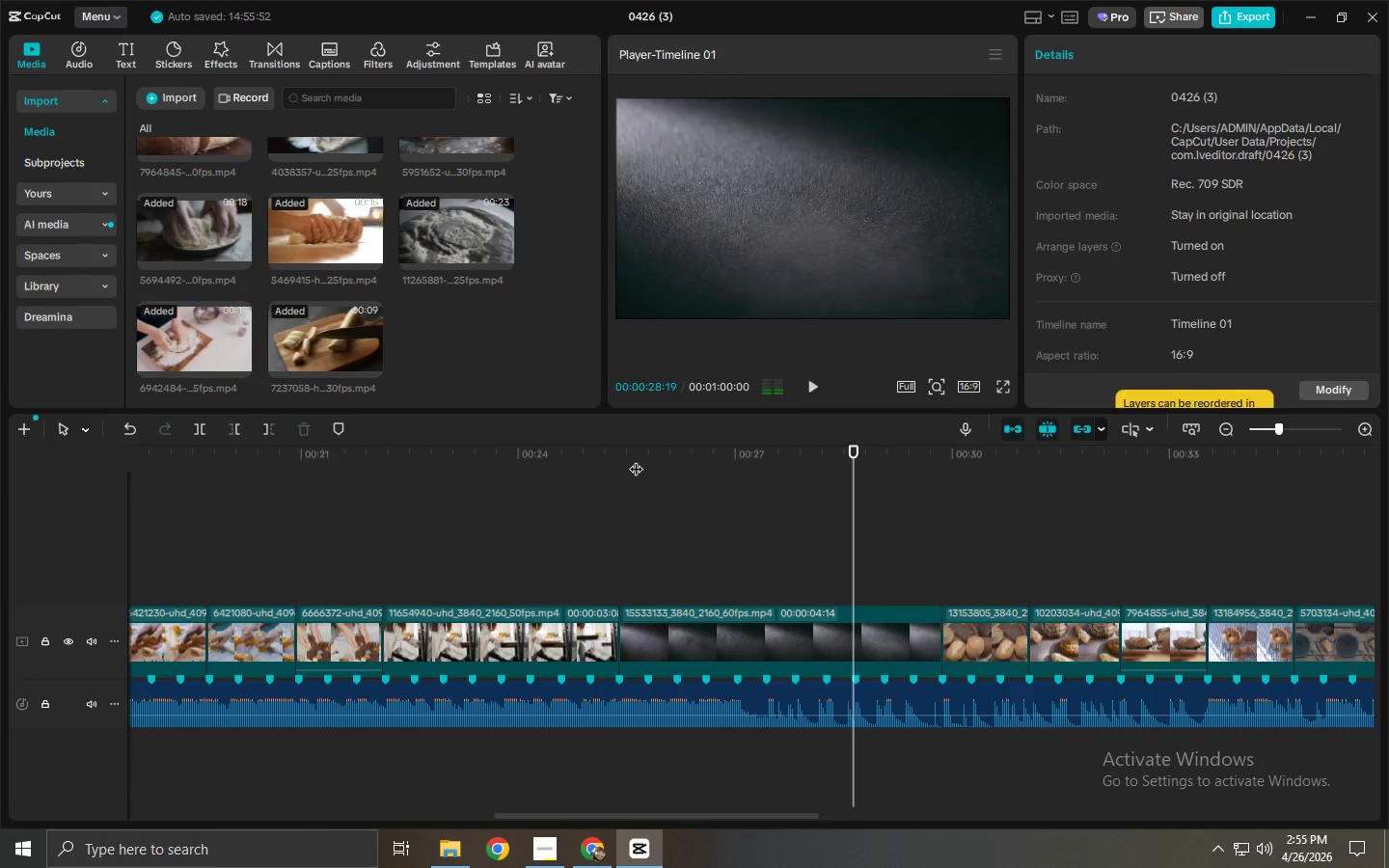 
key(Space)
 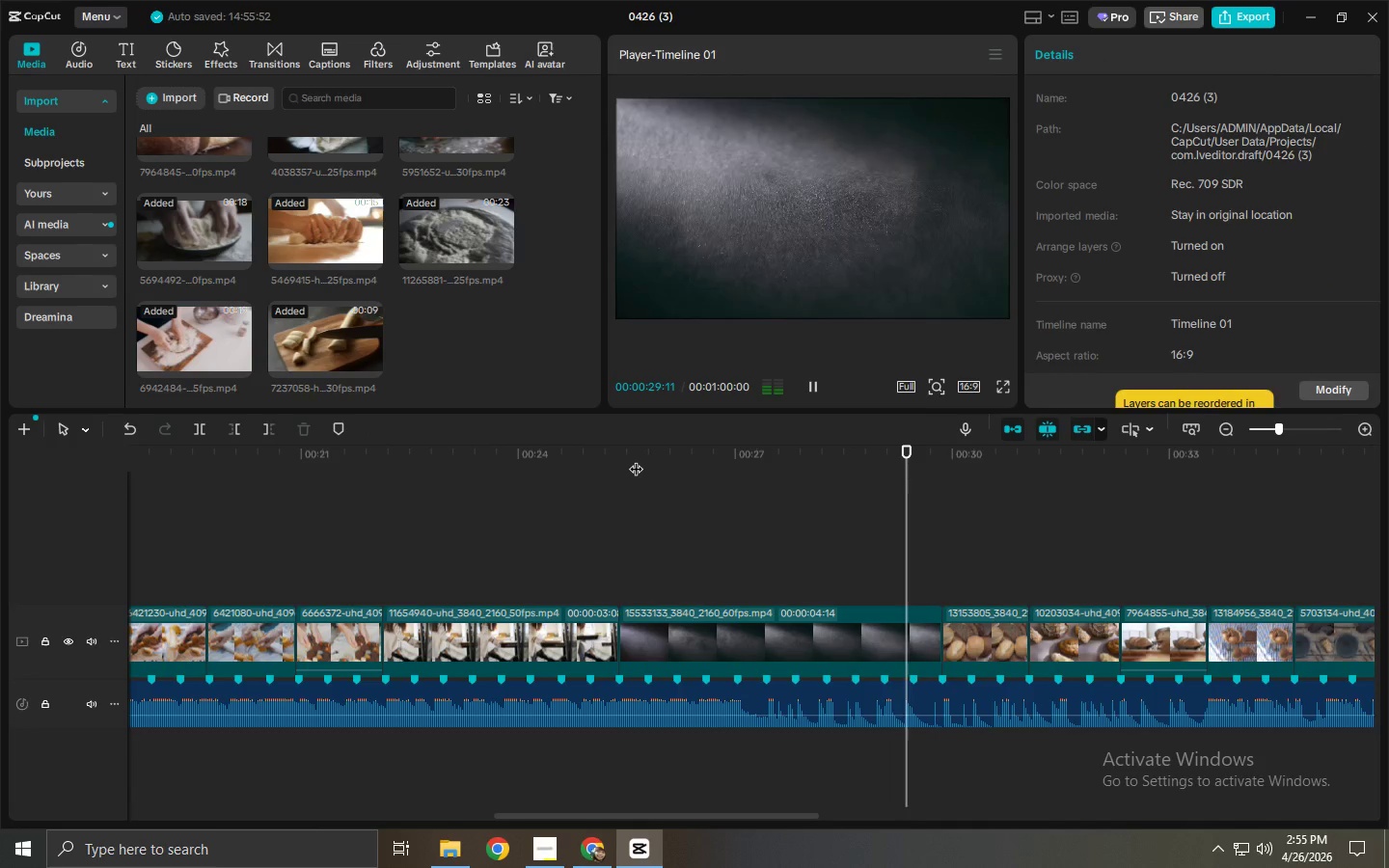 
key(Space)
 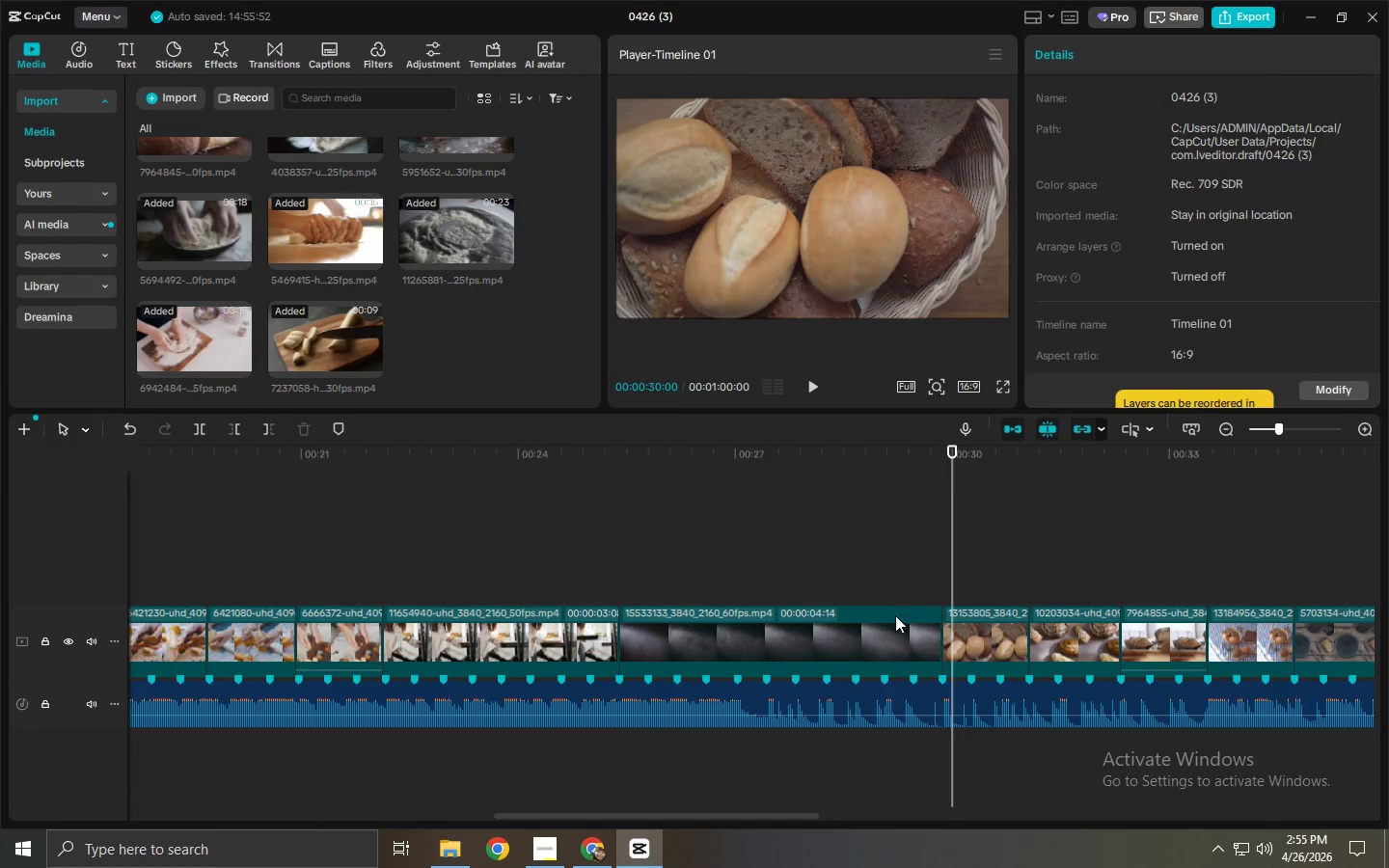 
left_click([885, 639])
 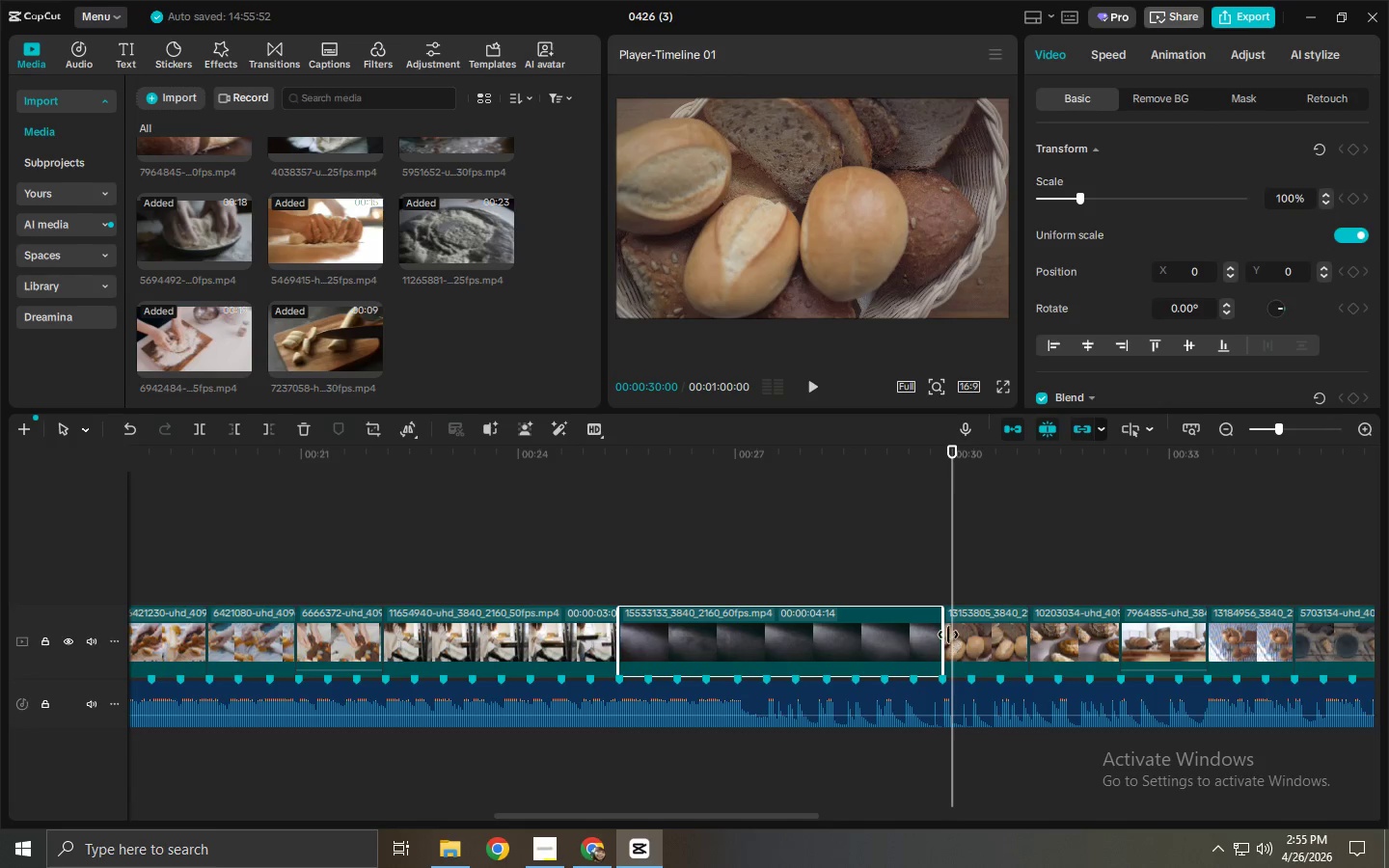 
left_click_drag(start_coordinate=[944, 634], to_coordinate=[733, 656])
 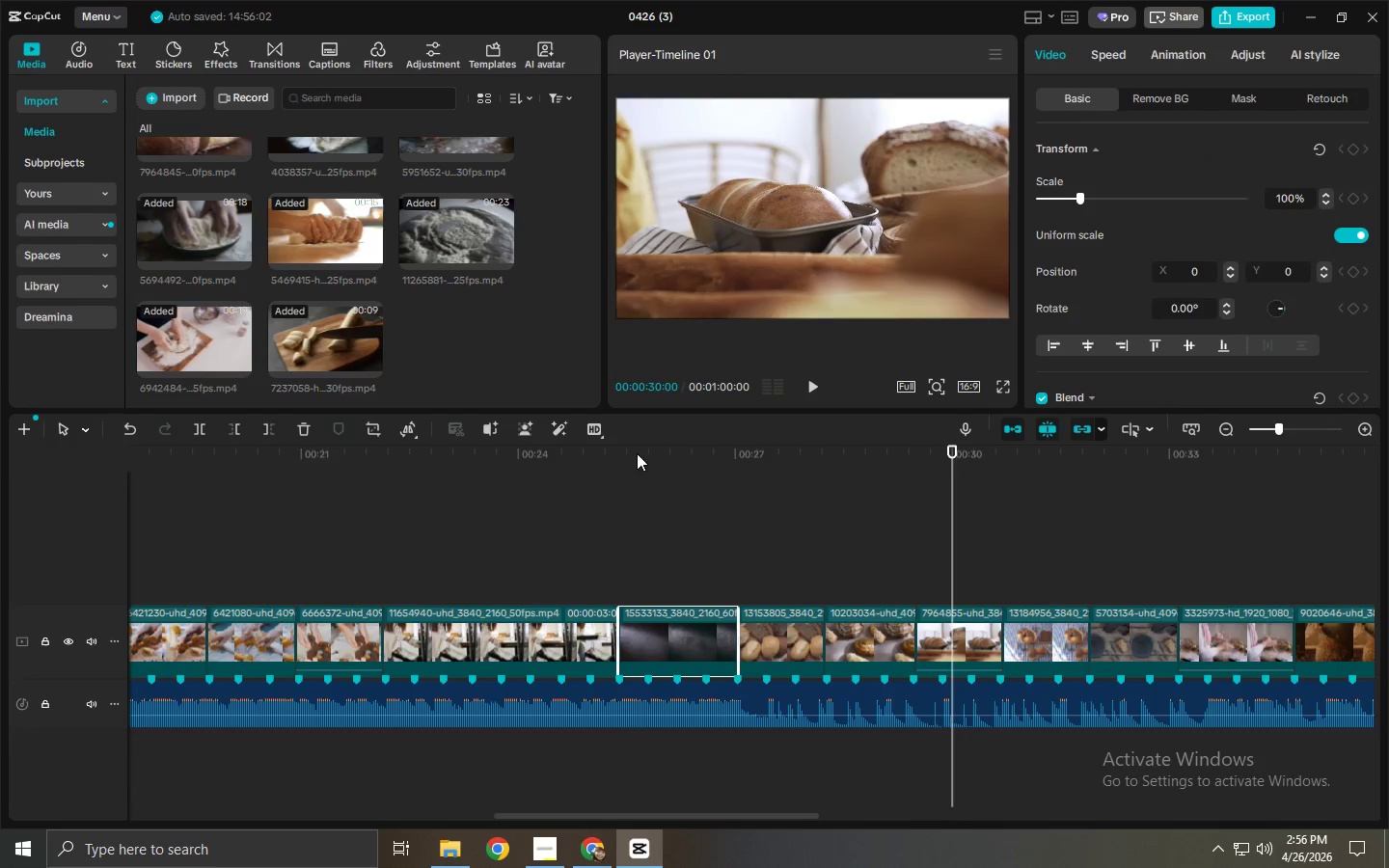 
key(Space)
 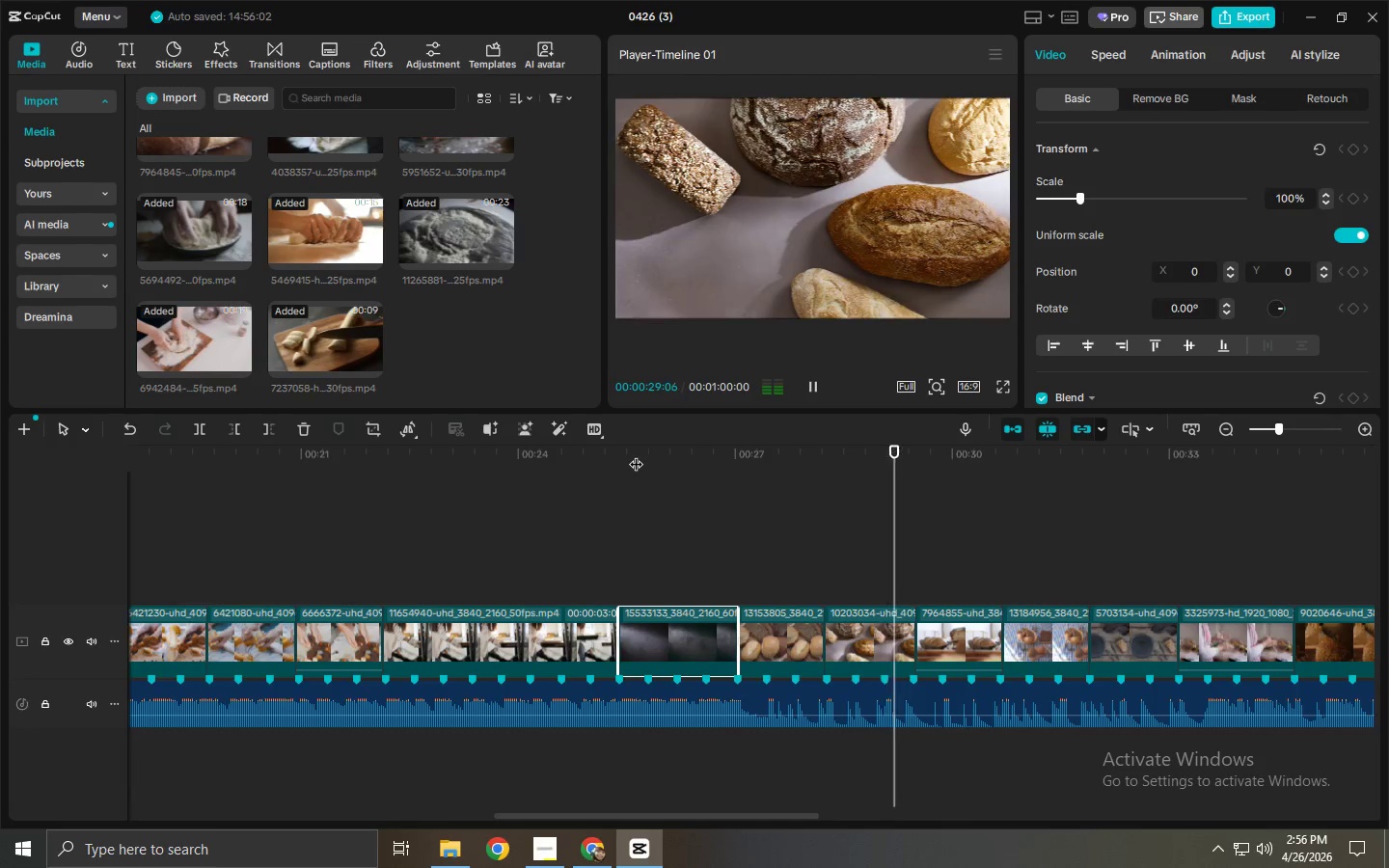 
left_click_drag(start_coordinate=[785, 815], to_coordinate=[911, 812])
 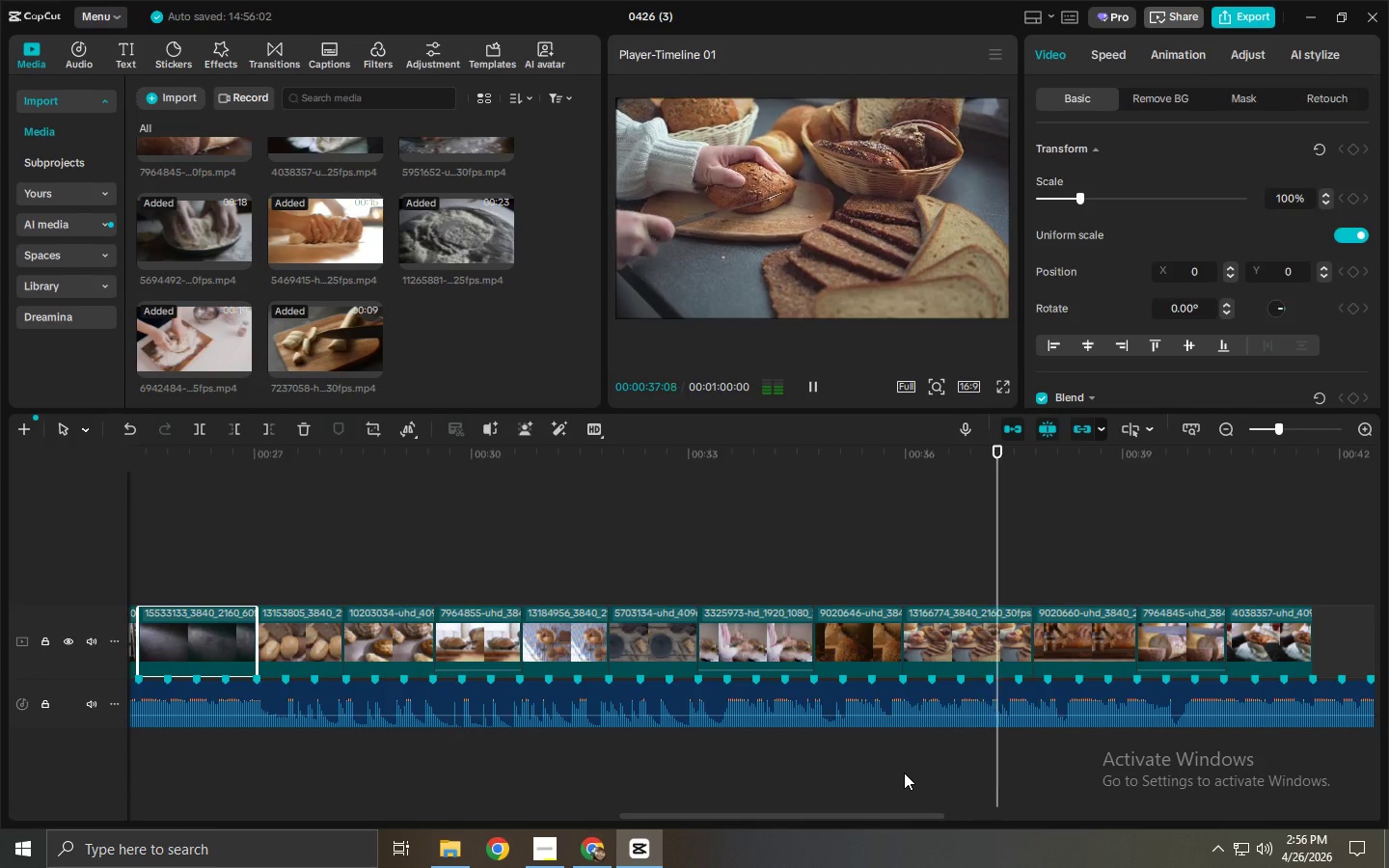 
wait(7.27)
 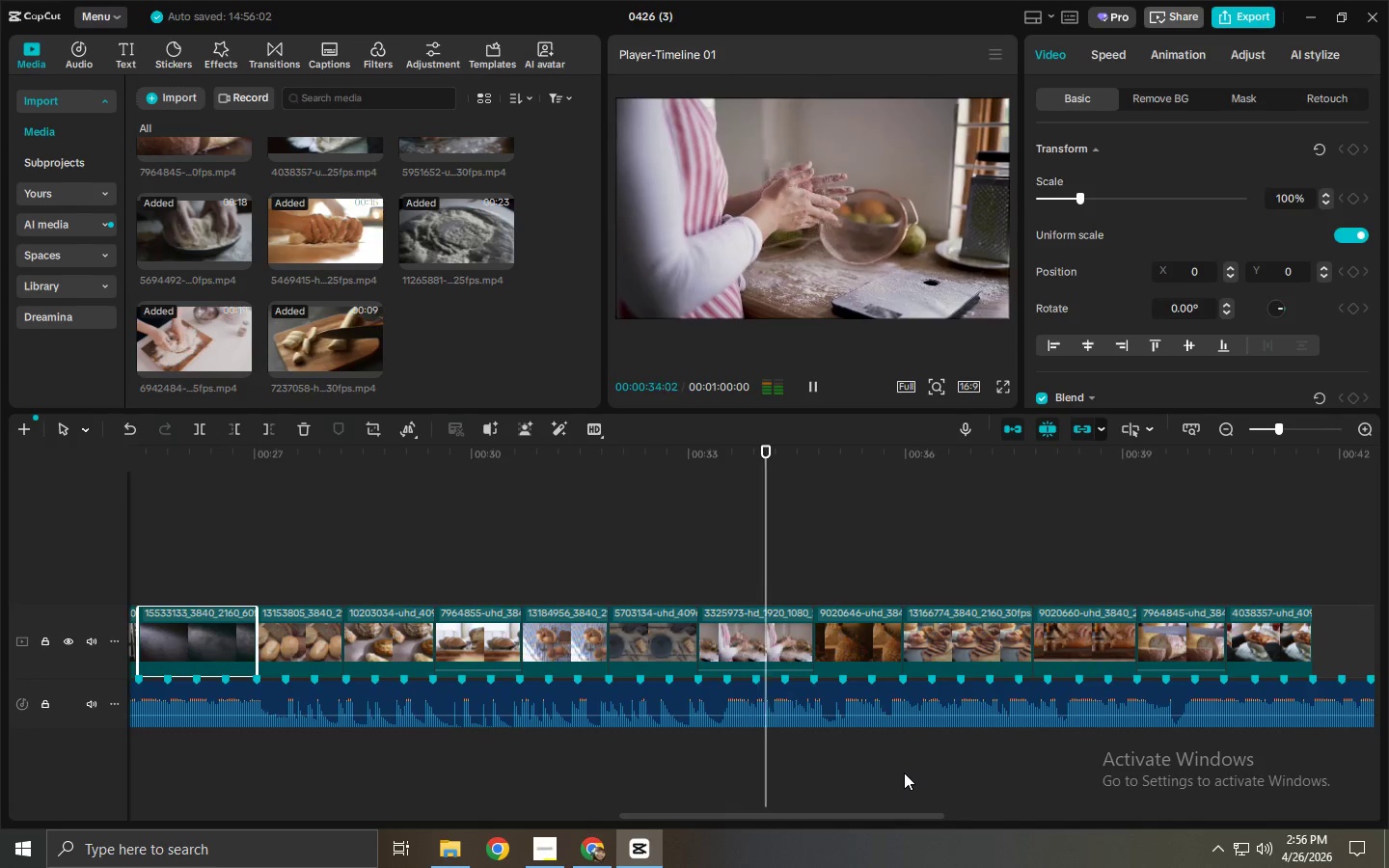 
left_click_drag(start_coordinate=[884, 824], to_coordinate=[953, 827])
 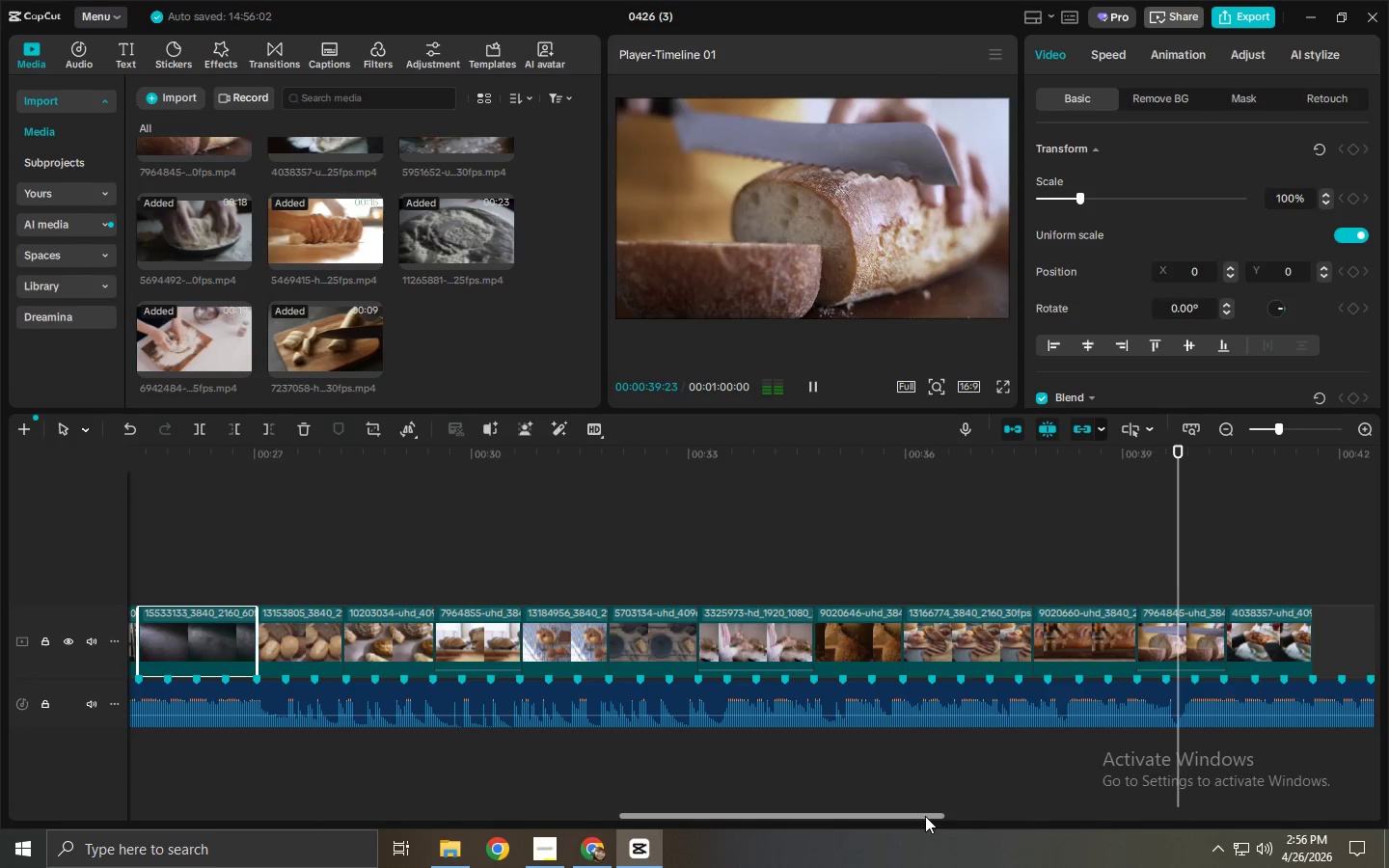 
left_click_drag(start_coordinate=[921, 814], to_coordinate=[963, 816])
 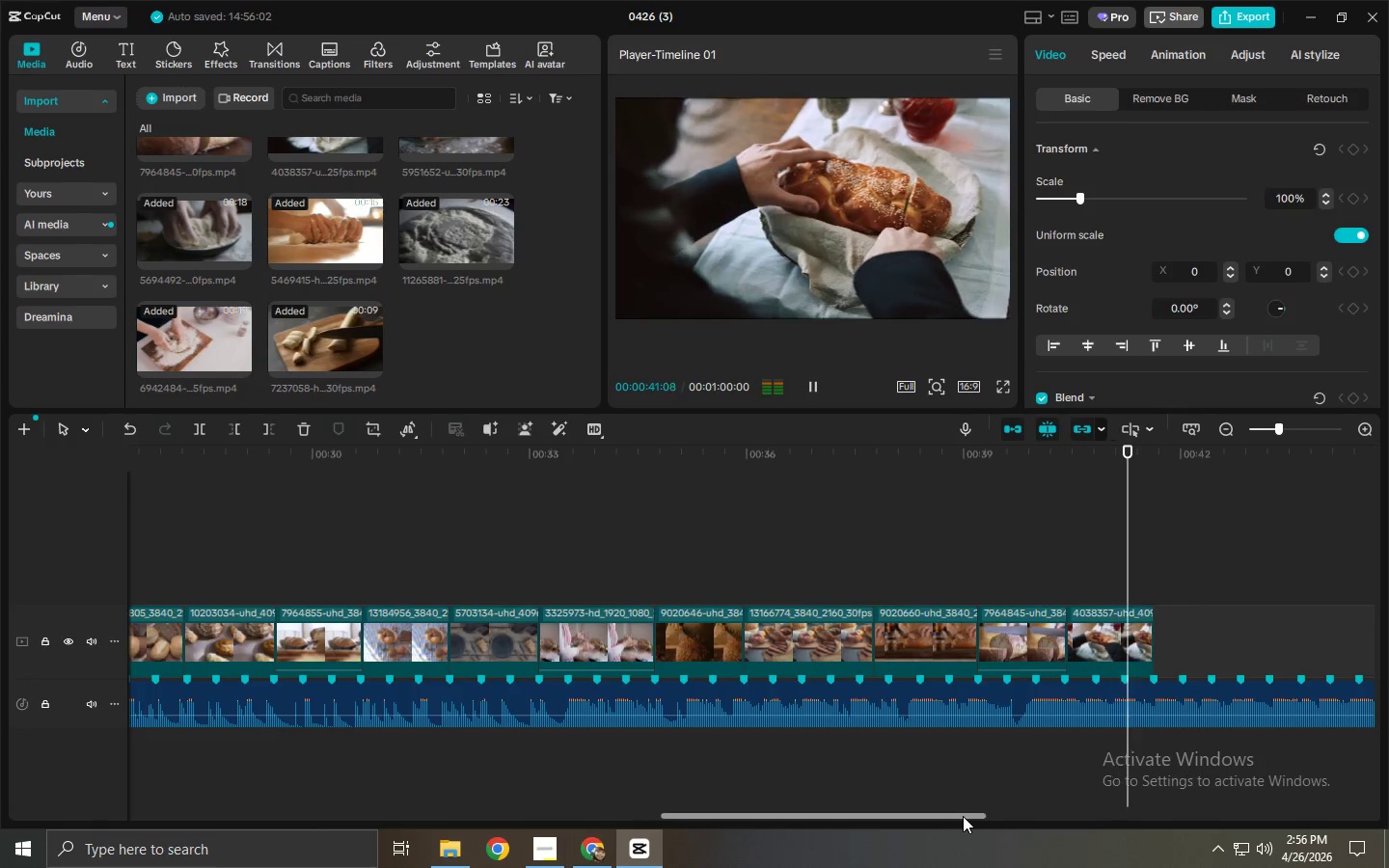 
key(Space)
 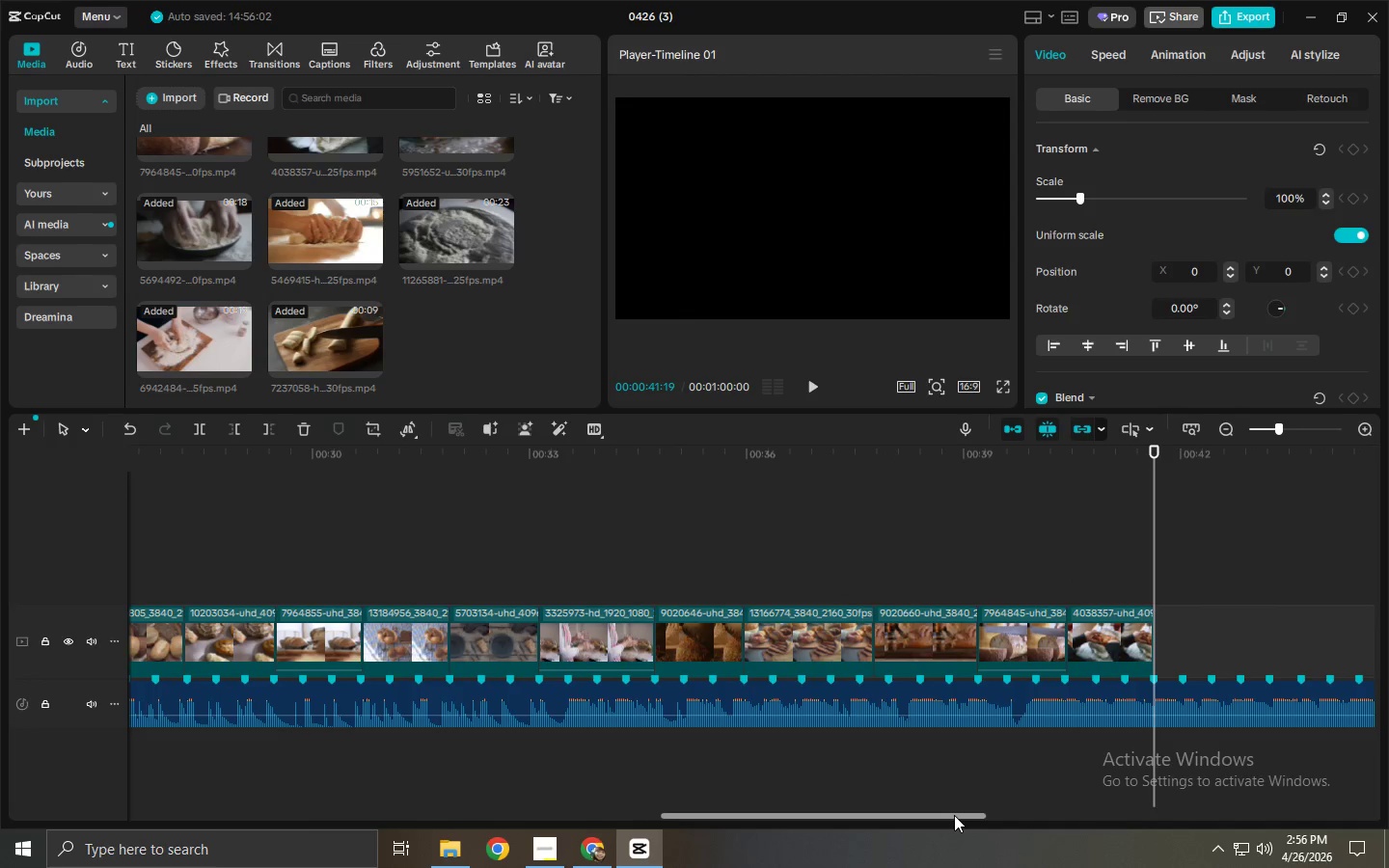 
wait(10.49)
 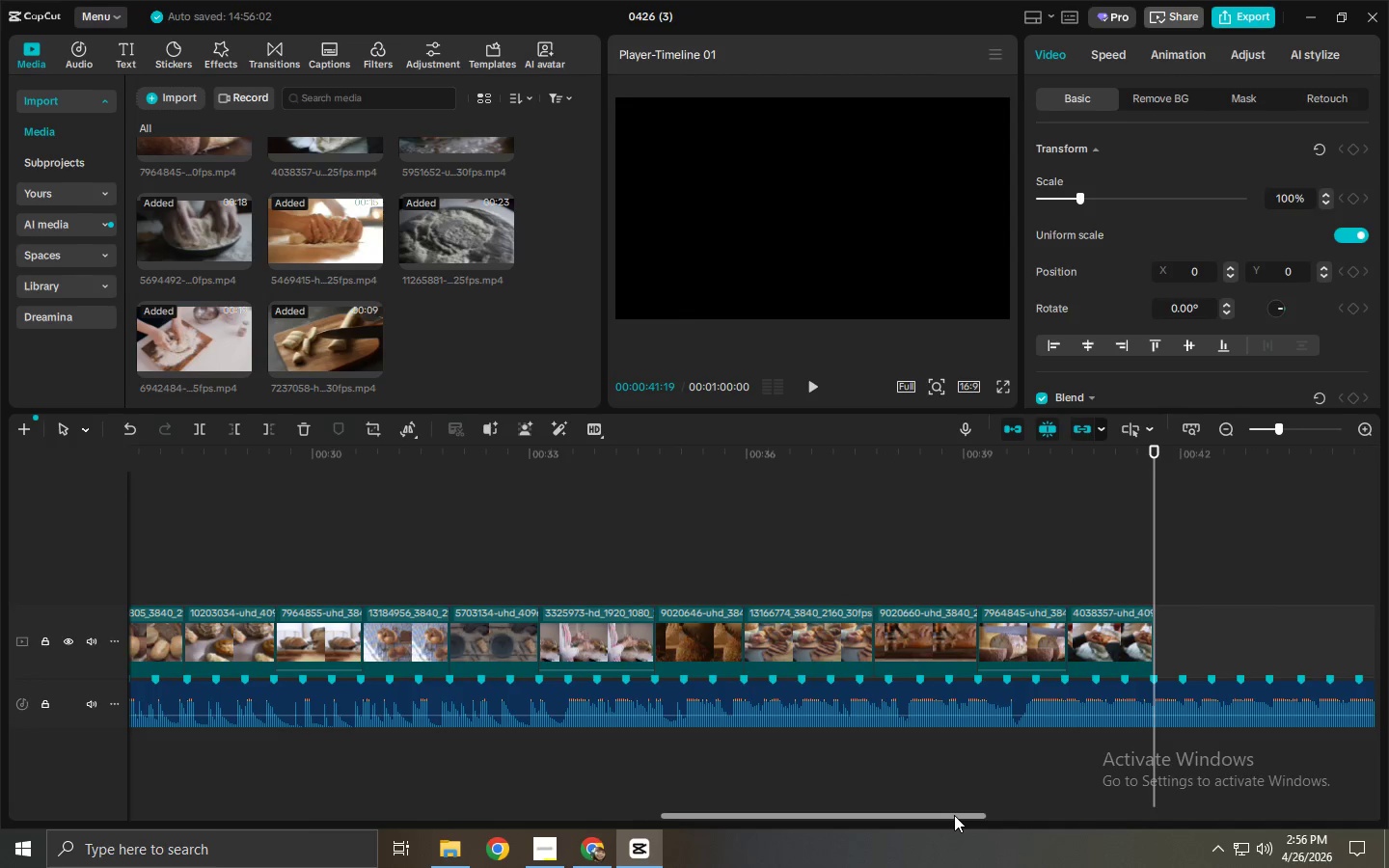 
scroll: coordinate [373, 343], scroll_direction: up, amount: 9.0
 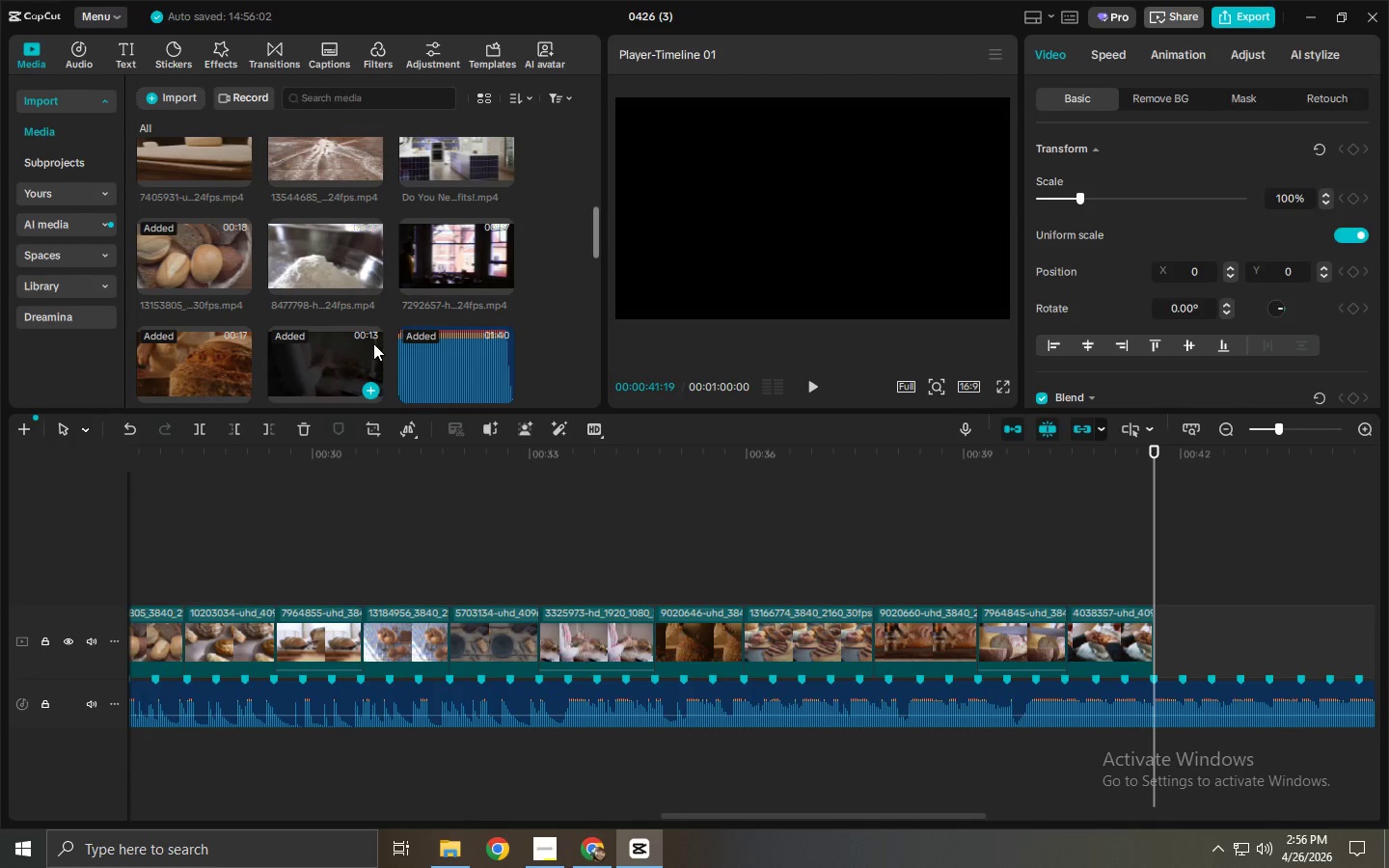 
scroll: coordinate [395, 343], scroll_direction: down, amount: 1.0
 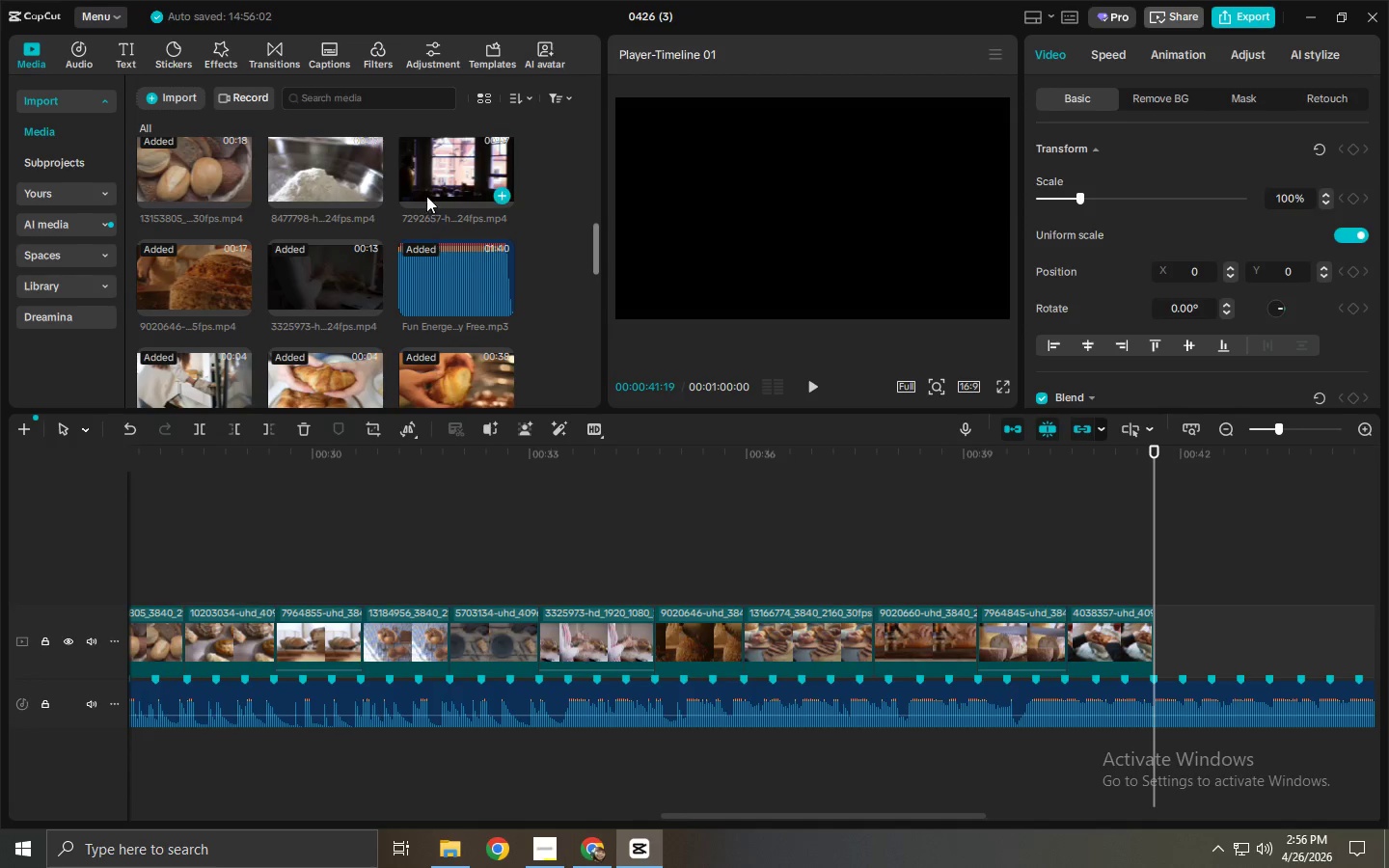 
left_click_drag(start_coordinate=[425, 181], to_coordinate=[1180, 636])
 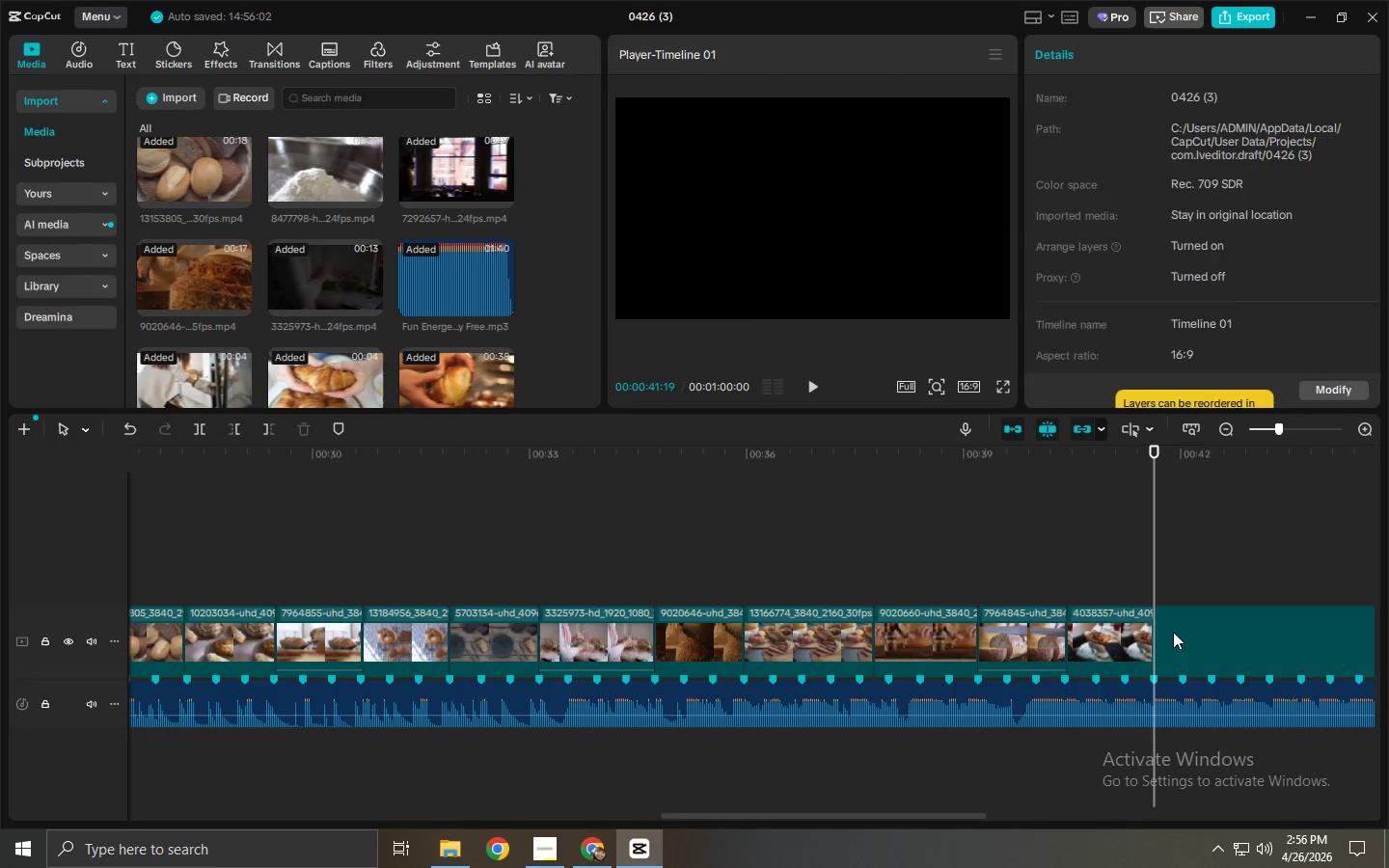 
key(Space)
 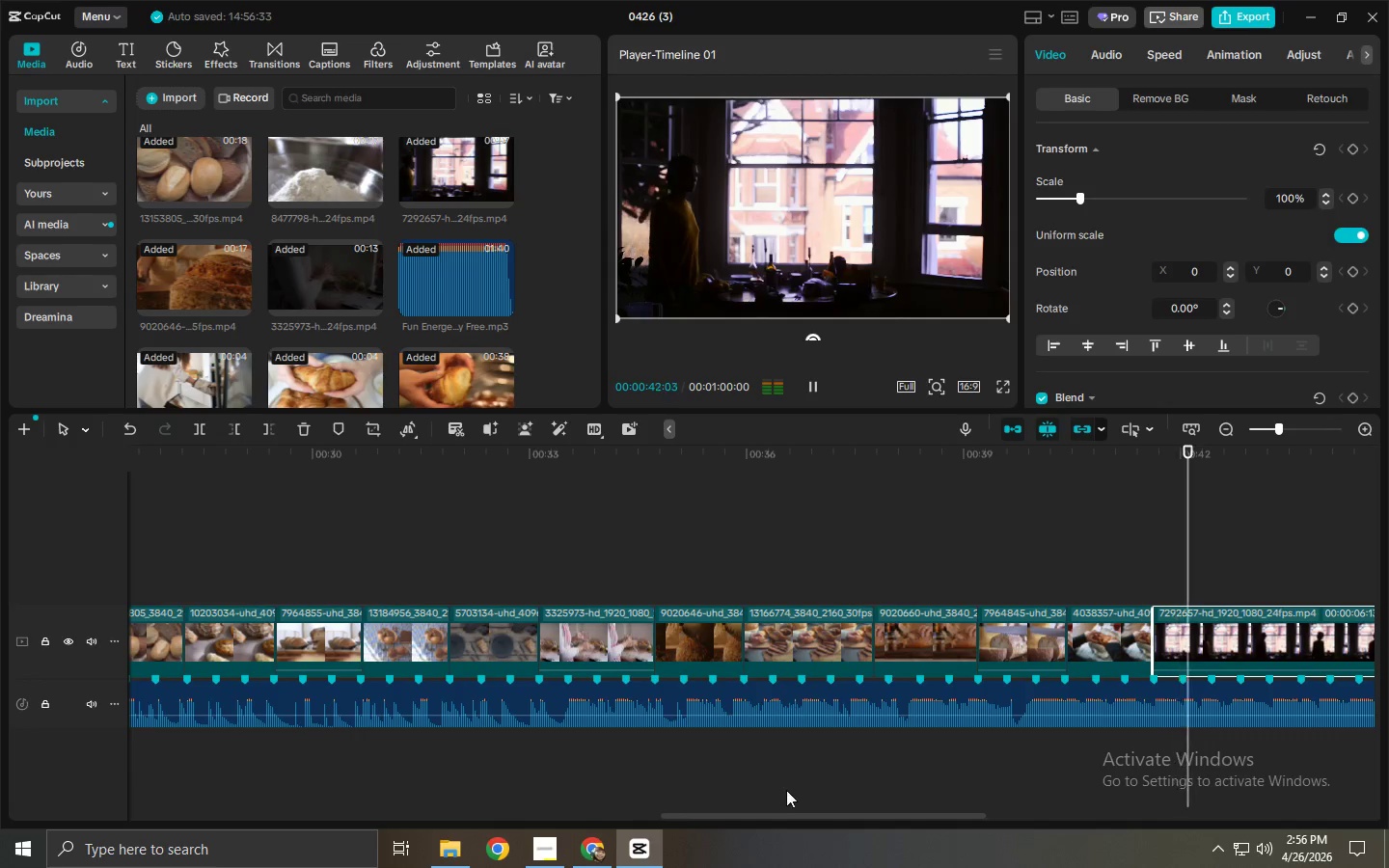 
key(Space)
 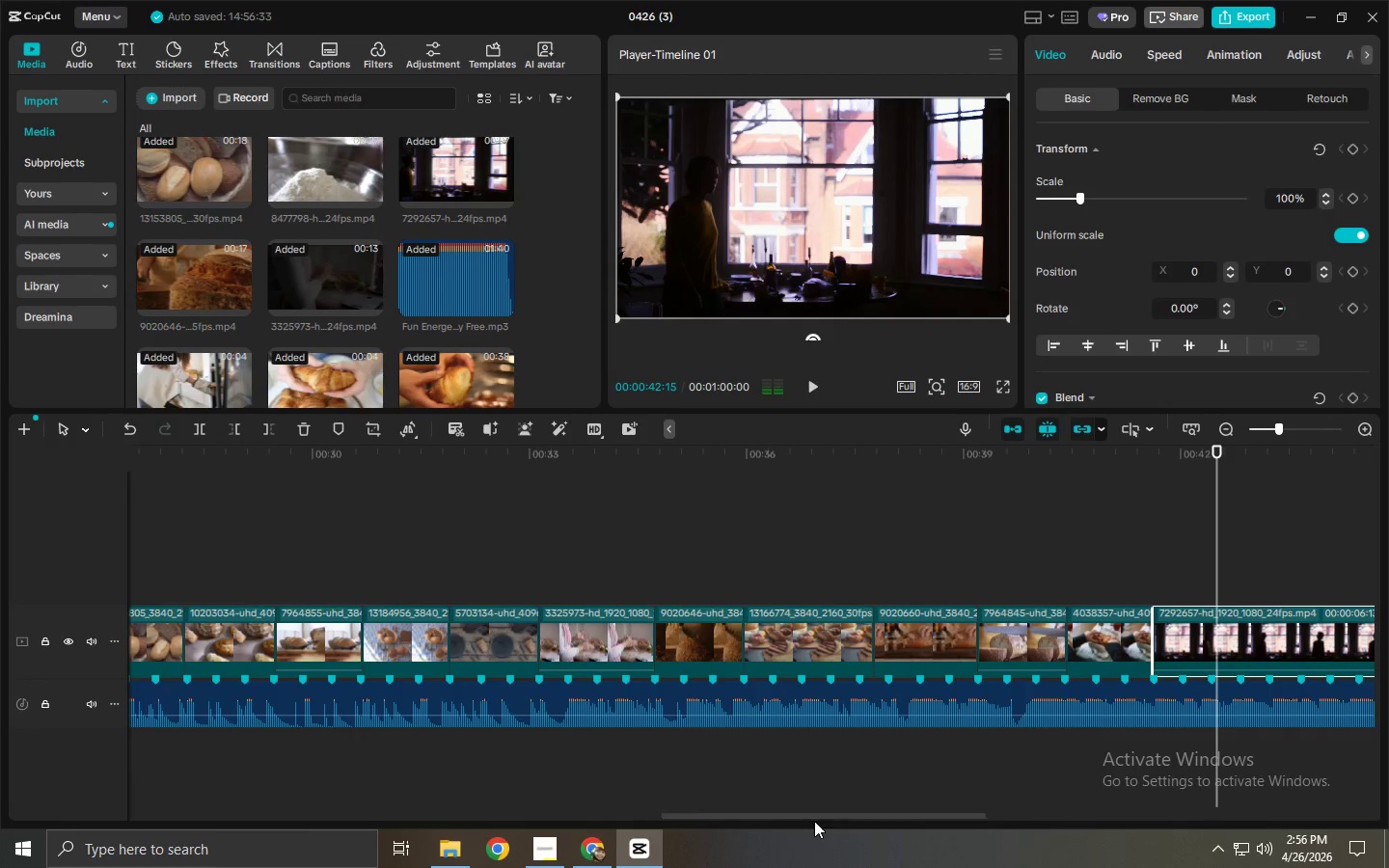 
left_click_drag(start_coordinate=[823, 817], to_coordinate=[905, 826])
 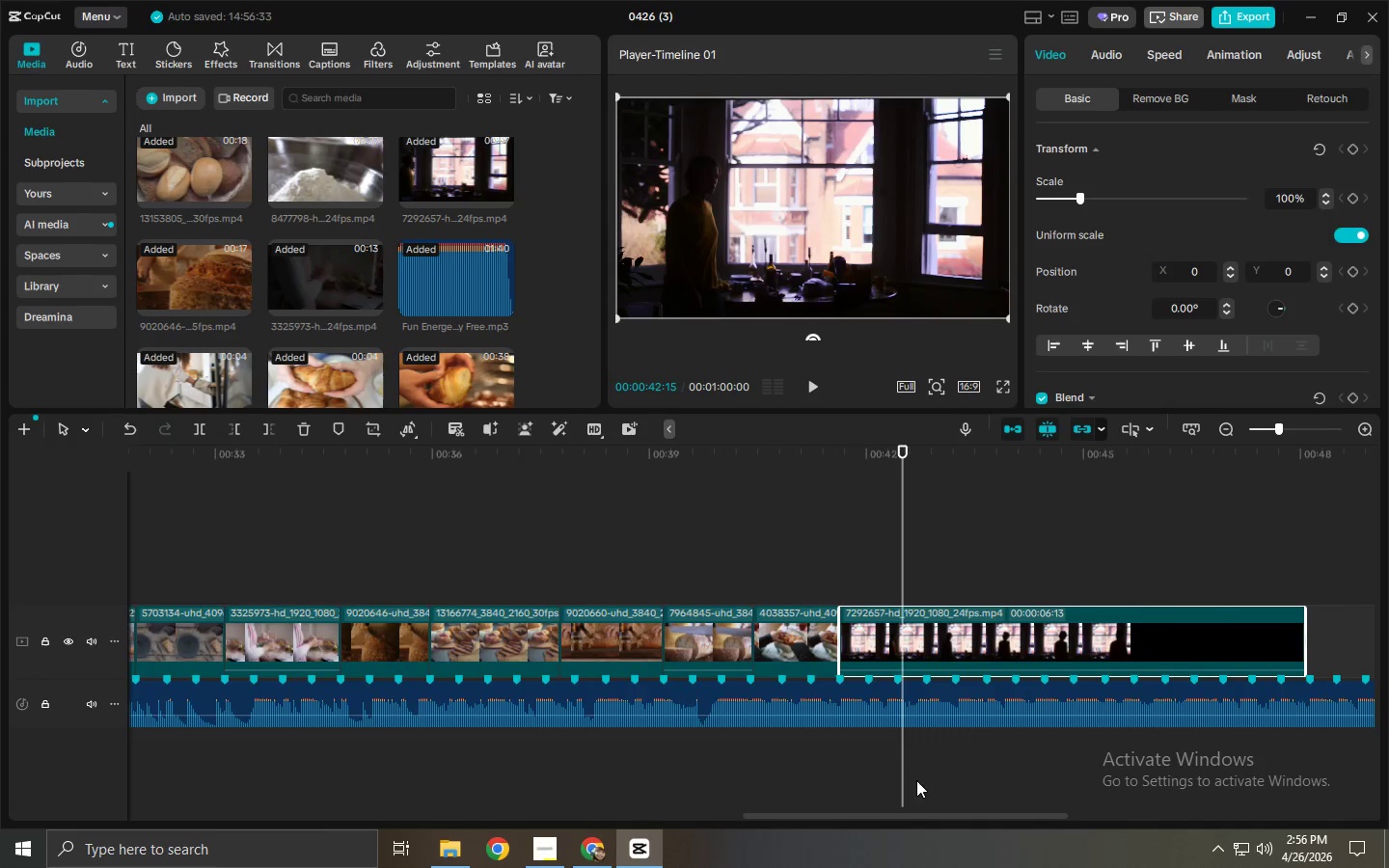 
key(Space)
 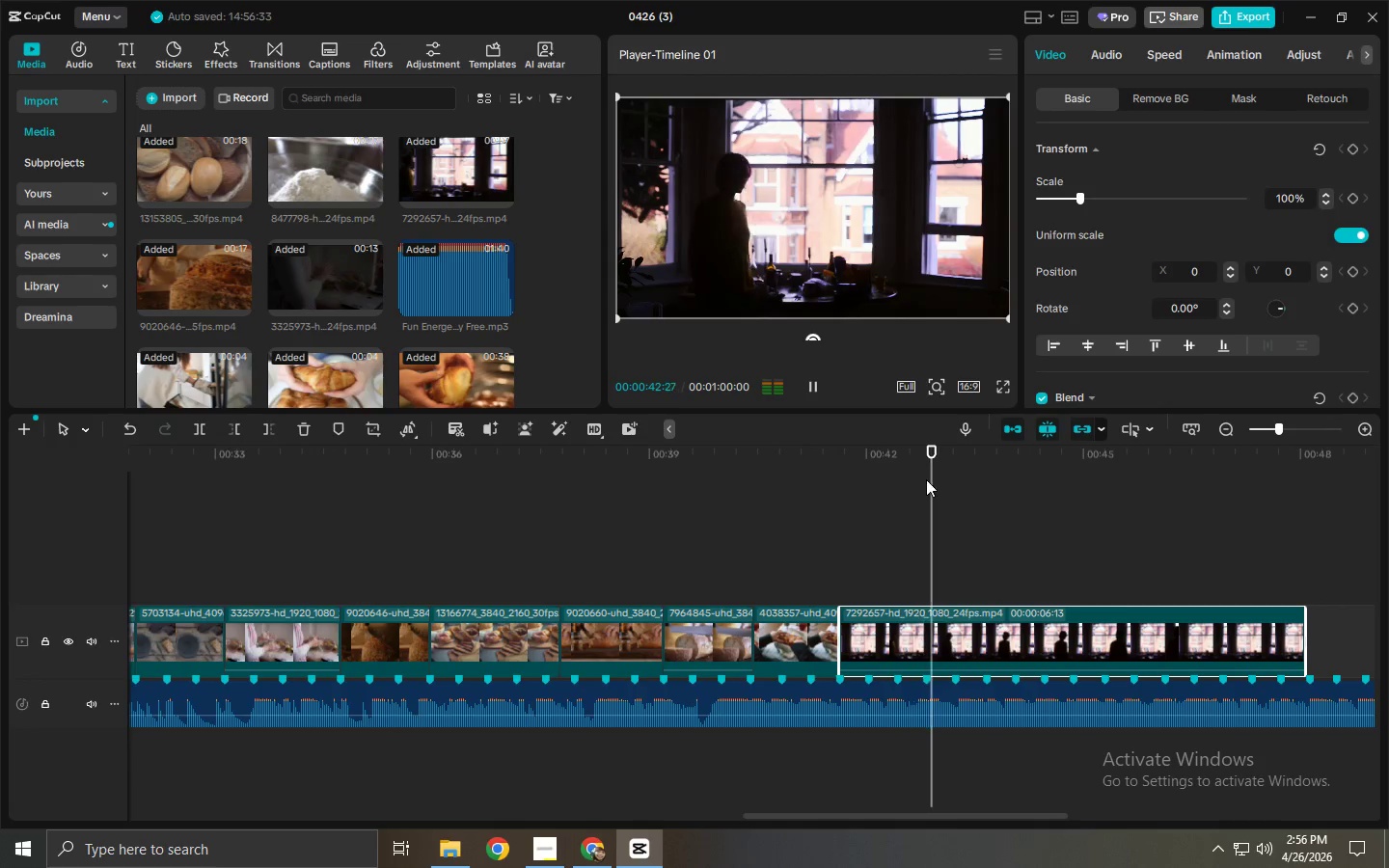 
left_click_drag(start_coordinate=[945, 459], to_coordinate=[955, 460])
 